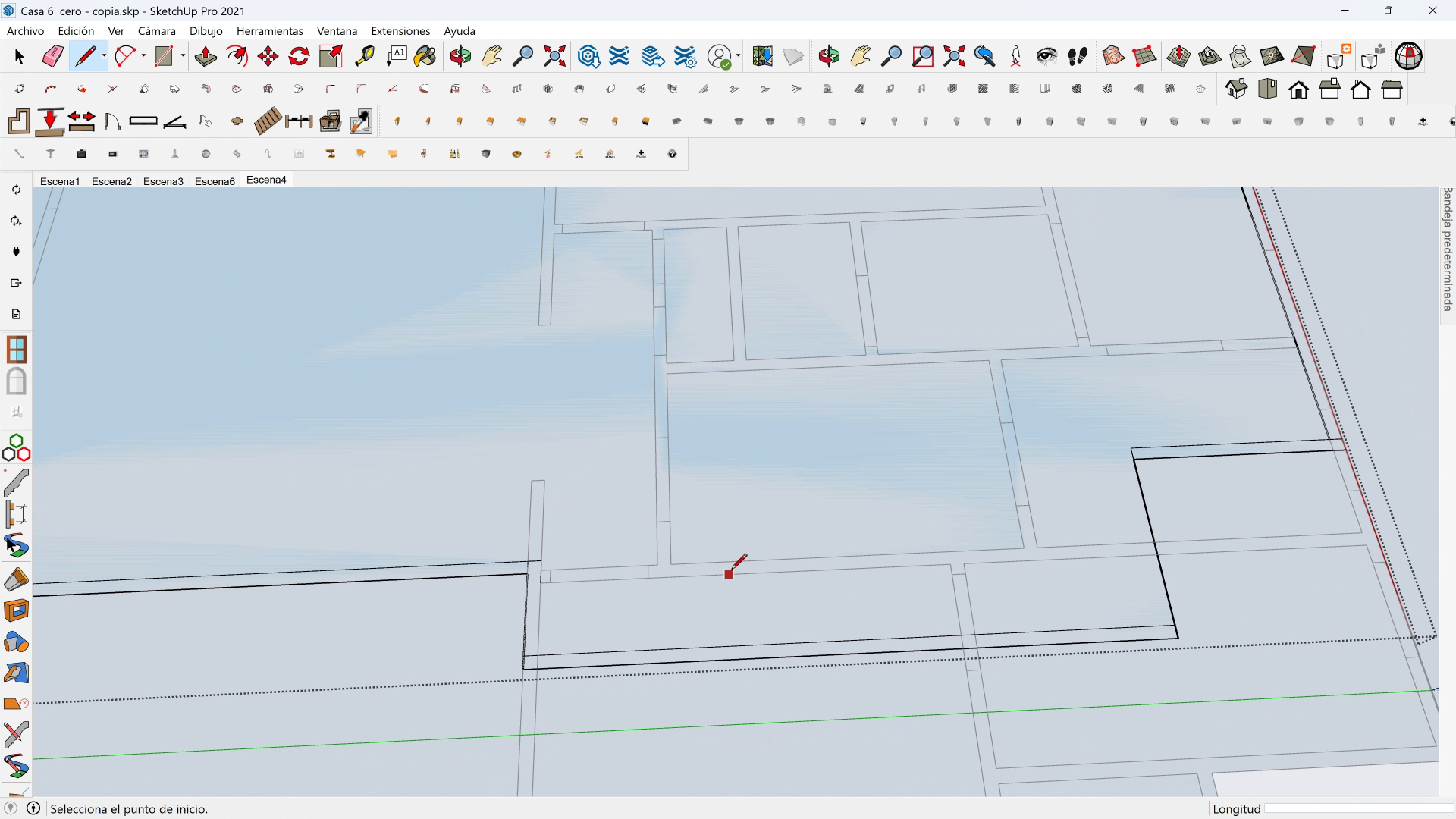 
scroll: coordinate [747, 572], scroll_direction: down, amount: 2.0
 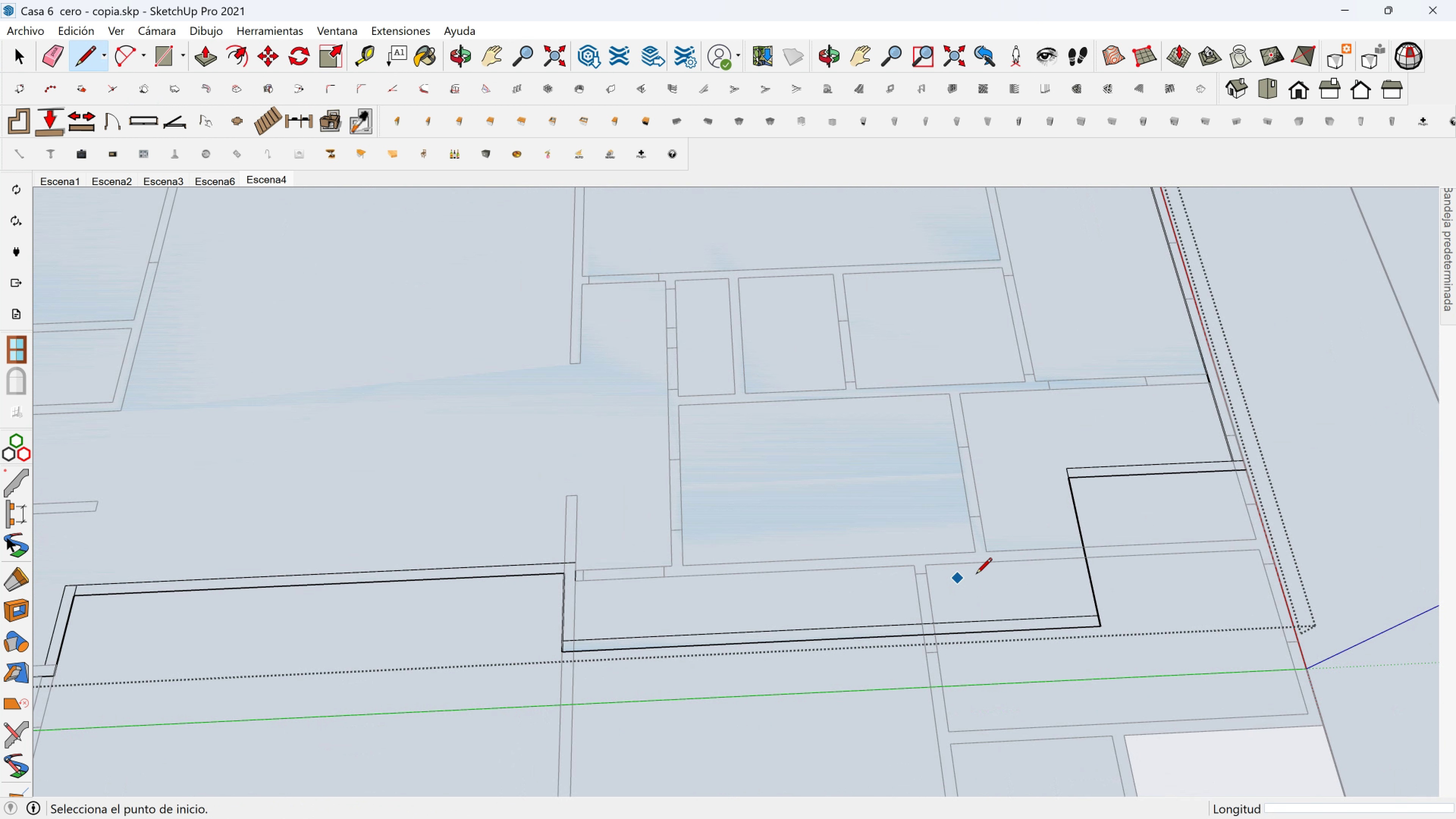 
key(Shift+ShiftLeft)
 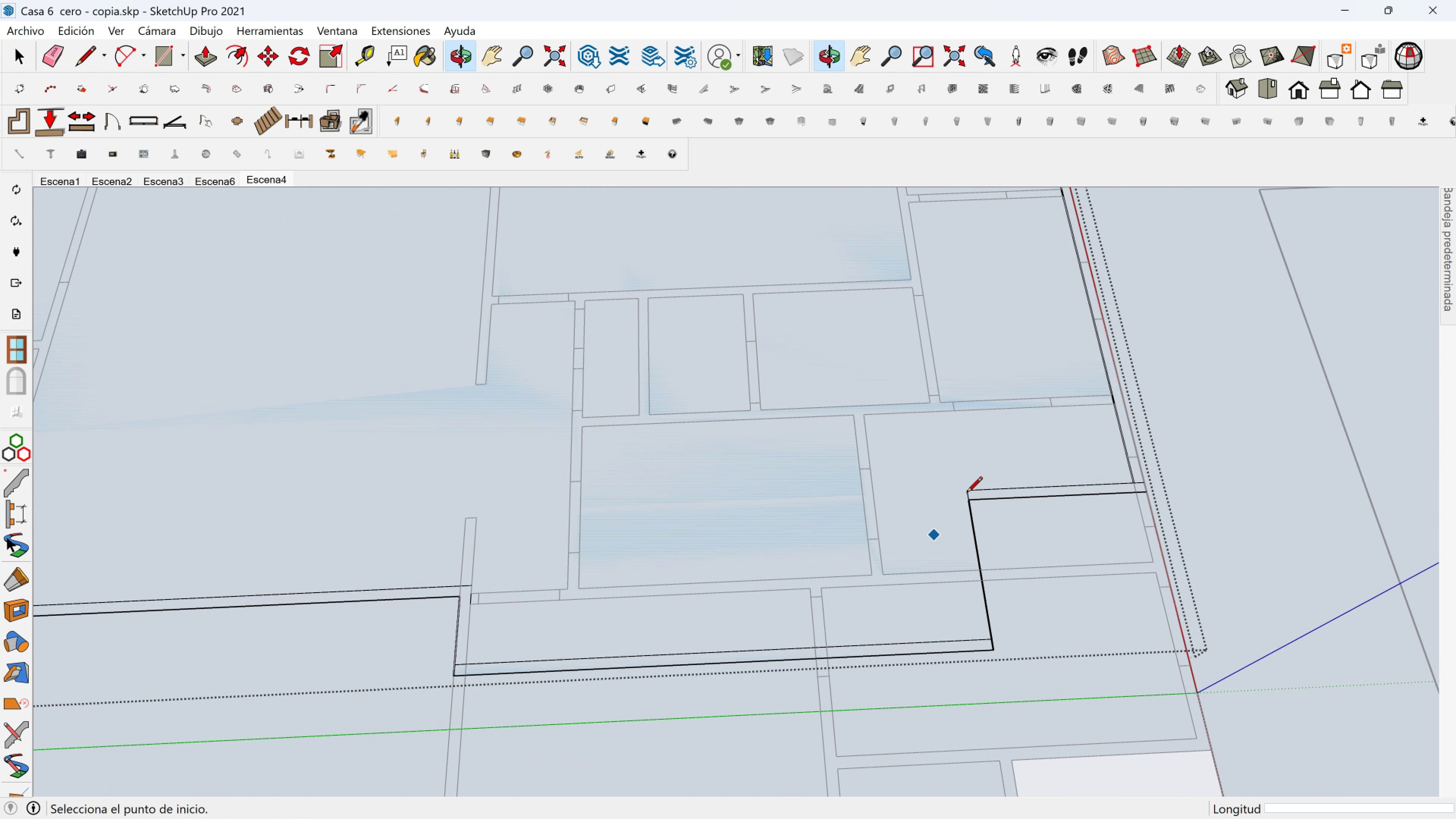 
scroll: coordinate [966, 488], scroll_direction: up, amount: 2.0
 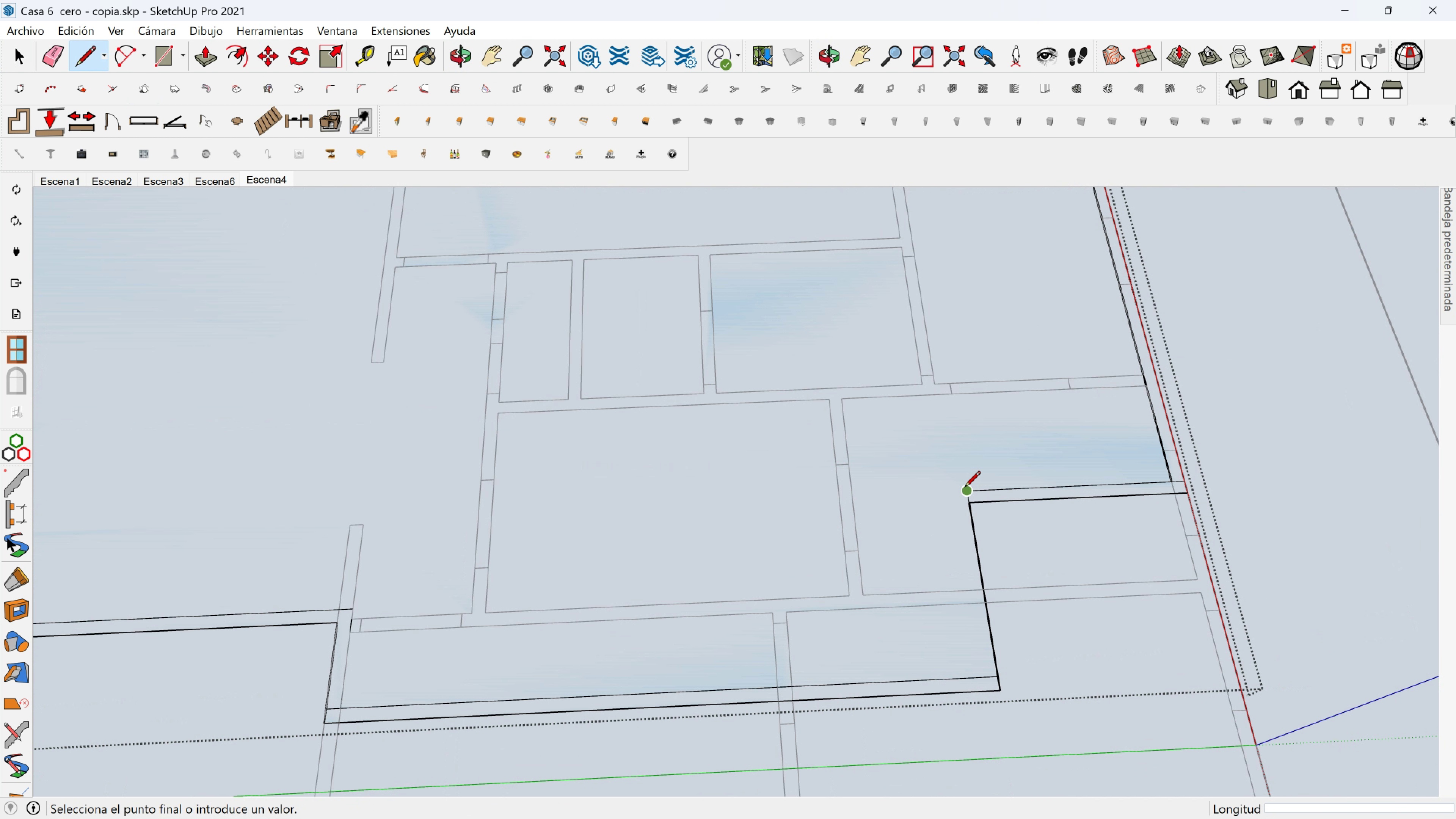 
left_click([965, 488])
 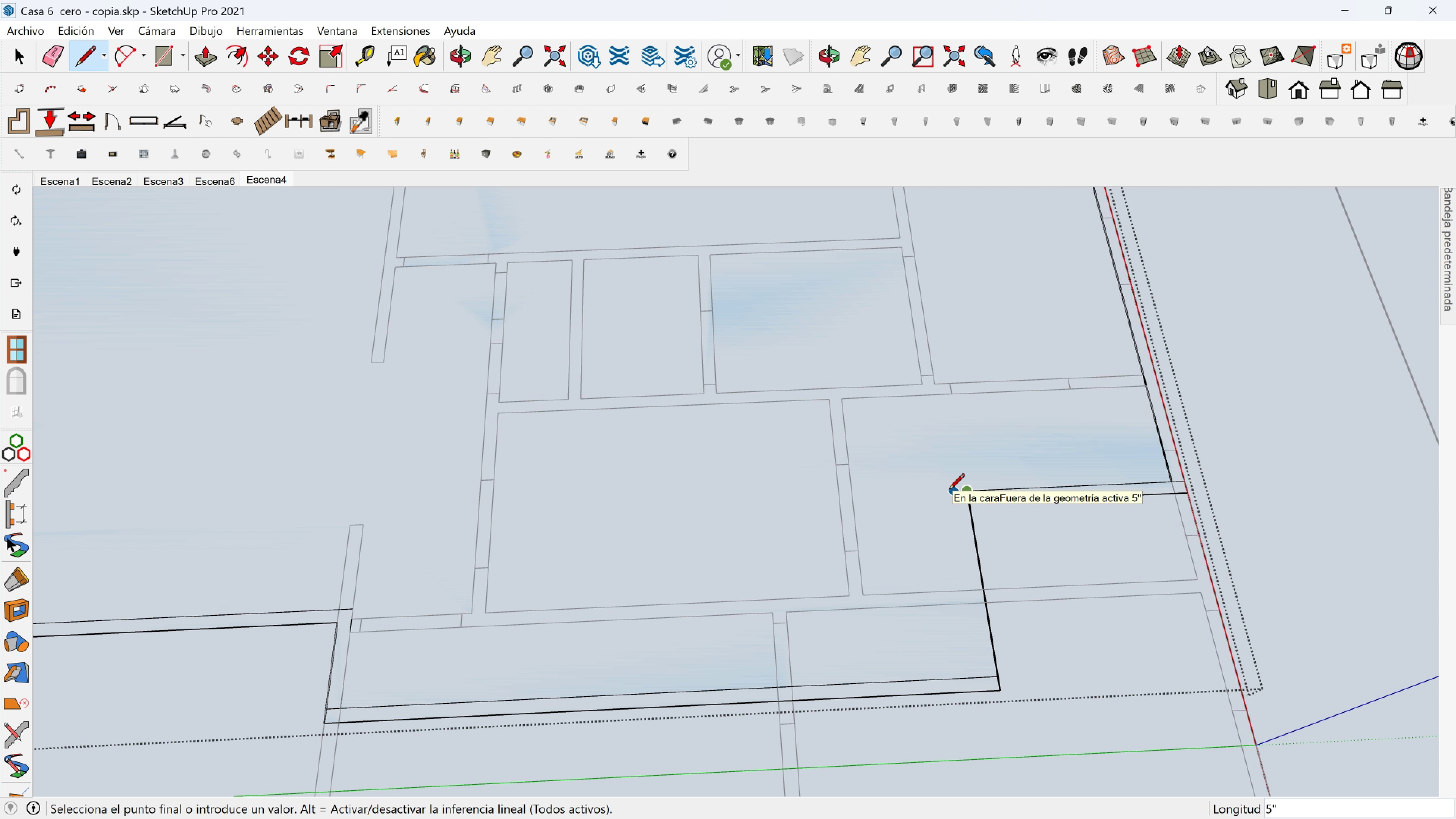 
left_click([949, 491])
 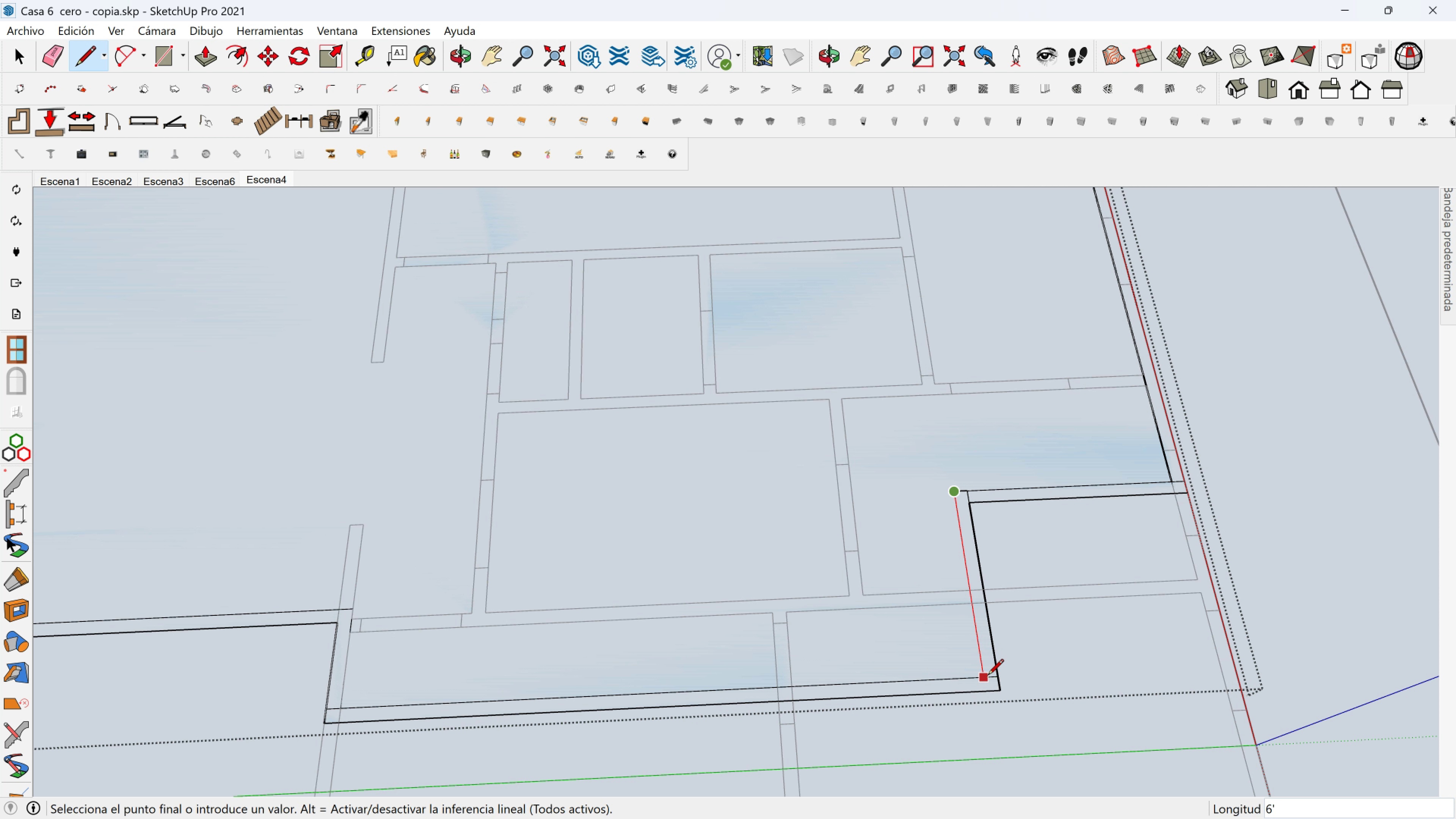 
left_click([987, 676])
 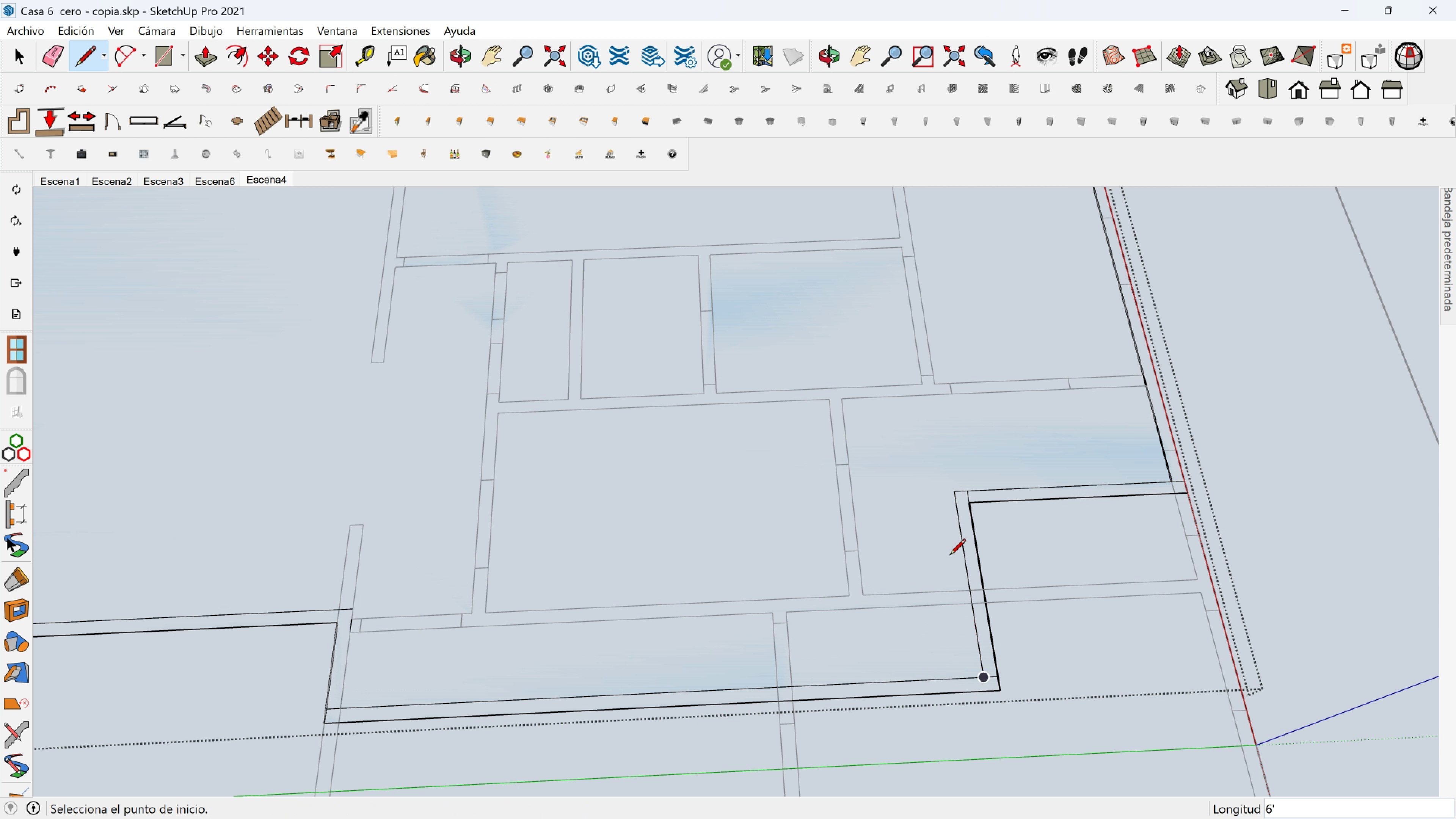 
hold_key(key=ShiftLeft, duration=0.46)
scroll: coordinate [947, 536], scroll_direction: down, amount: 2.0
 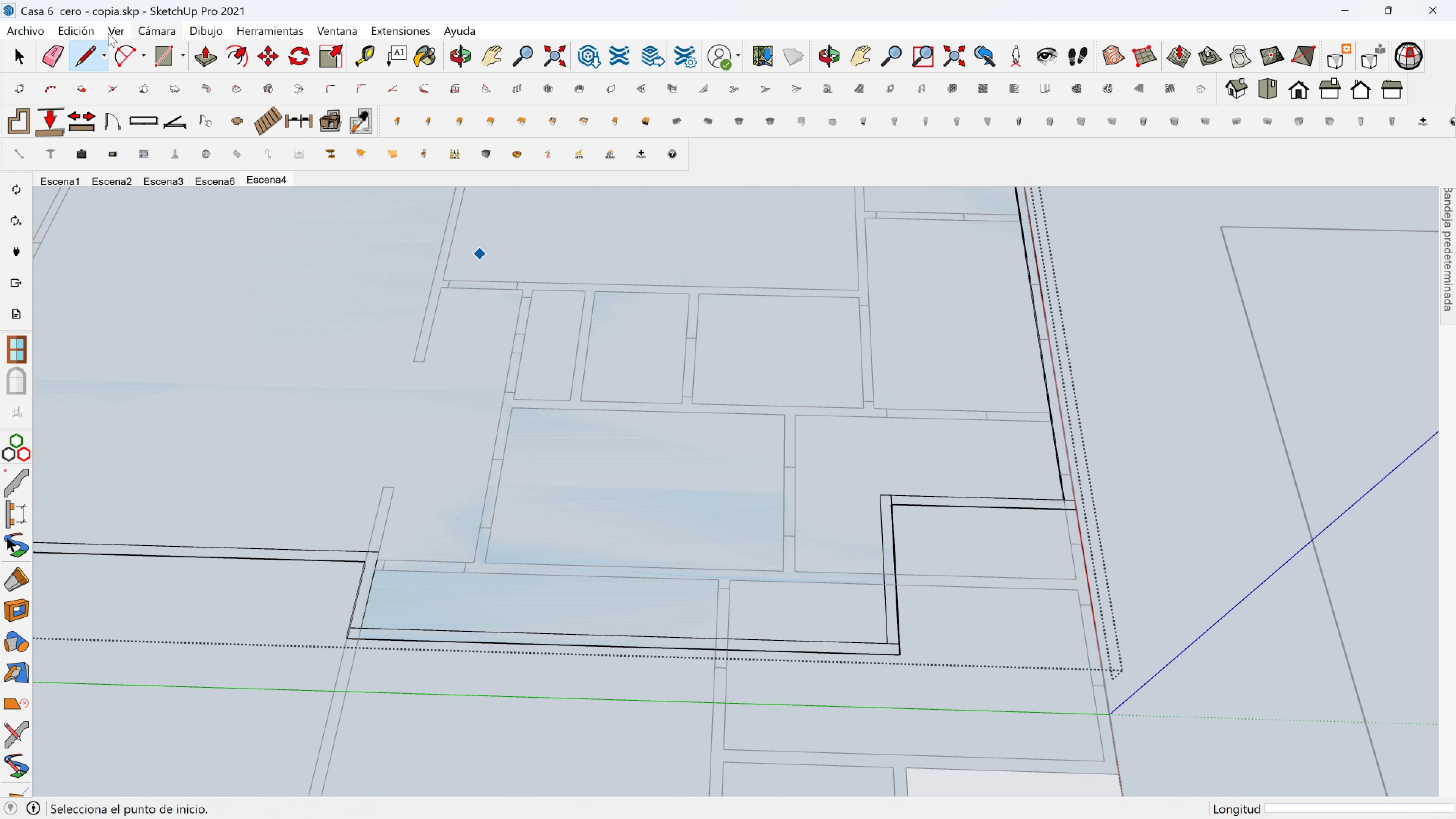 
left_click([40, 56])
 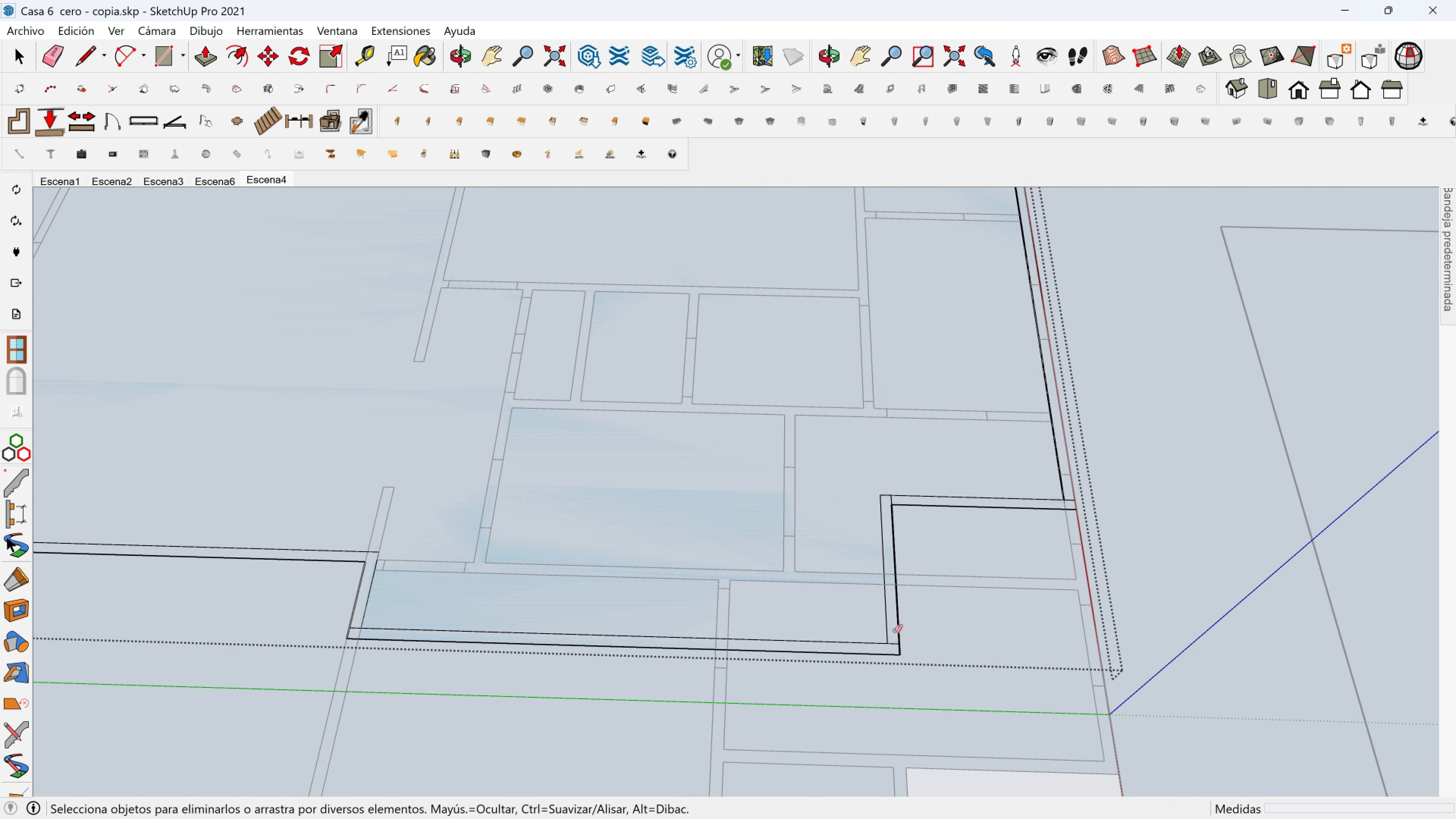 
scroll: coordinate [901, 470], scroll_direction: up, amount: 4.0
 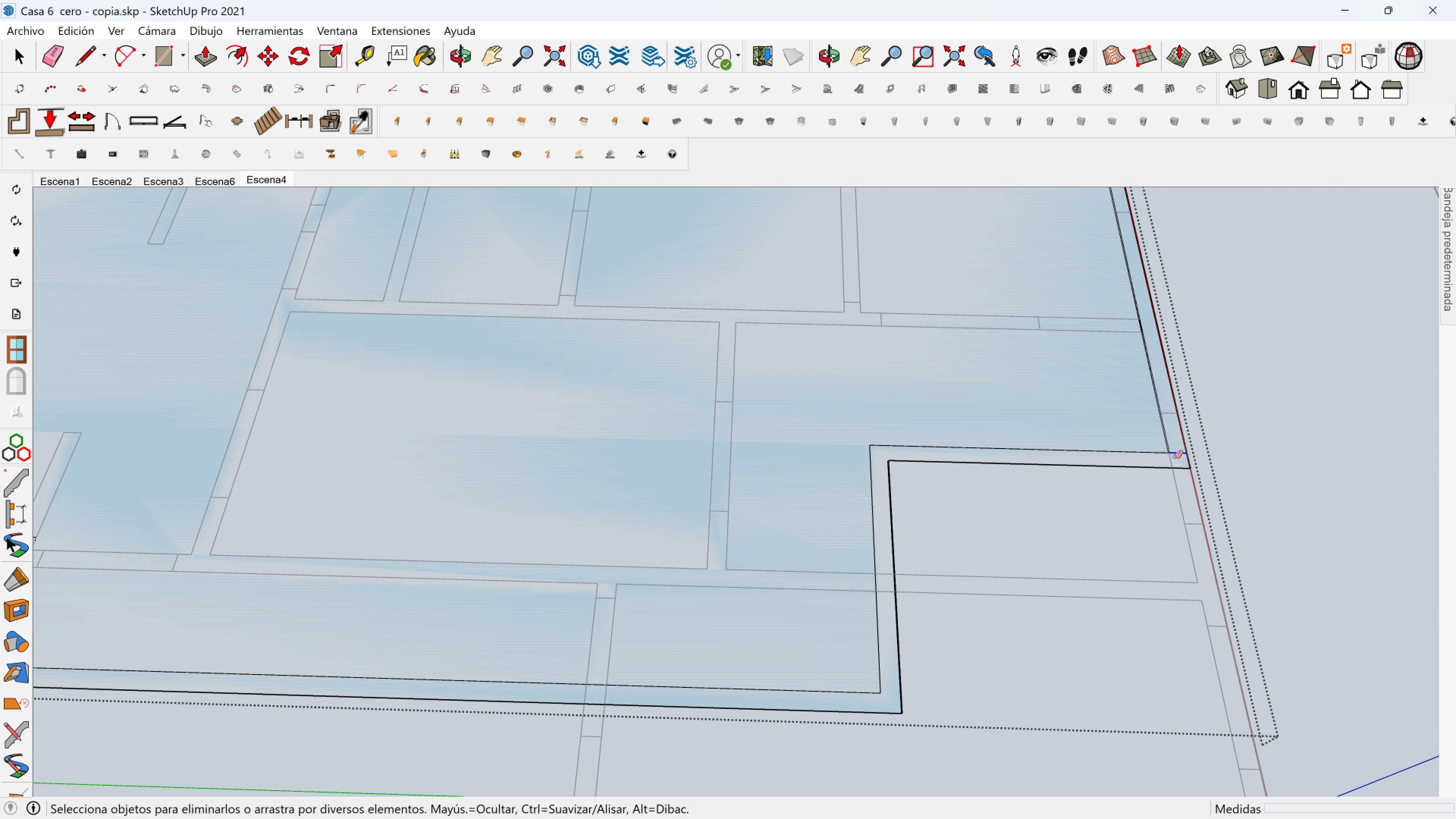 
scroll: coordinate [868, 538], scroll_direction: down, amount: 2.0
 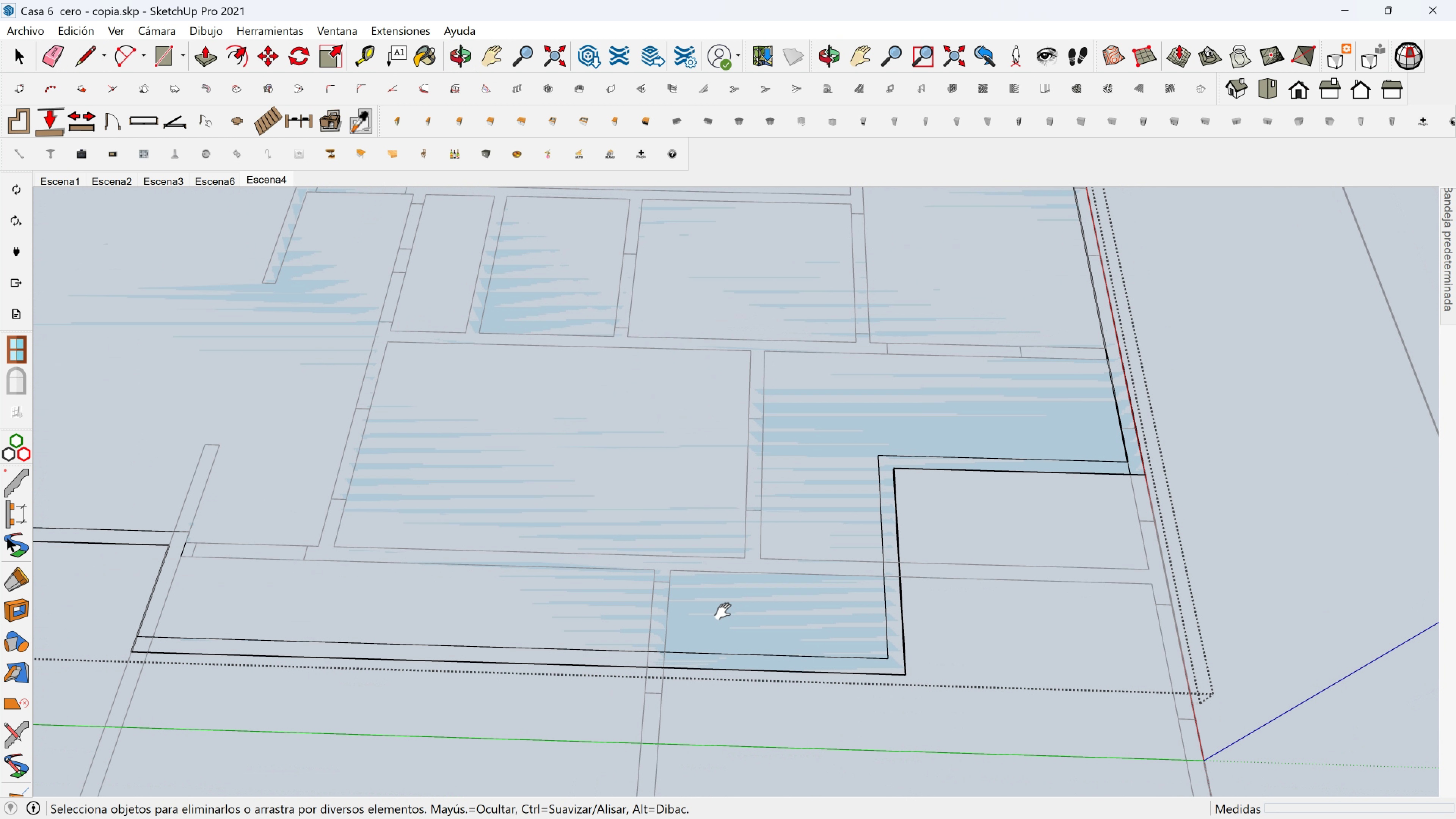 
key(Shift+ShiftLeft)
 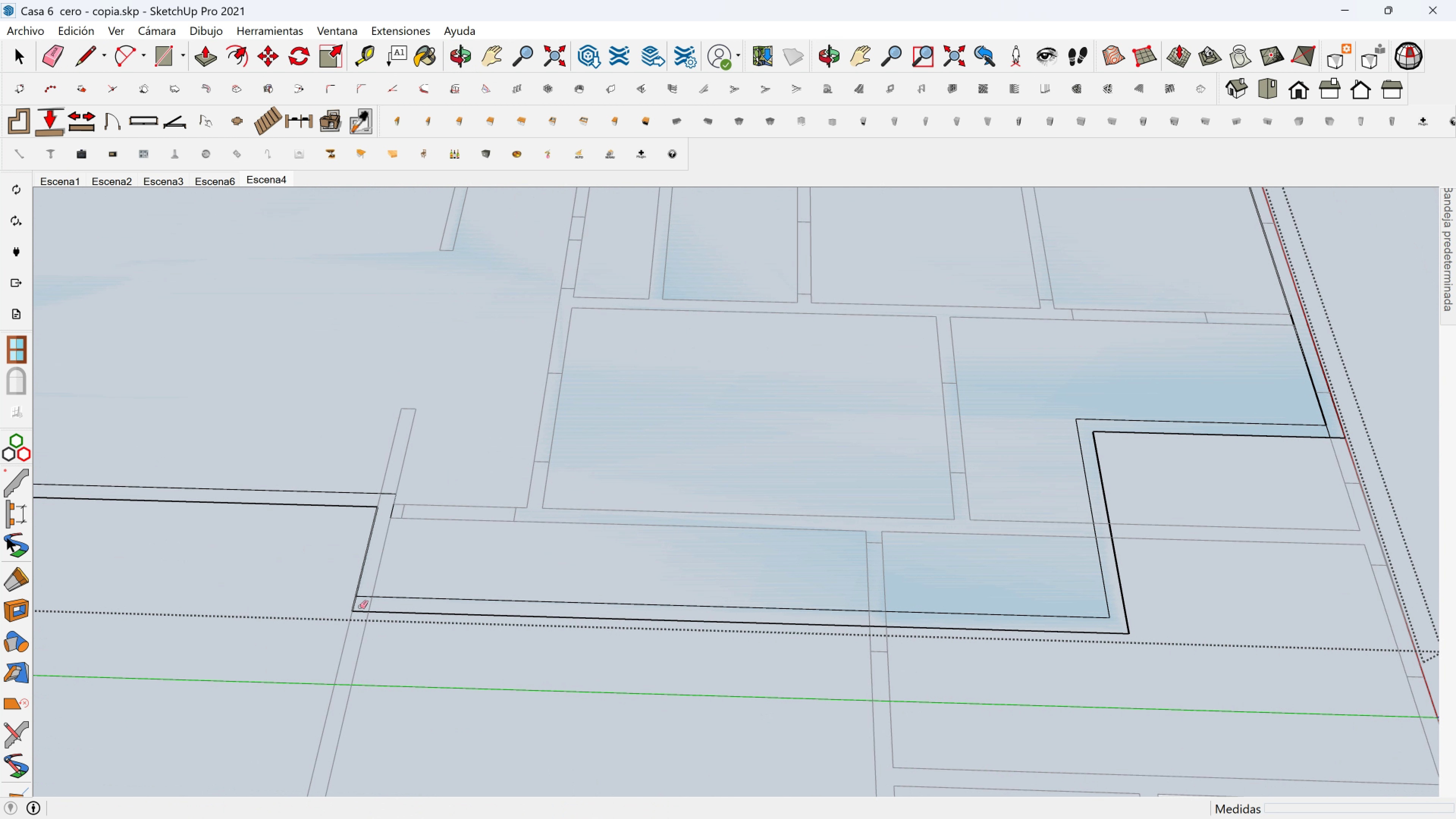 
scroll: coordinate [378, 601], scroll_direction: up, amount: 3.0
 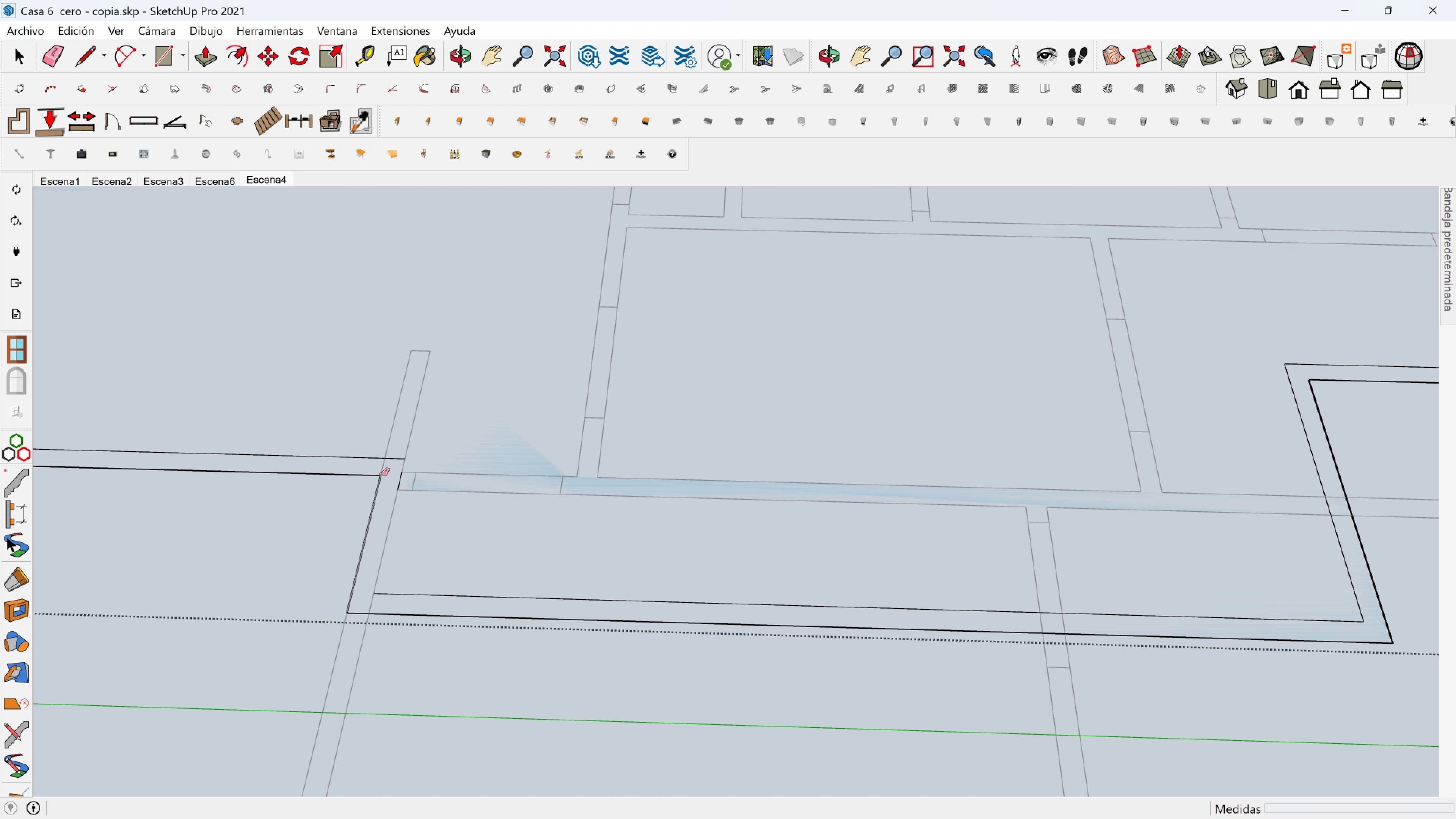 
left_click_drag(start_coordinate=[390, 469], to_coordinate=[375, 468])
 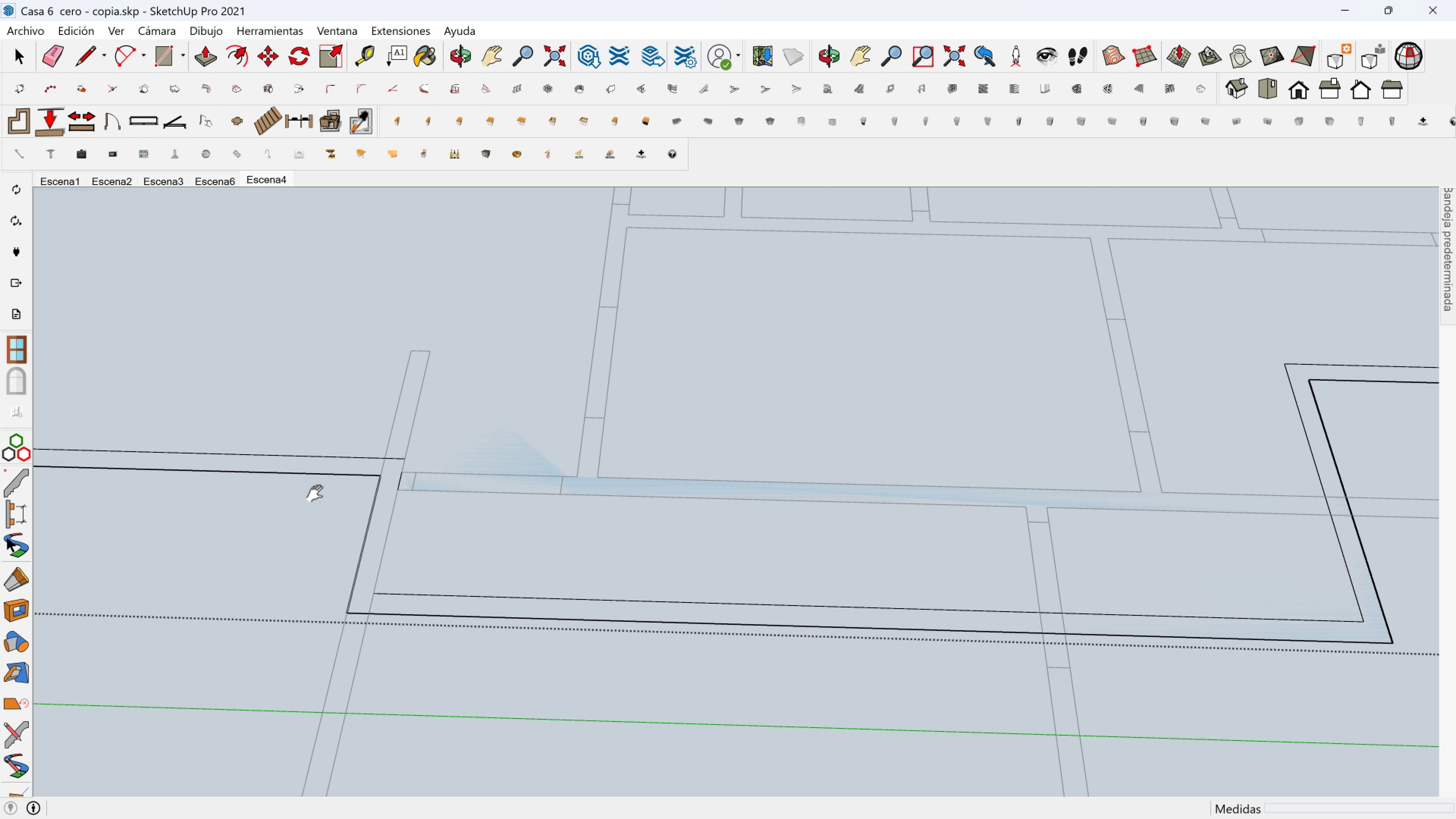 
hold_key(key=ShiftLeft, duration=0.49)
 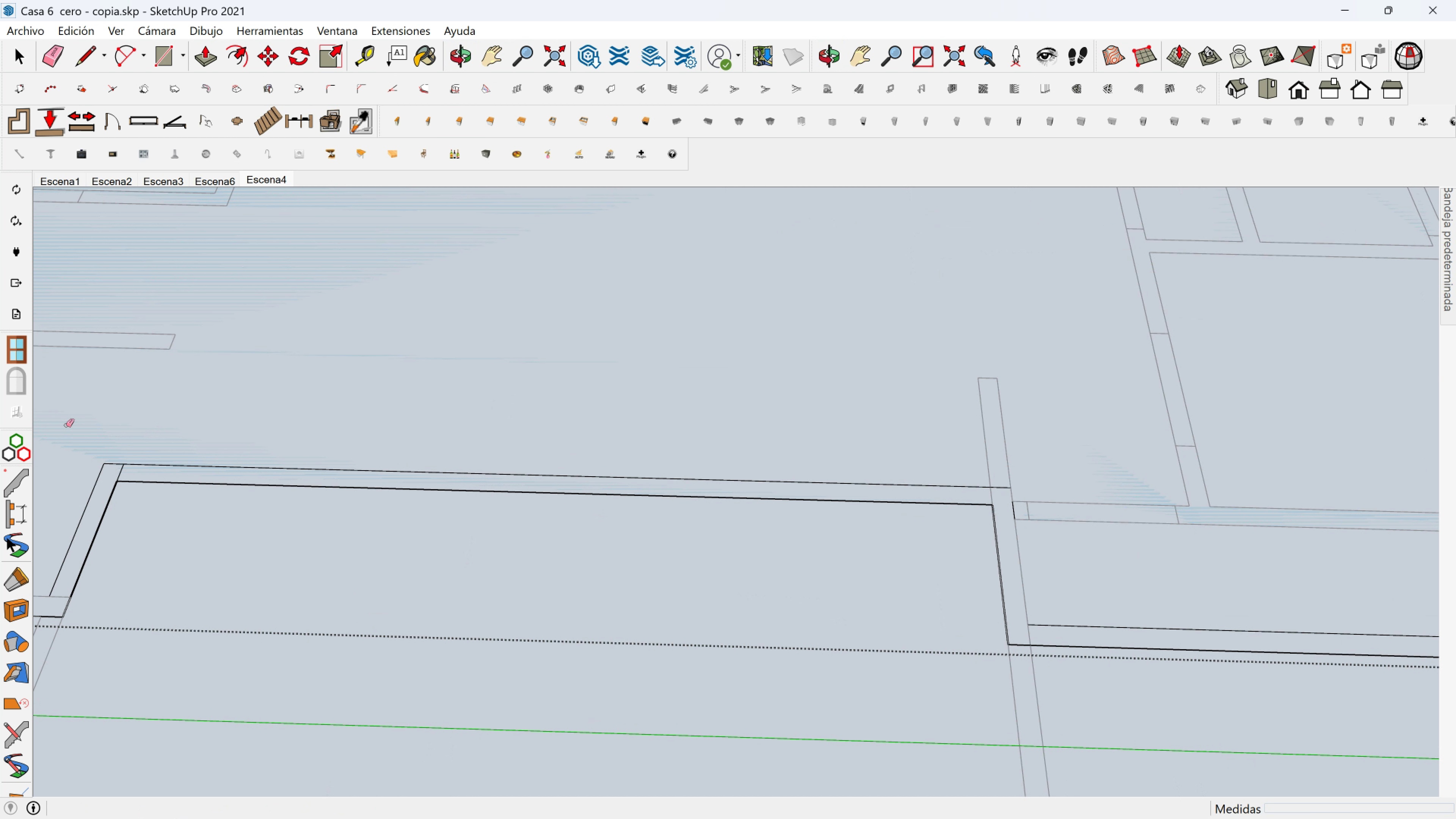 
key(Shift+ShiftLeft)
 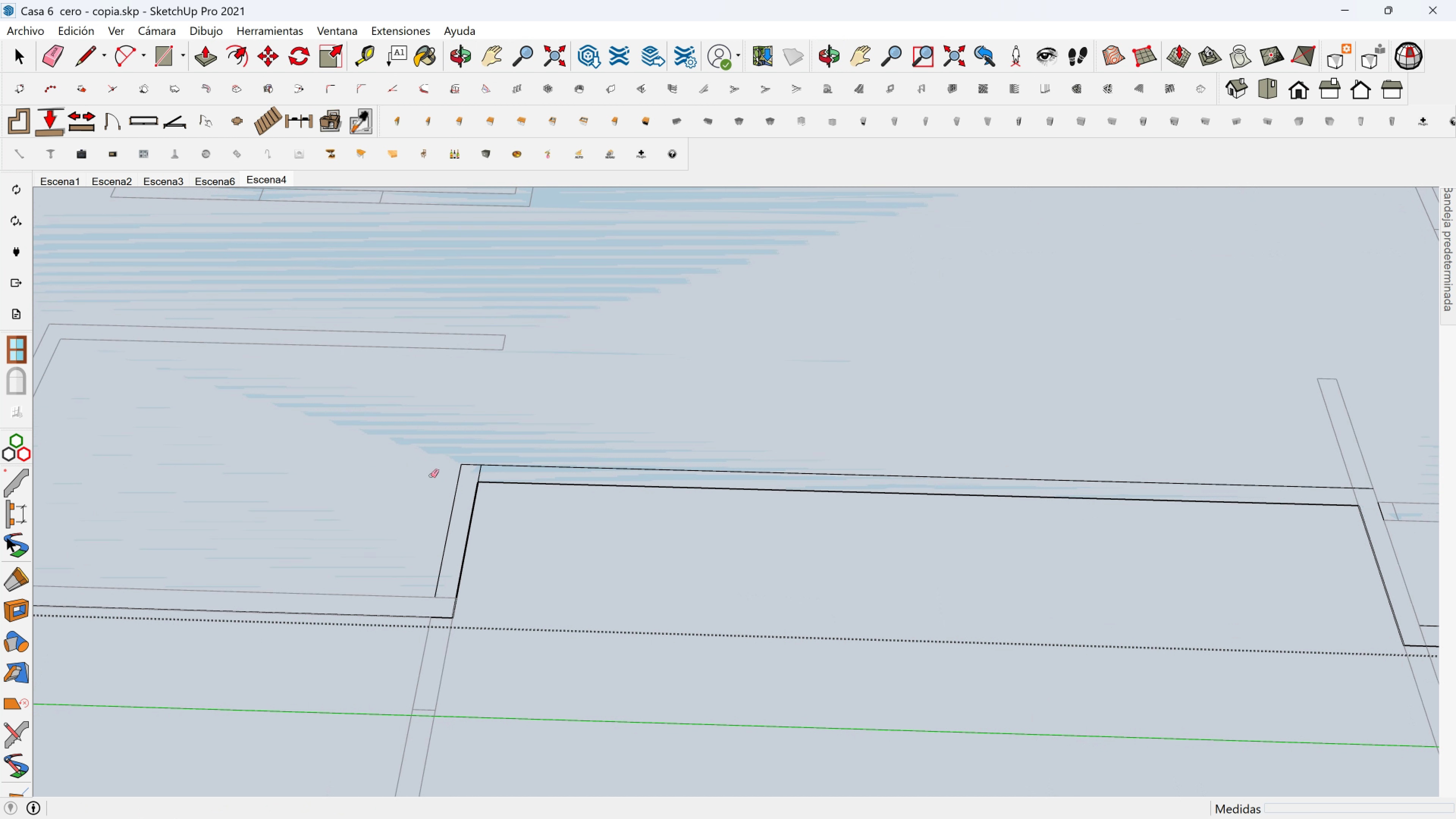 
scroll: coordinate [431, 476], scroll_direction: up, amount: 1.0
 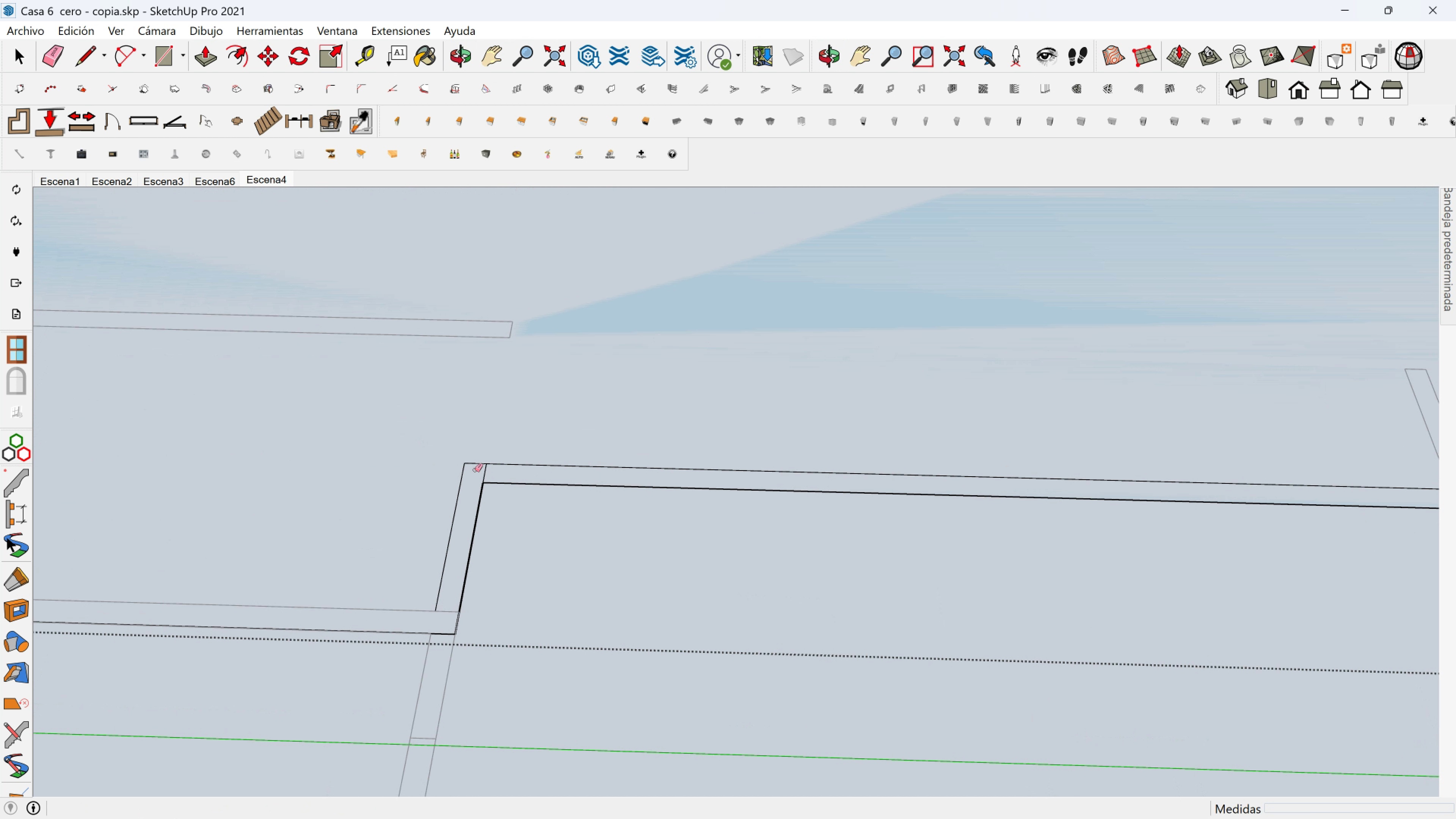 
left_click_drag(start_coordinate=[475, 470], to_coordinate=[483, 469])
 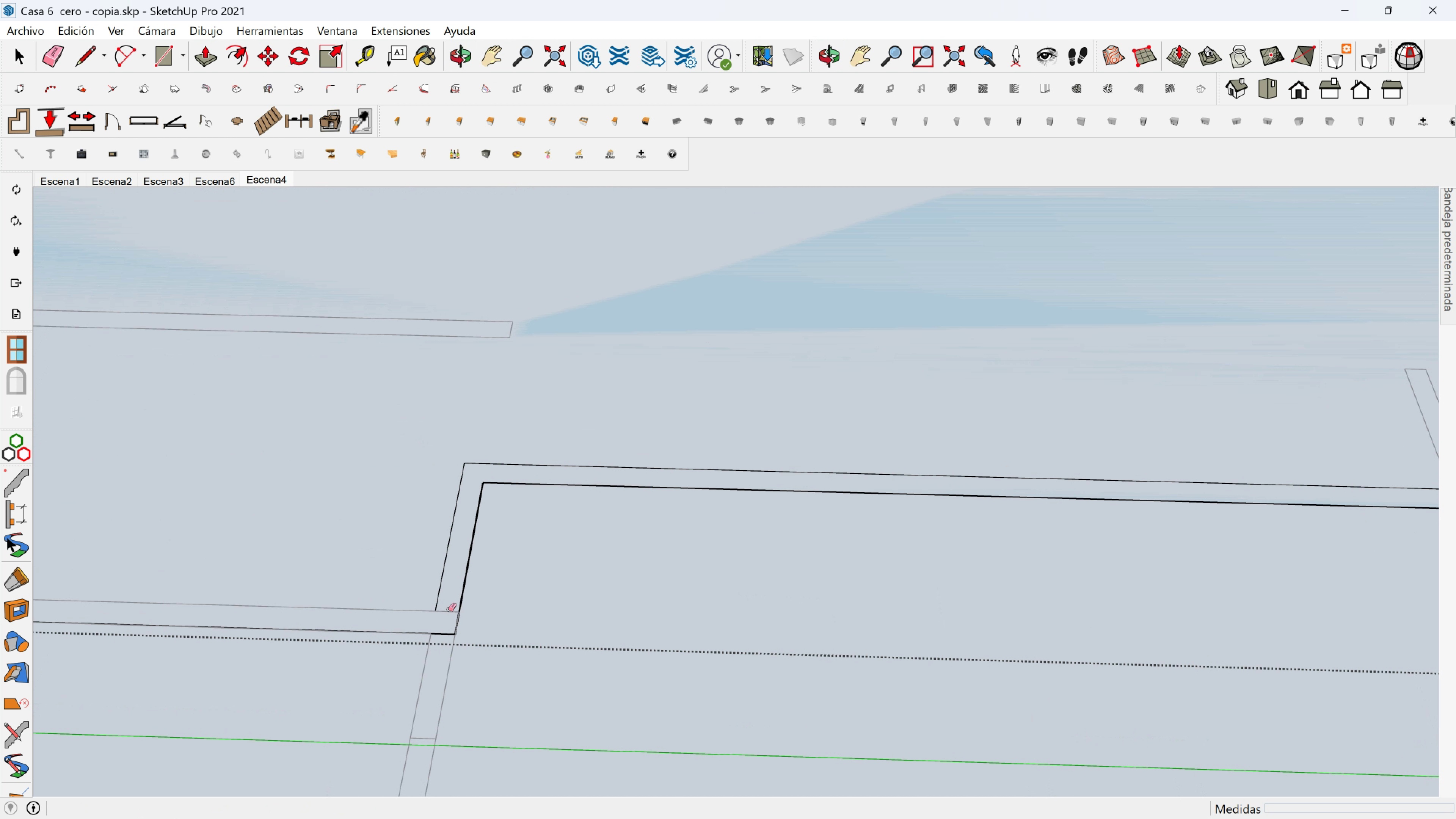 
left_click_drag(start_coordinate=[449, 608], to_coordinate=[445, 615])
 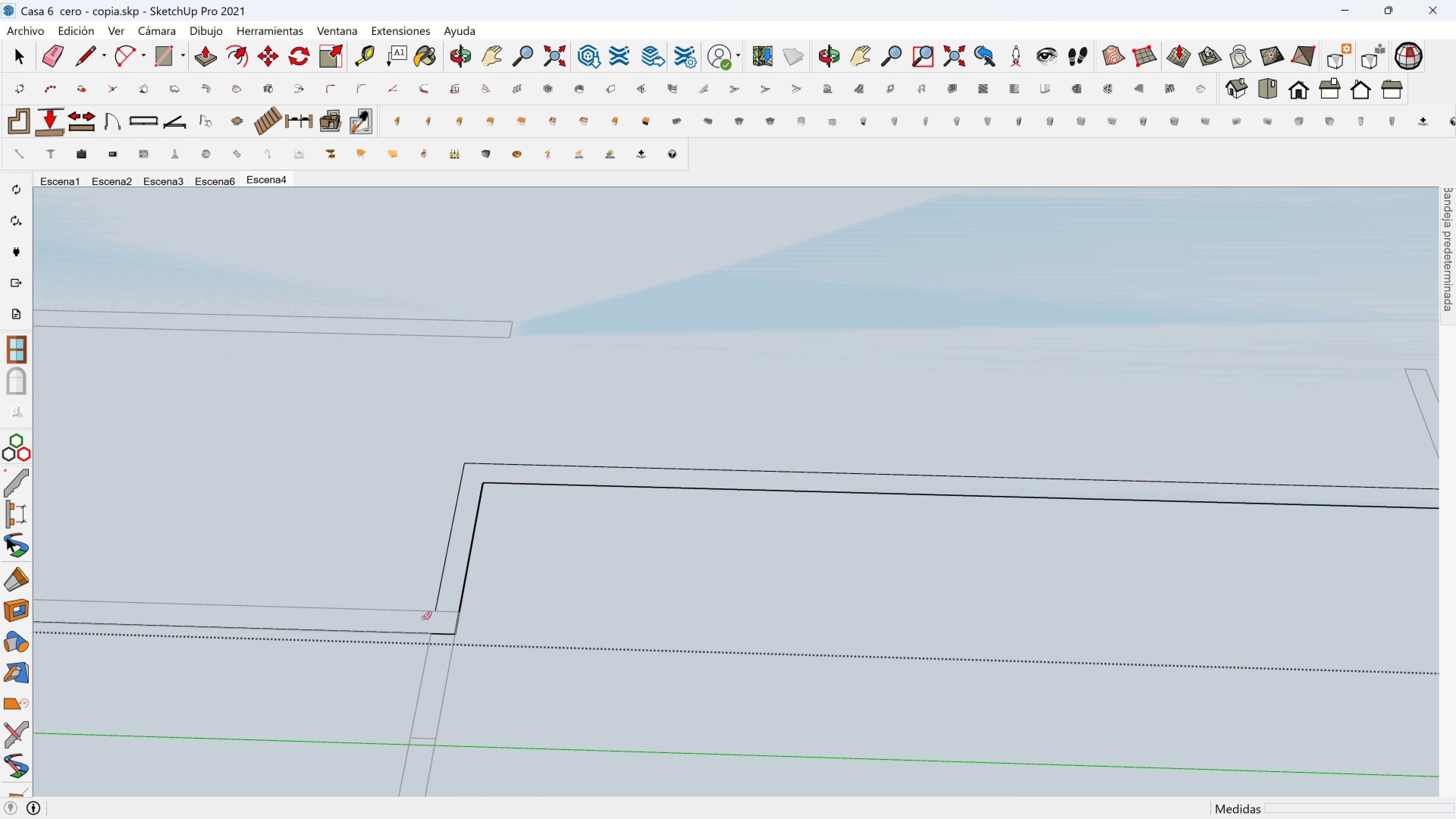 
scroll: coordinate [394, 572], scroll_direction: down, amount: 7.0
 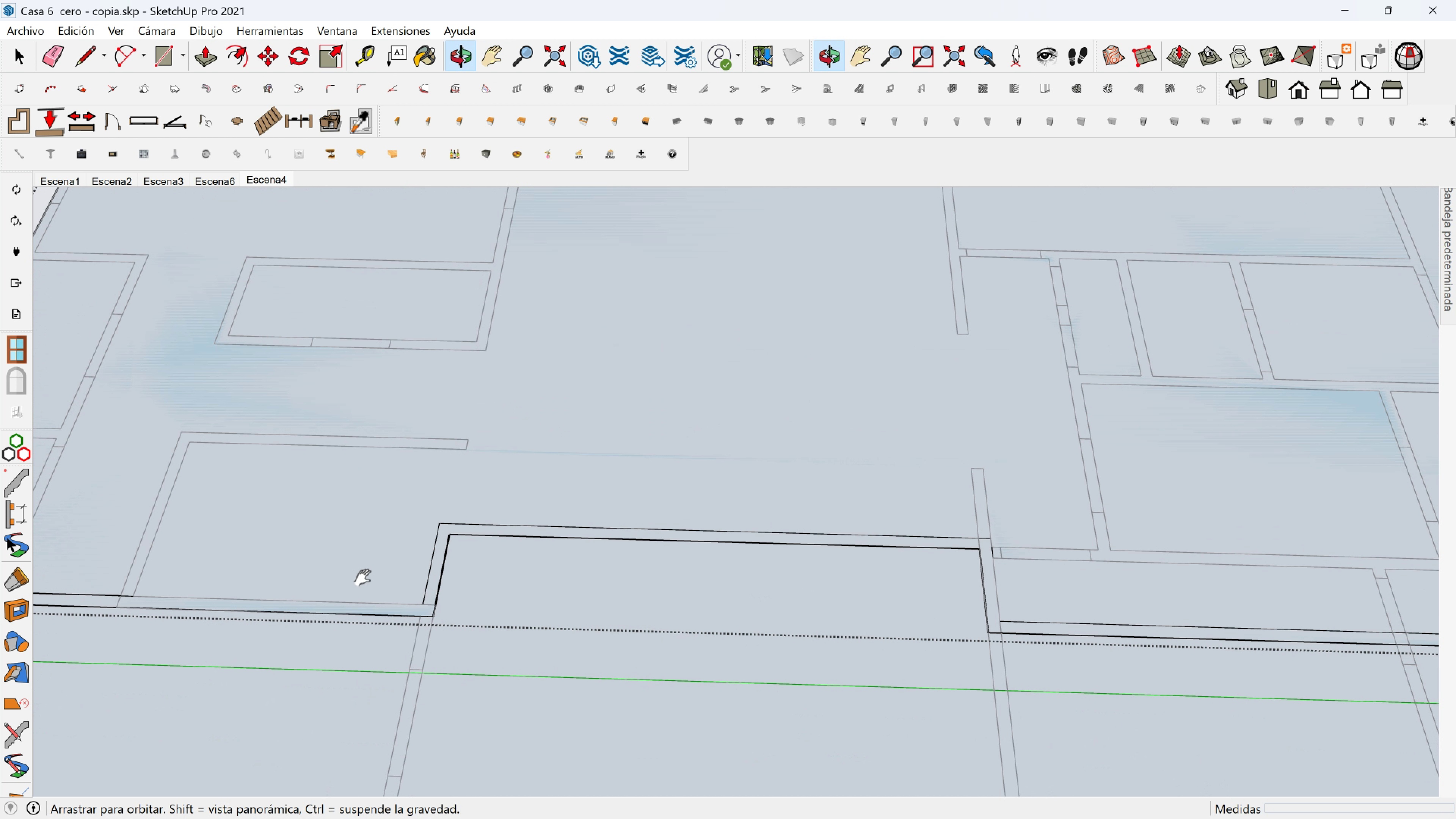 
hold_key(key=ShiftLeft, duration=0.44)
 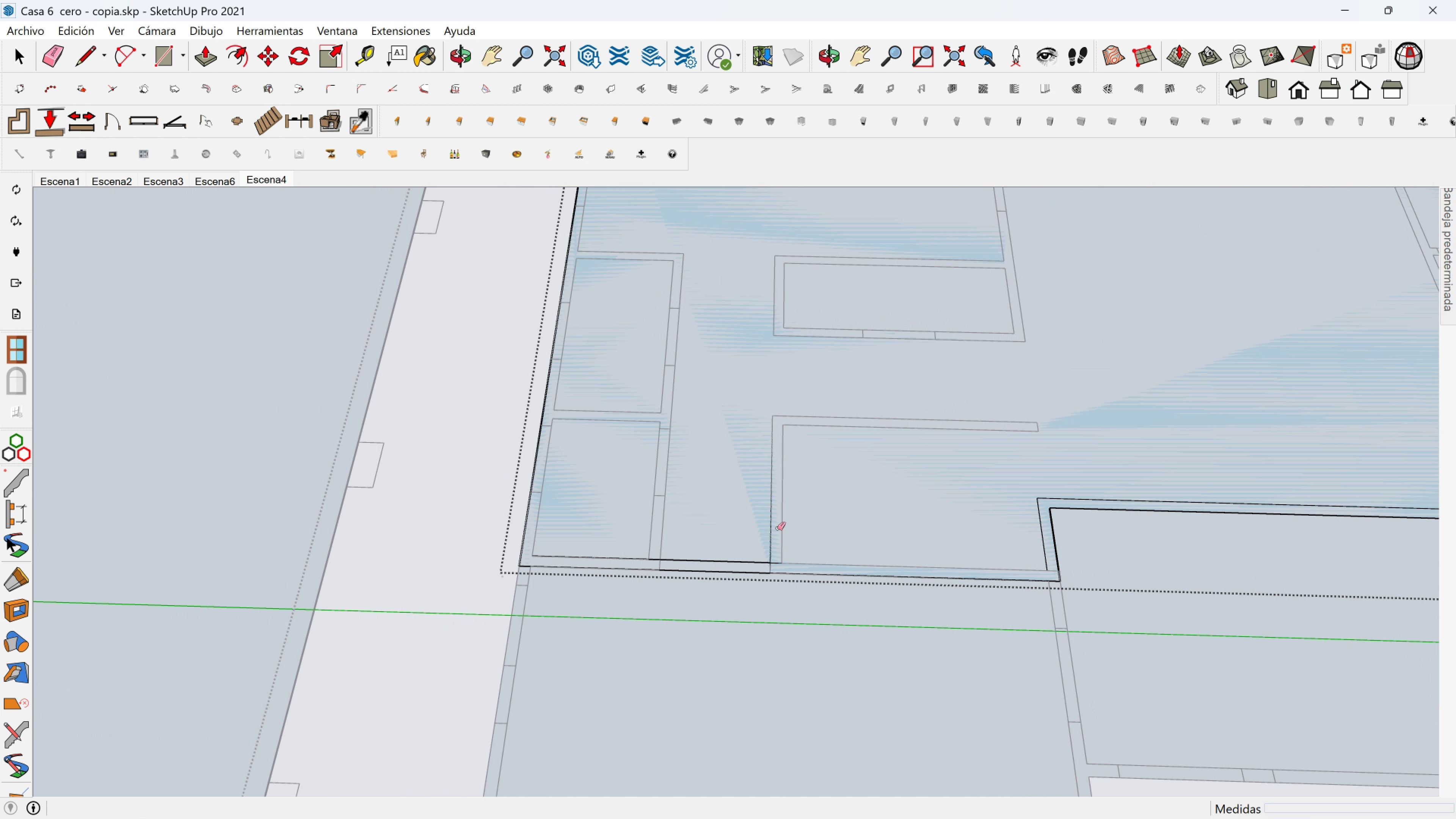 
scroll: coordinate [777, 529], scroll_direction: down, amount: 1.0
 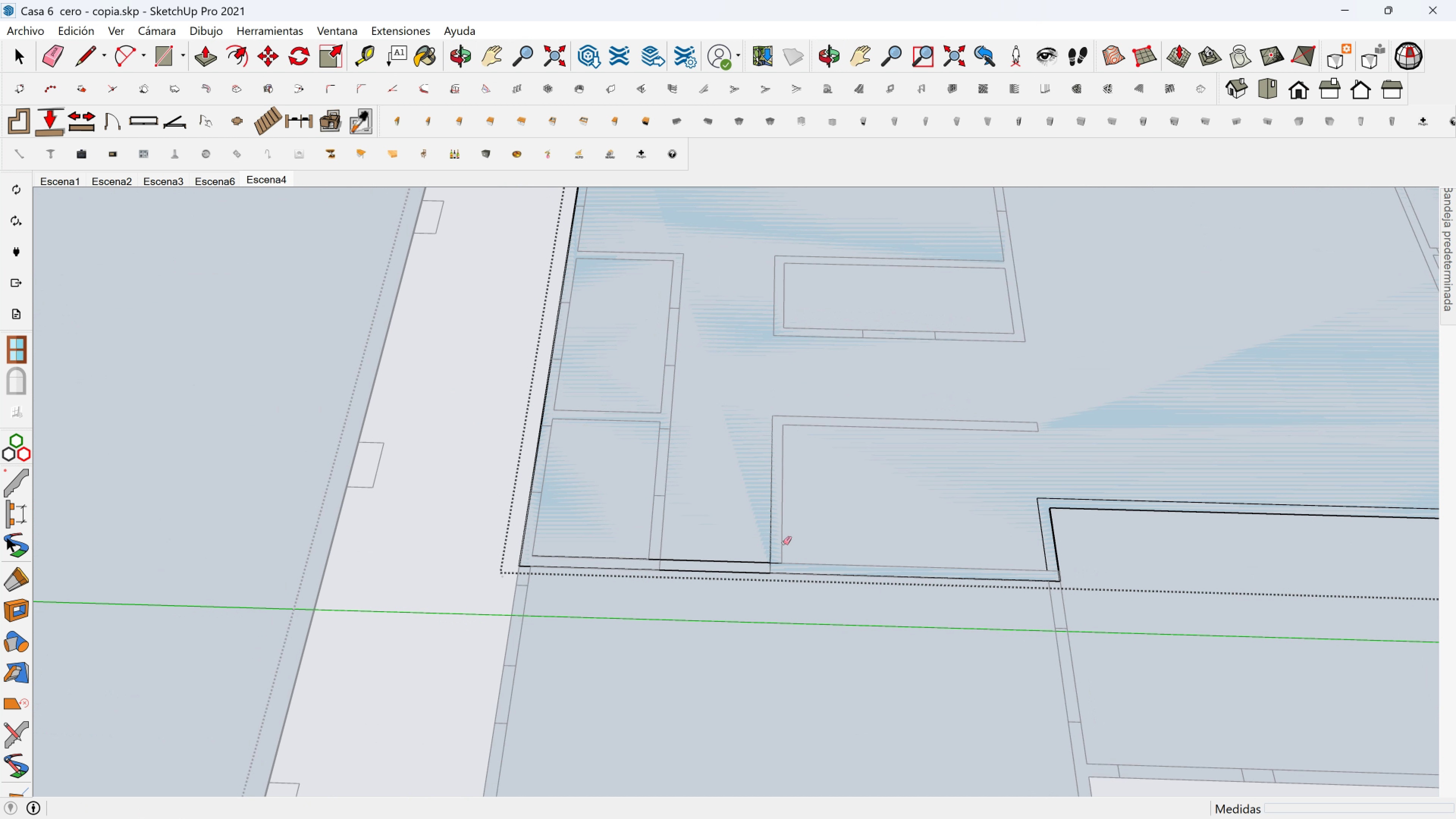 
hold_key(key=ShiftLeft, duration=0.37)
 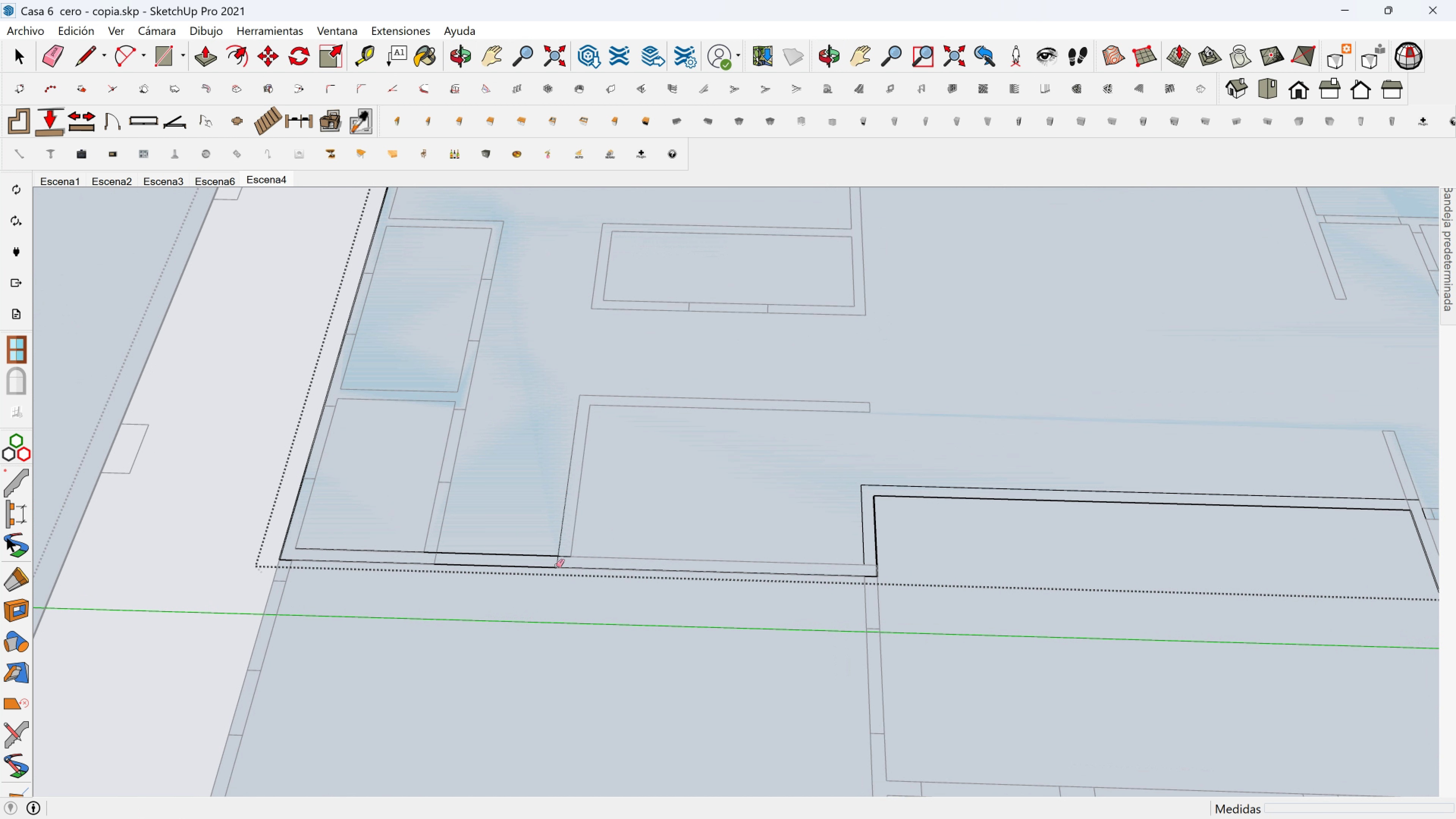 
scroll: coordinate [551, 555], scroll_direction: up, amount: 3.0
 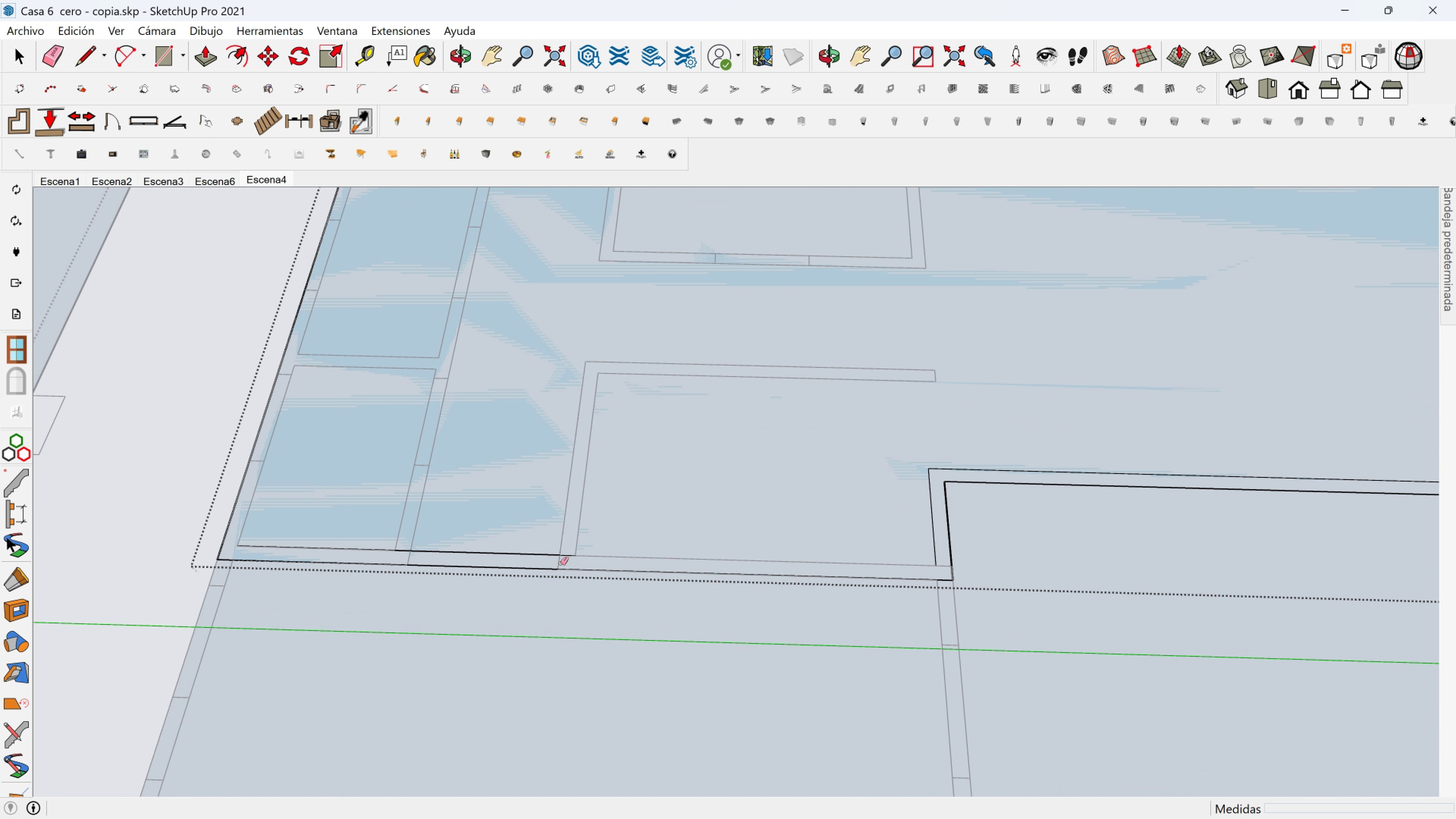 
left_click_drag(start_coordinate=[565, 563], to_coordinate=[554, 563])
 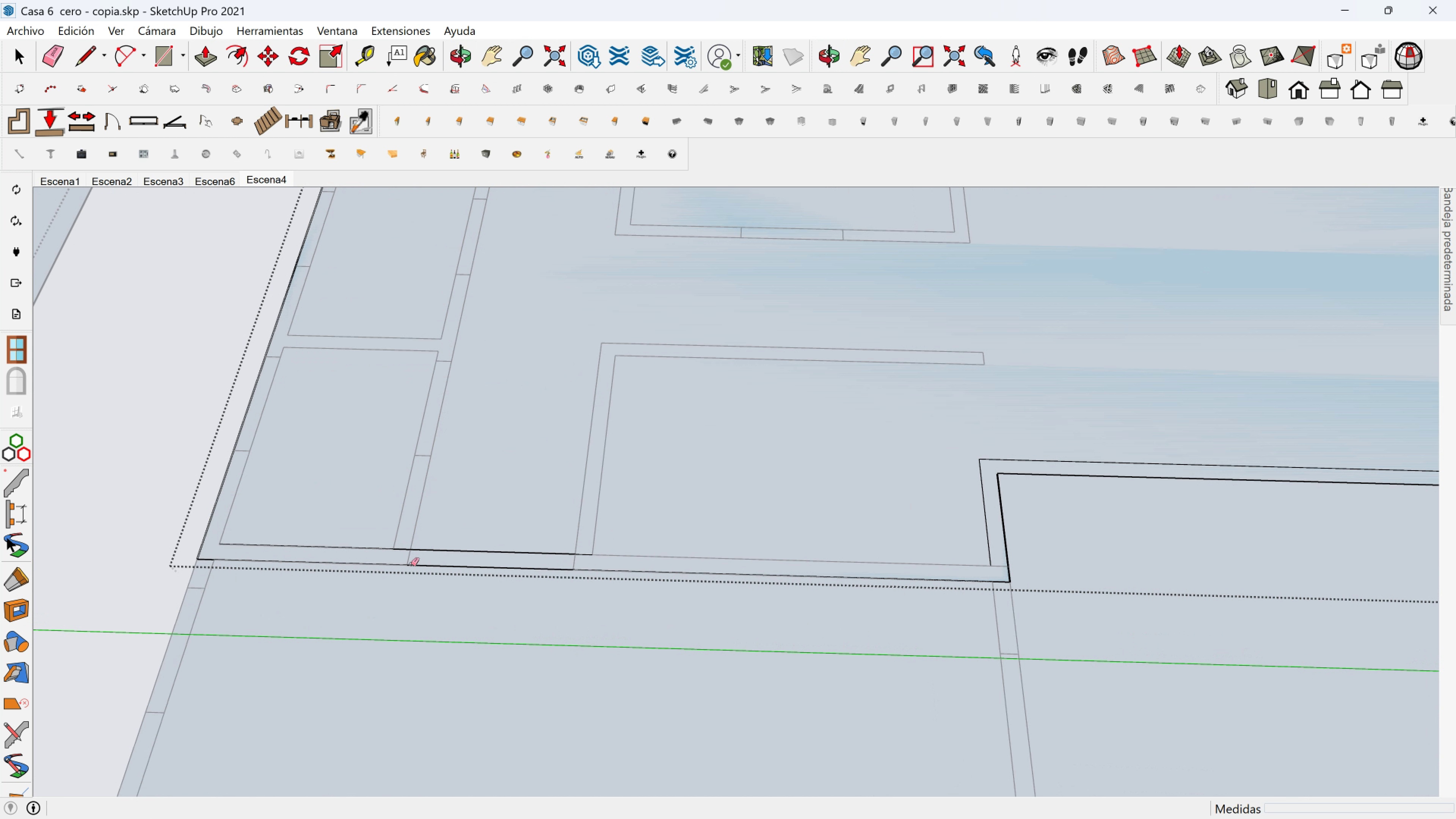 
scroll: coordinate [406, 564], scroll_direction: up, amount: 3.0
 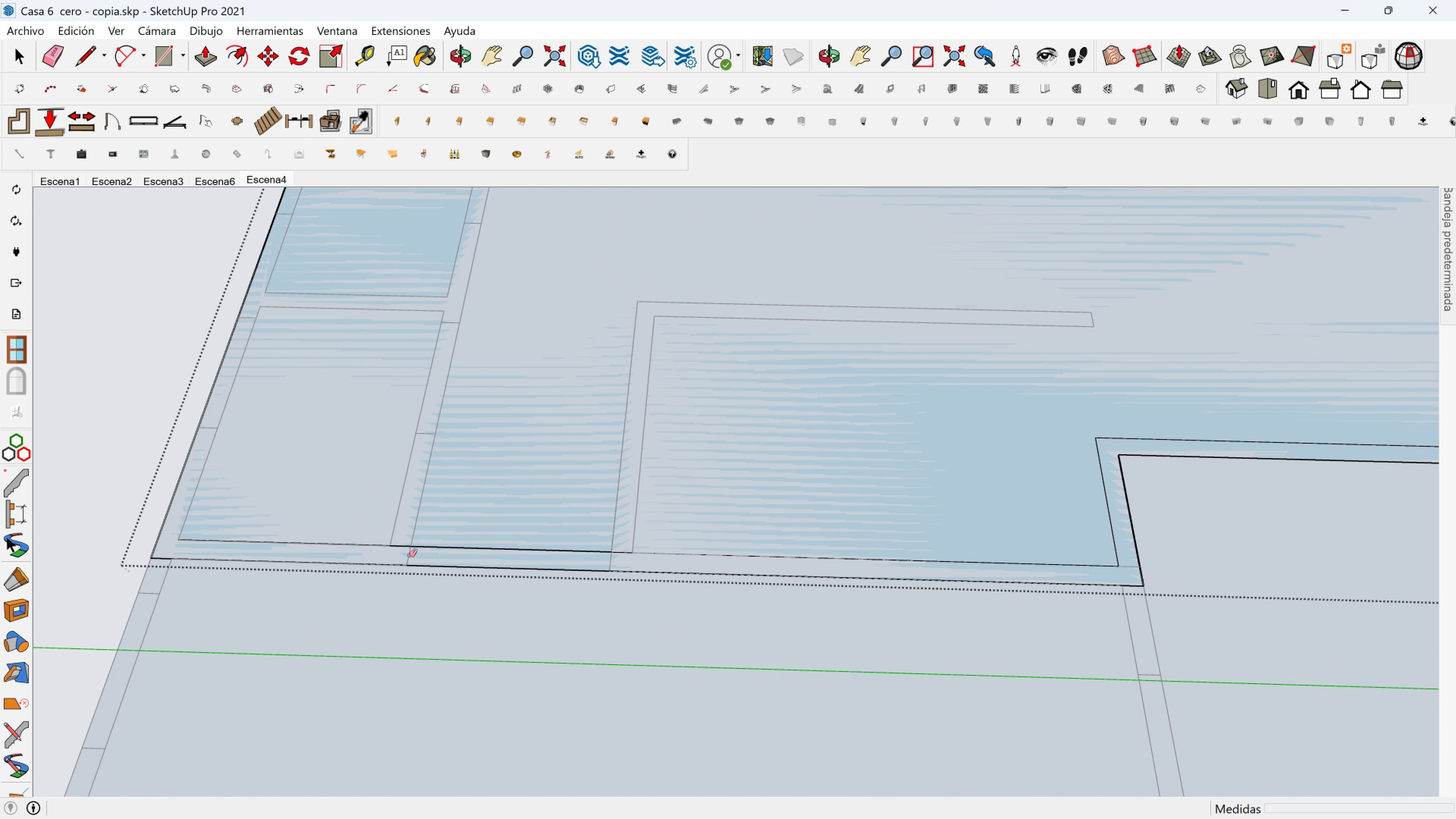 
left_click_drag(start_coordinate=[414, 555], to_coordinate=[398, 555])
 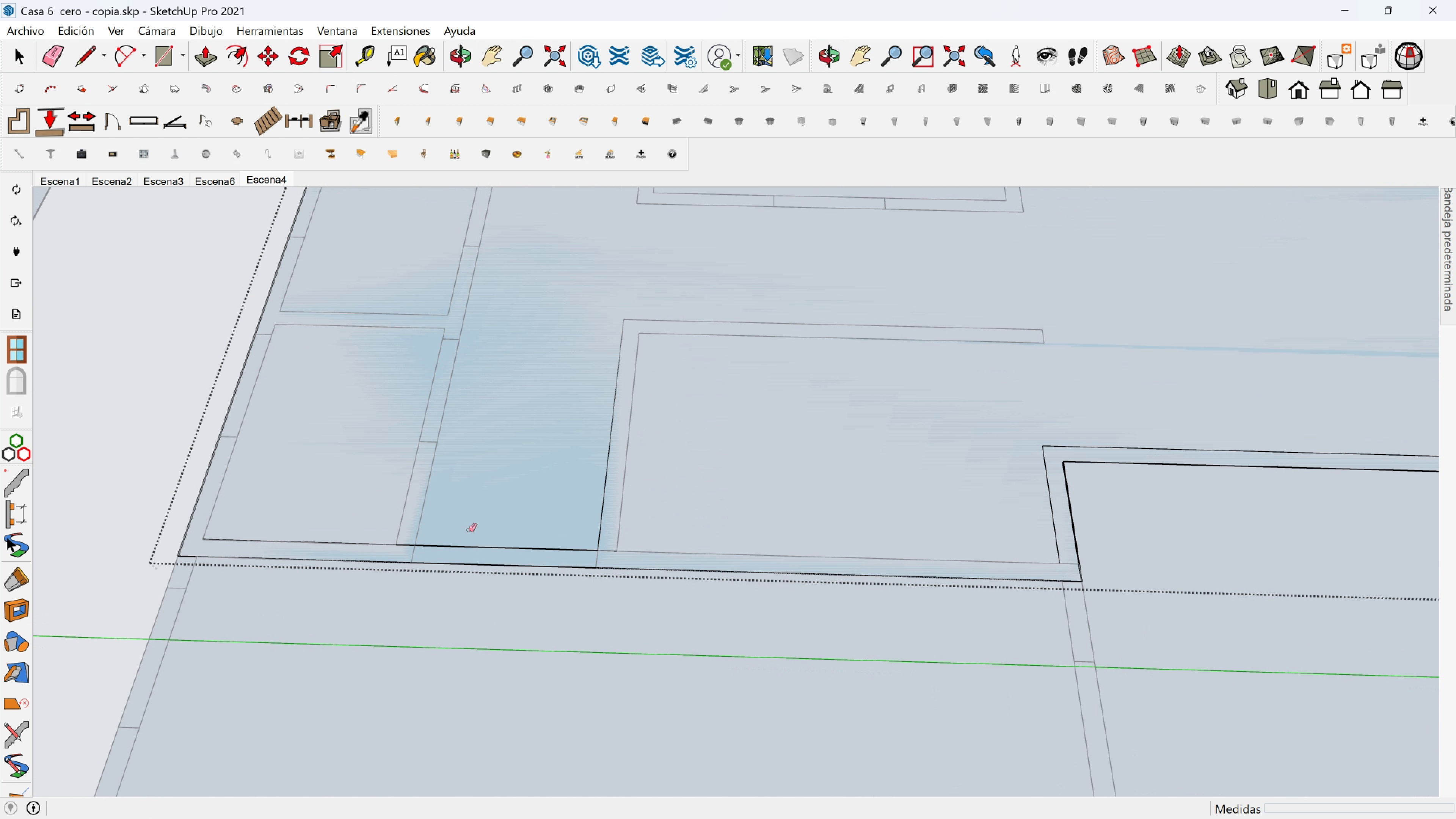 
scroll: coordinate [880, 487], scroll_direction: down, amount: 5.0
 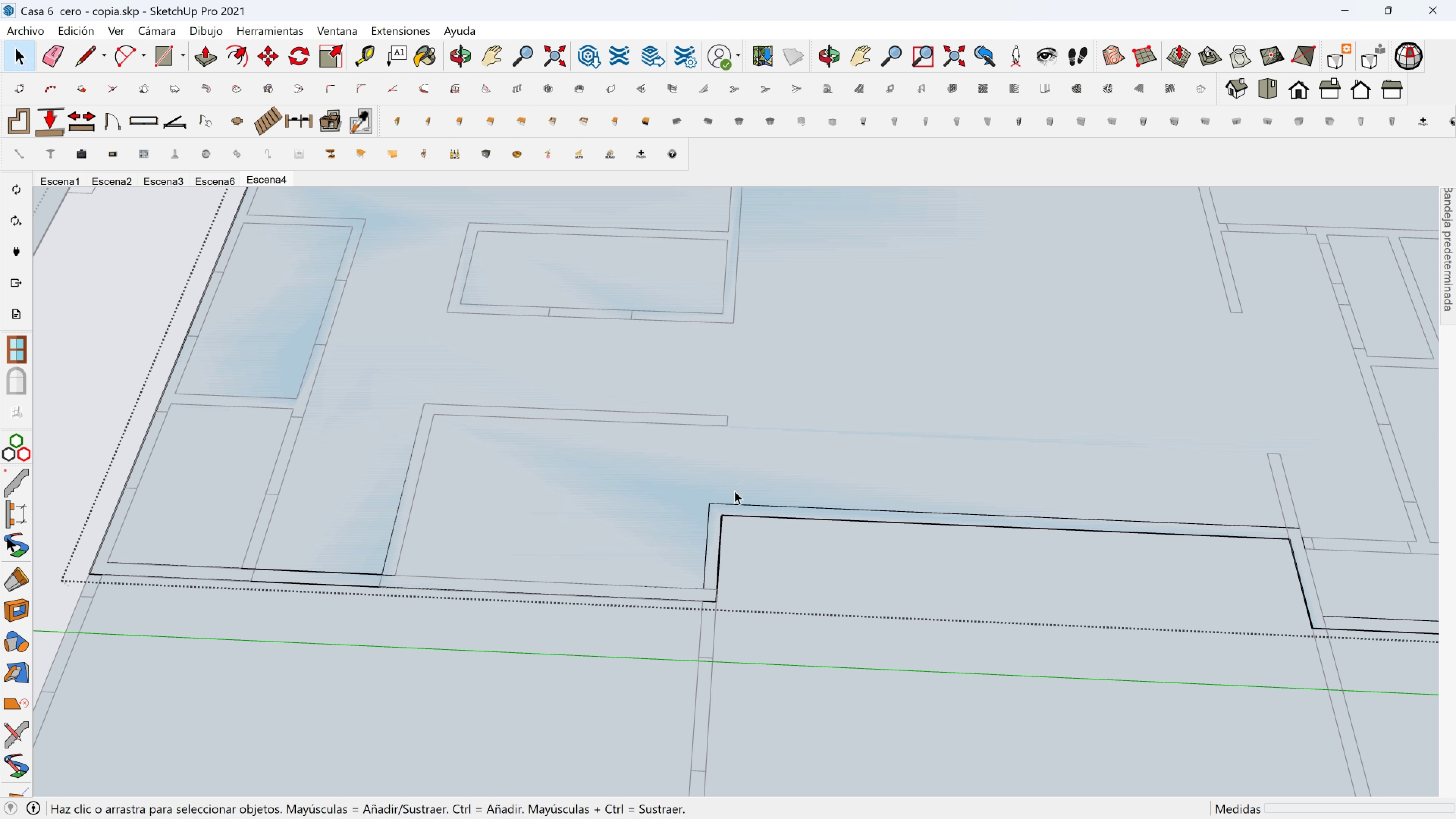 
hold_key(key=ShiftLeft, duration=0.31)
 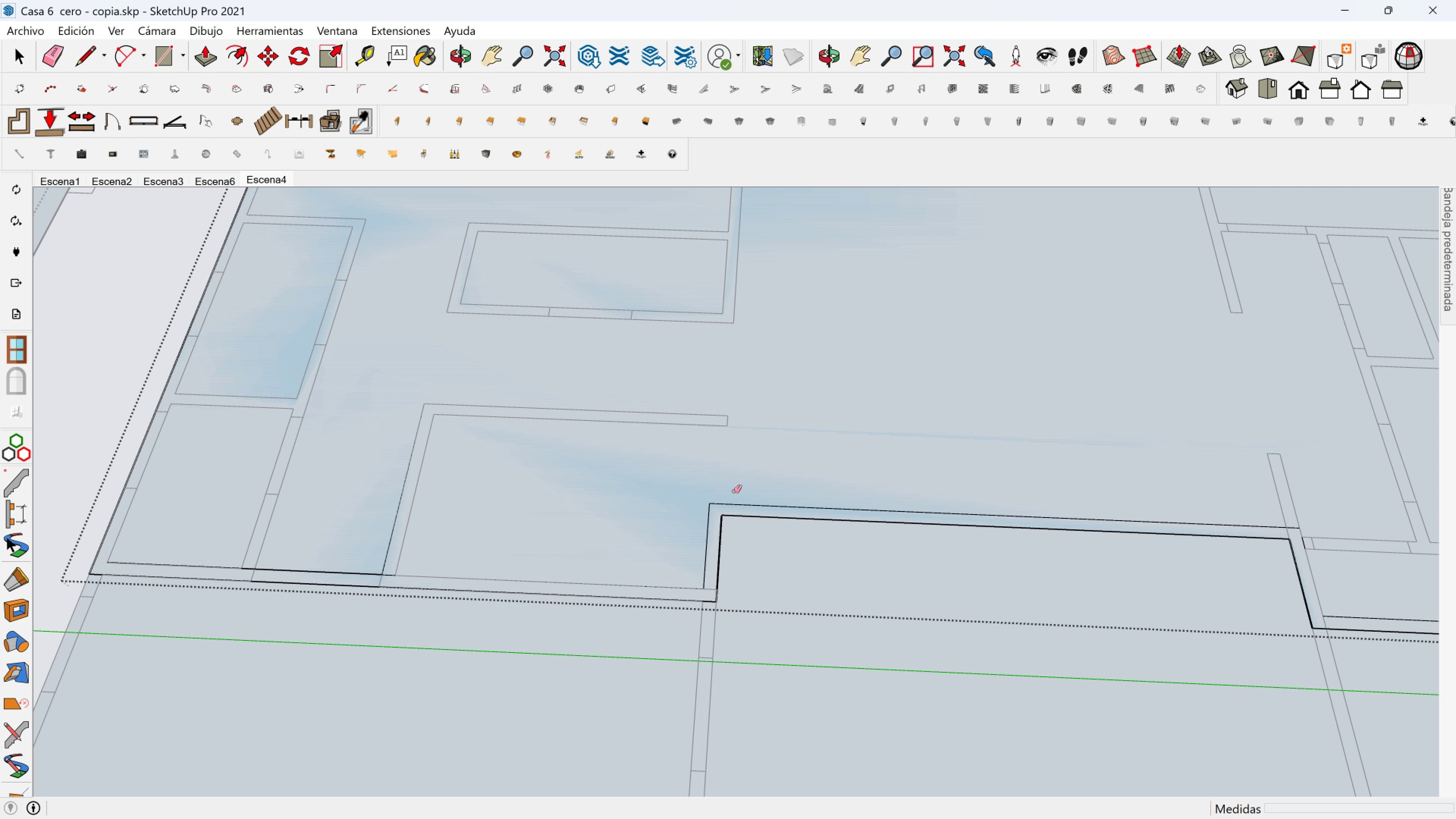 
key(Space)
 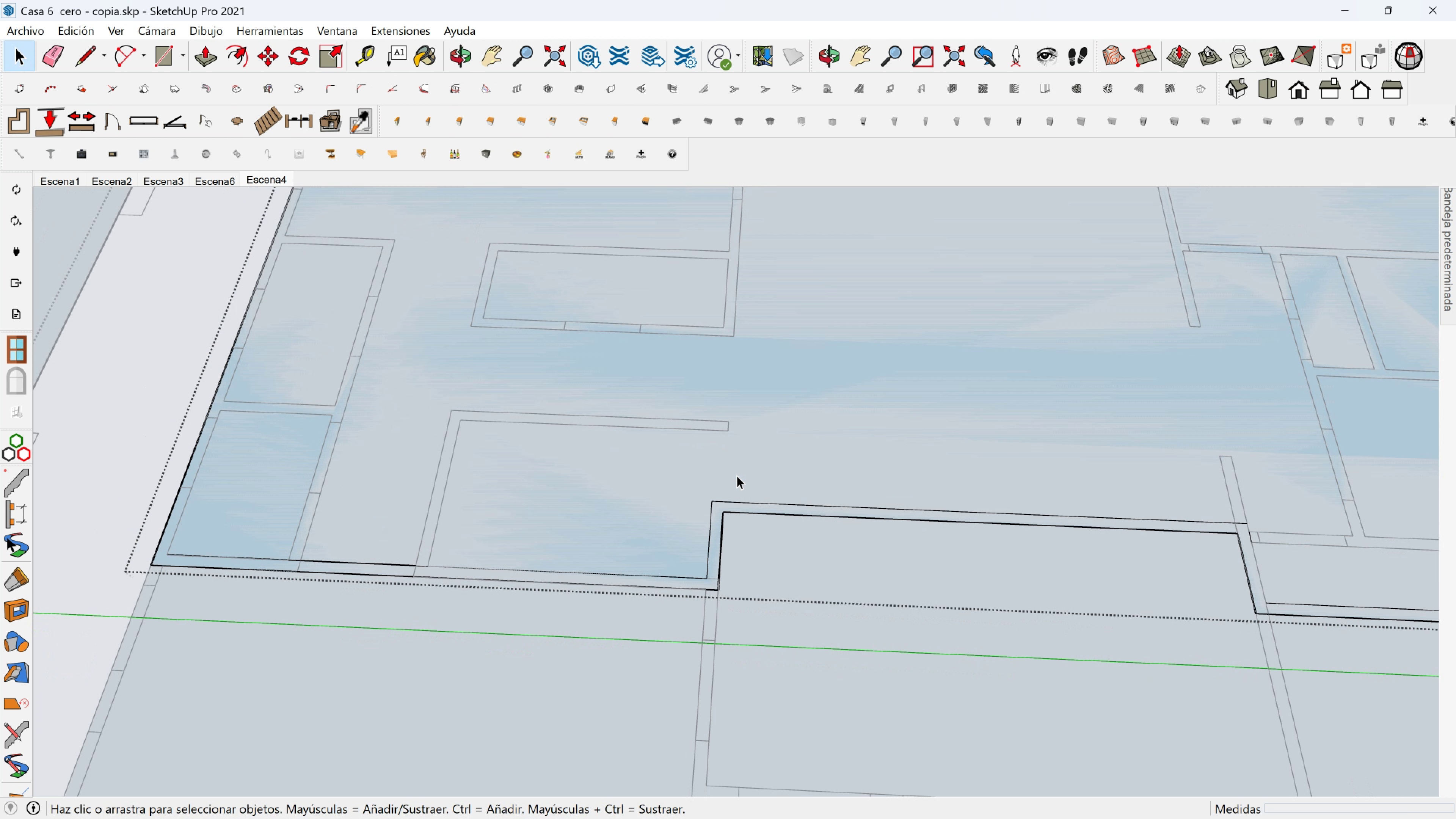 
scroll: coordinate [874, 460], scroll_direction: down, amount: 5.0
 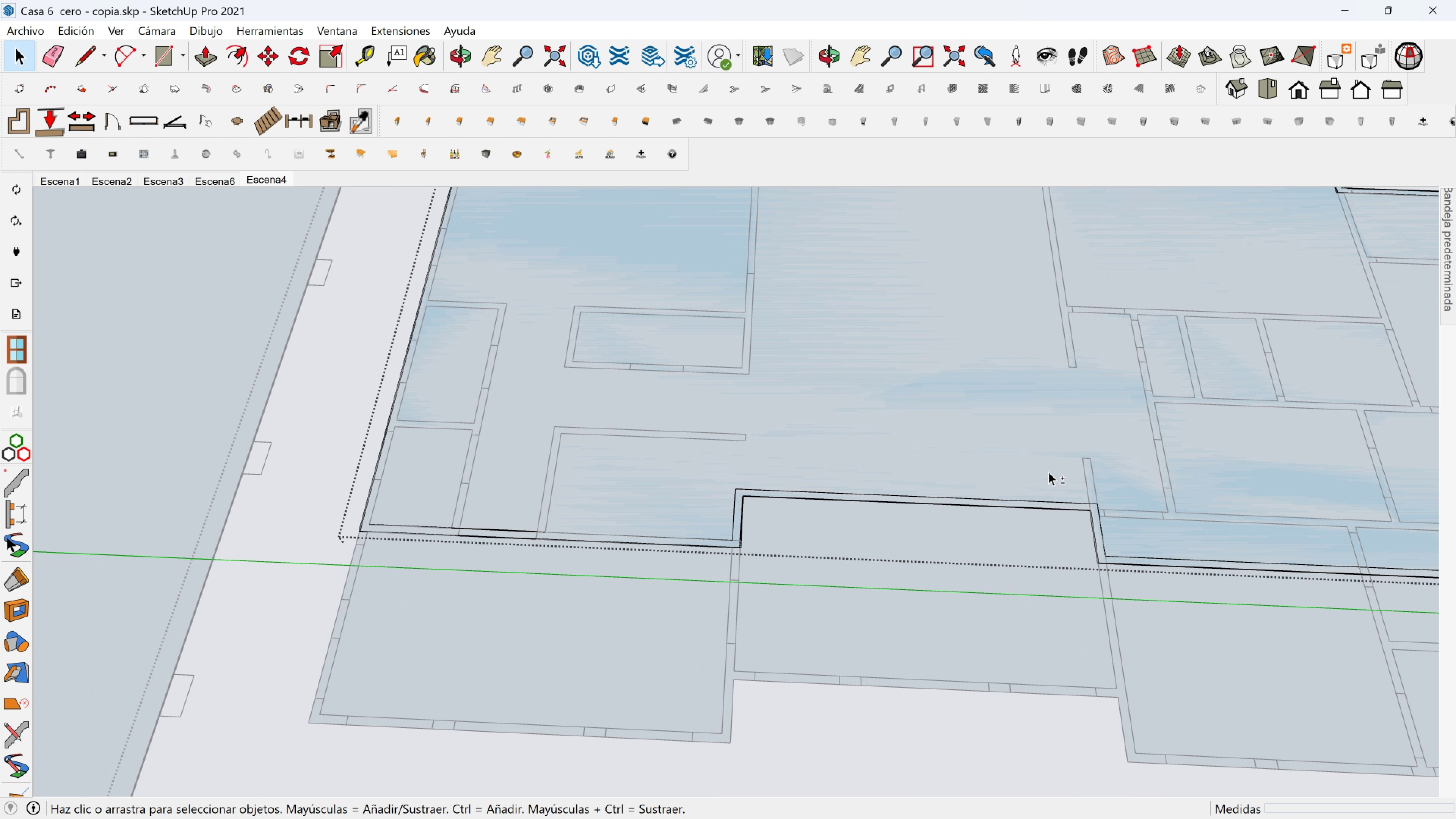 
hold_key(key=ShiftLeft, duration=0.33)
 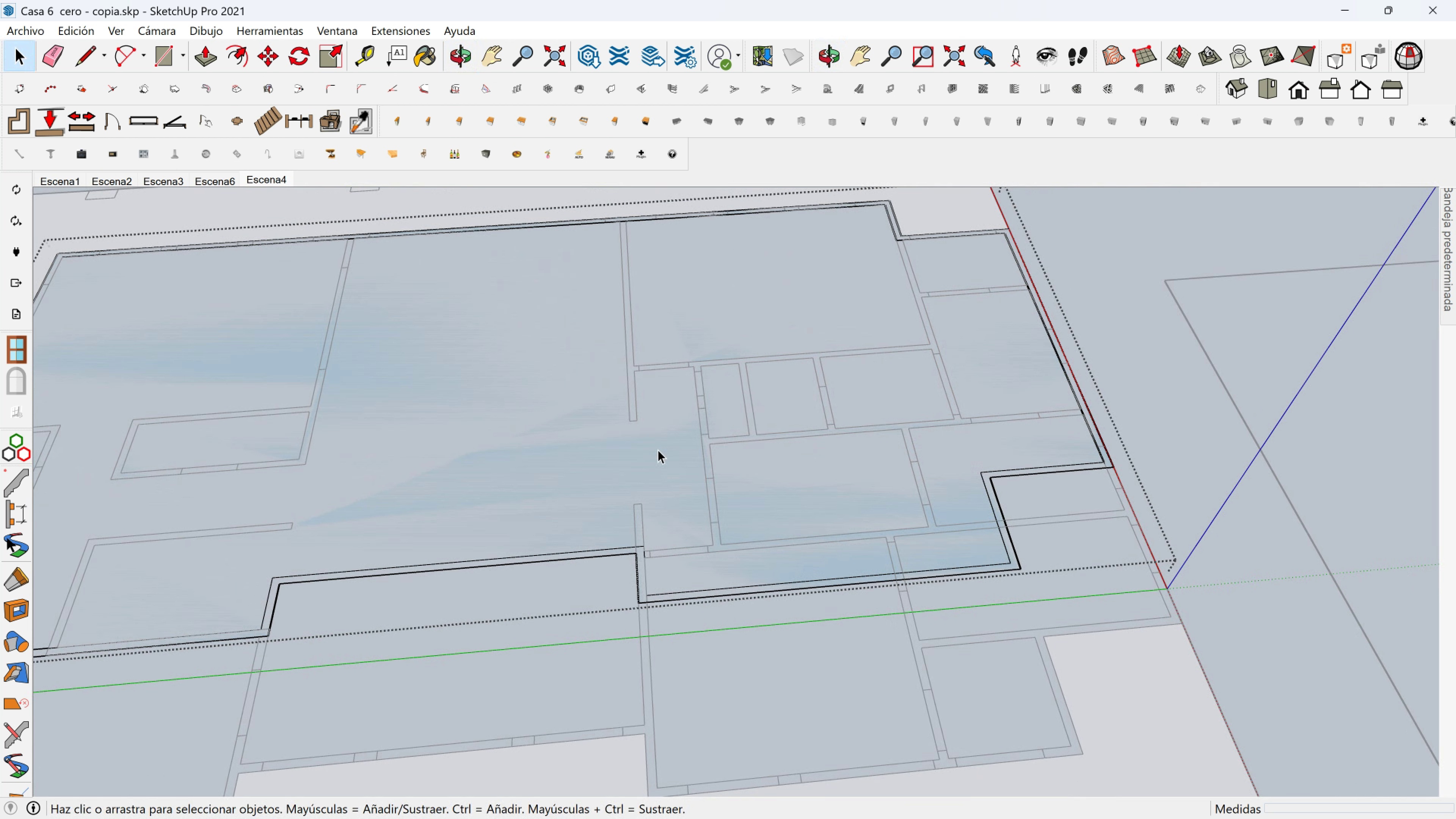 
scroll: coordinate [658, 450], scroll_direction: down, amount: 1.0
 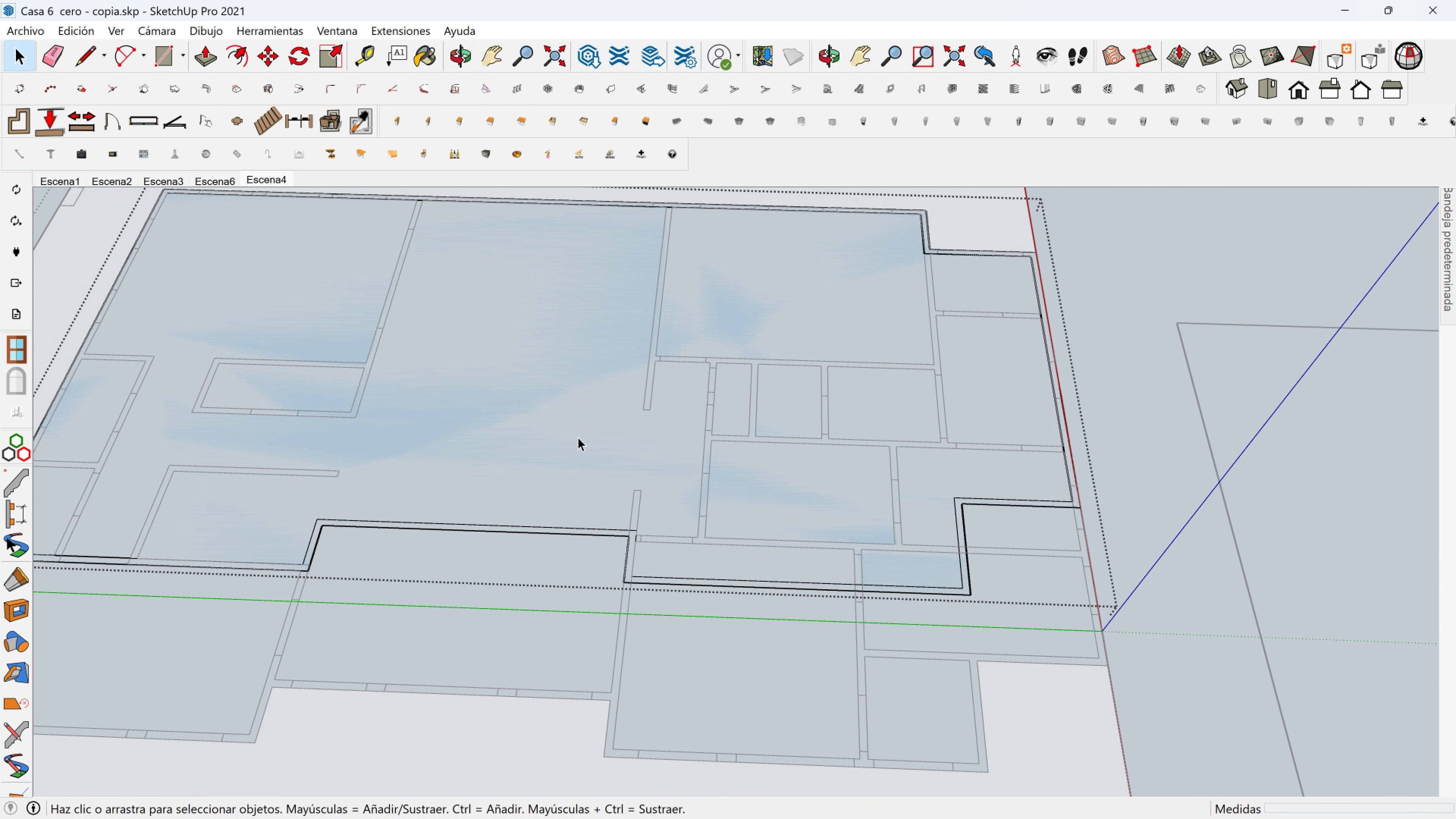 
hold_key(key=ShiftLeft, duration=0.33)
 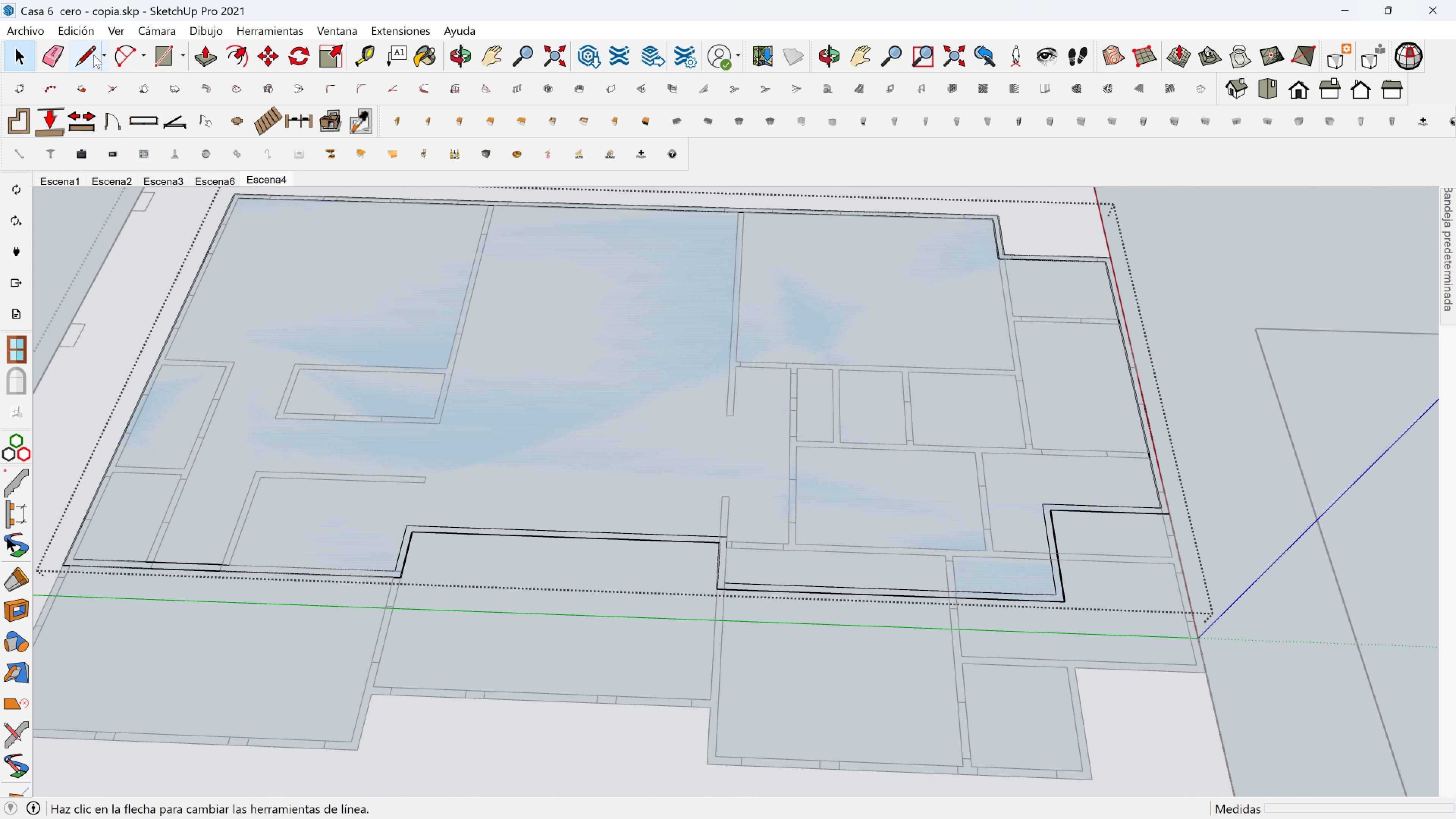 
left_click([93, 55])
 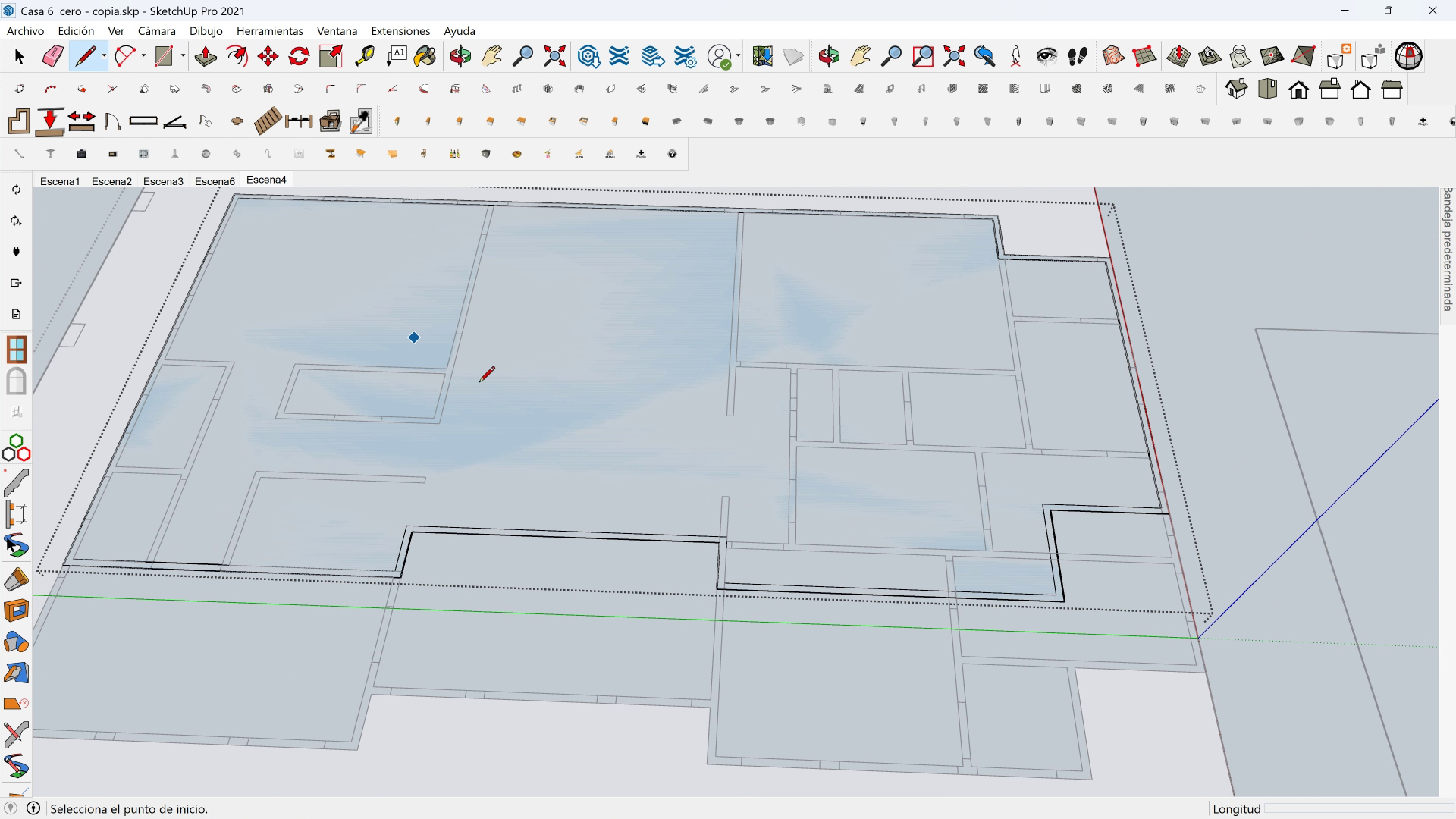 
key(Shift+ShiftLeft)
 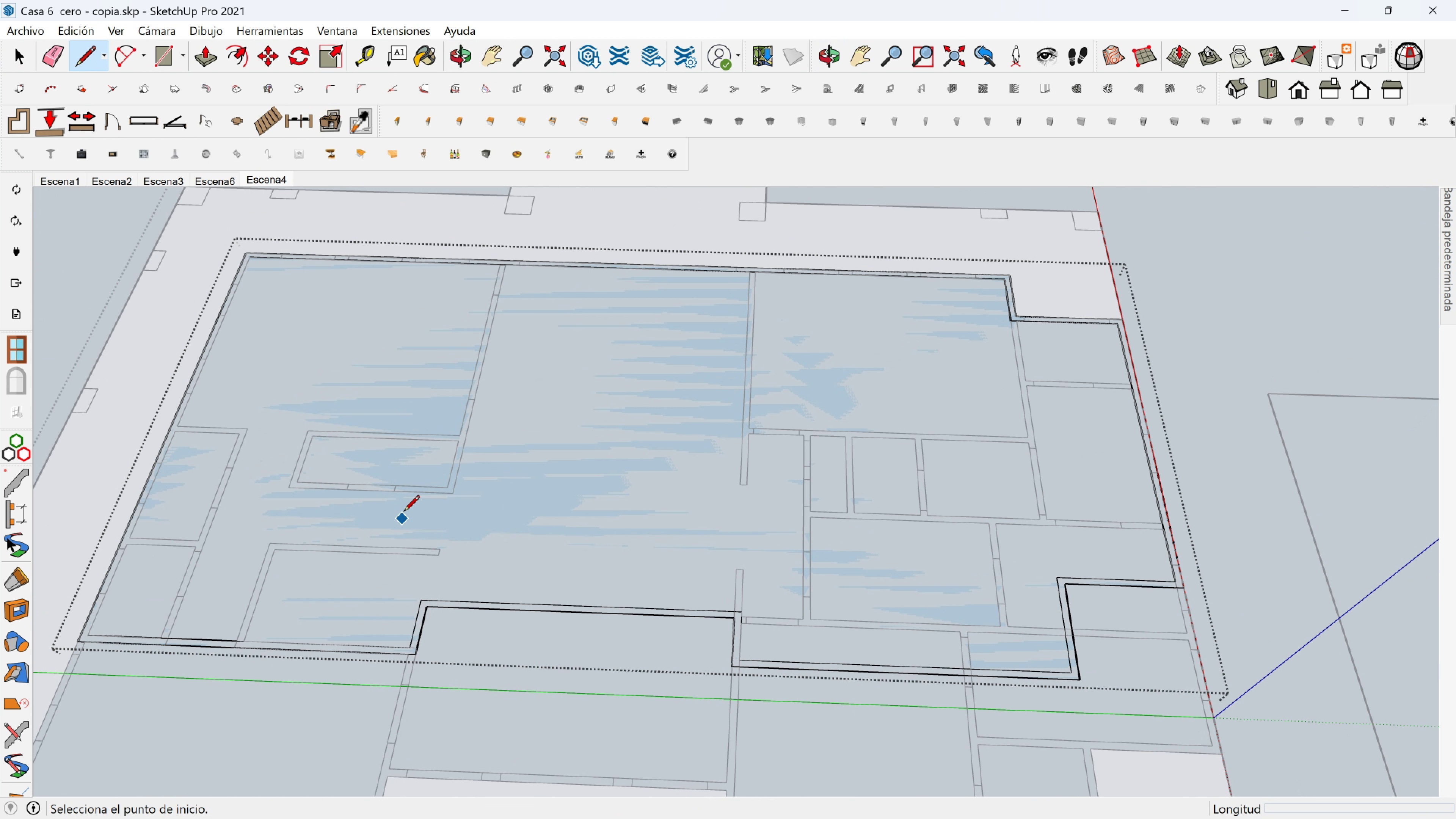 
scroll: coordinate [413, 500], scroll_direction: none, amount: 0.0
 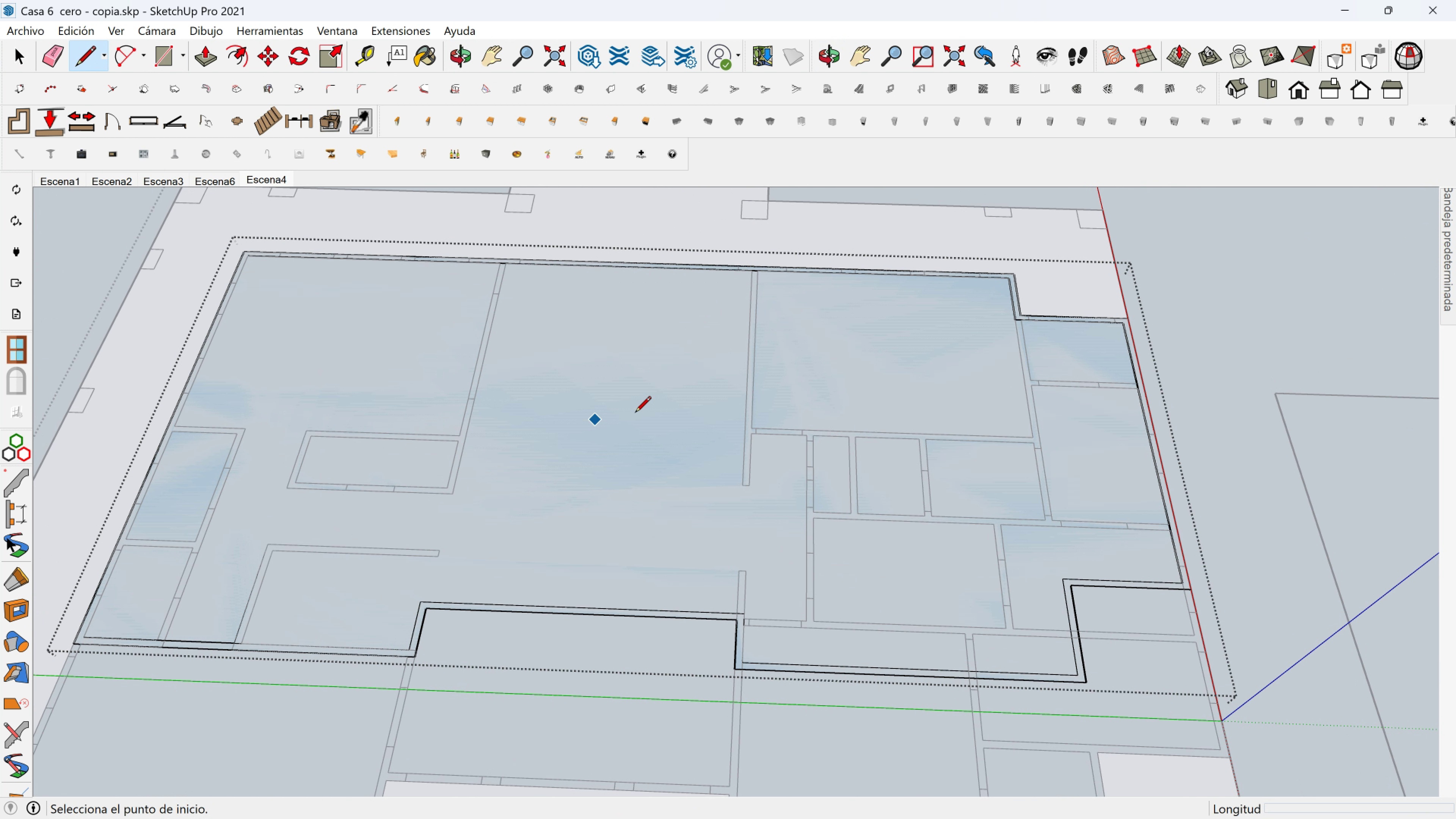 
key(Shift+ShiftLeft)
 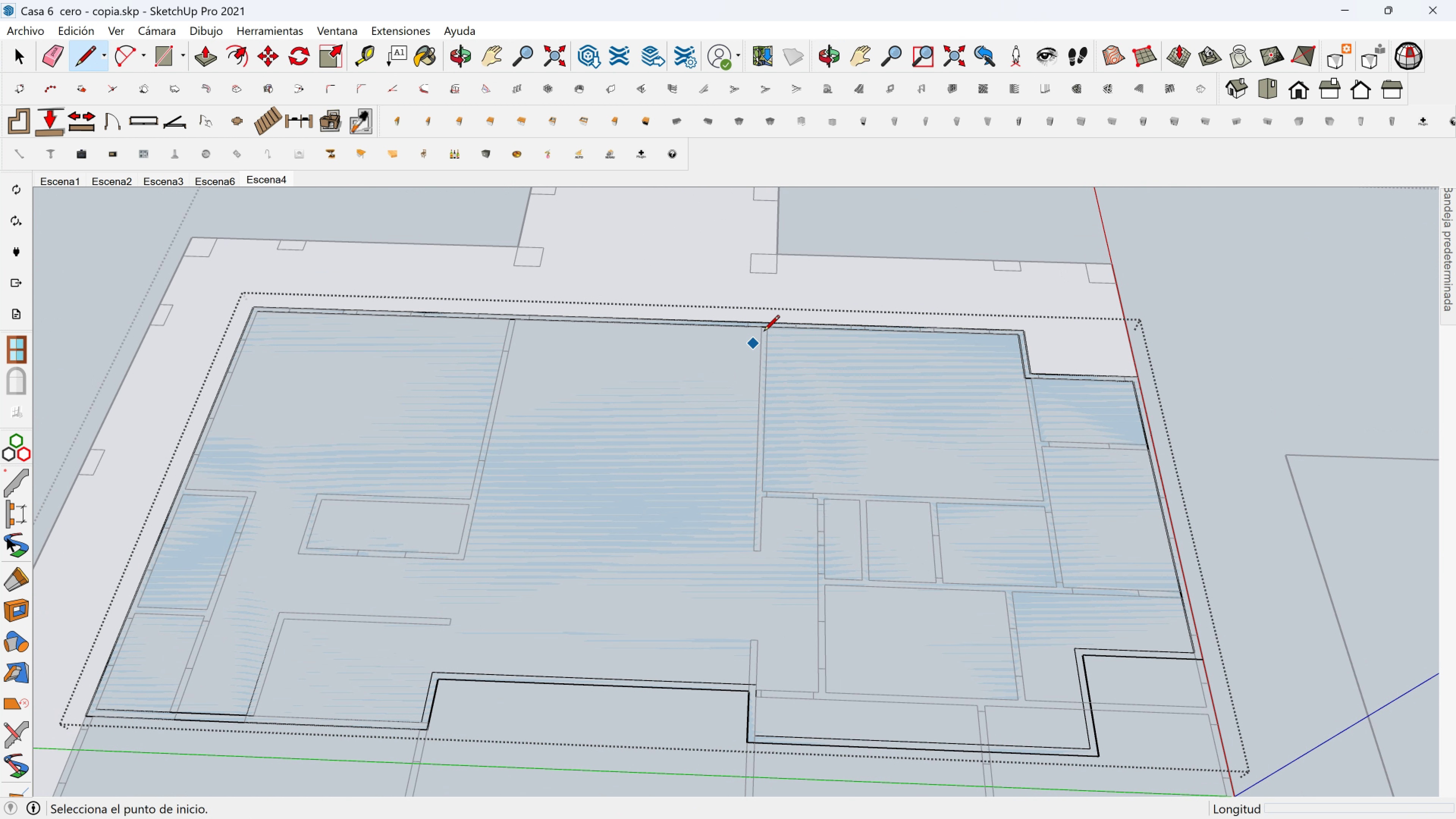 
scroll: coordinate [764, 331], scroll_direction: up, amount: 3.0
 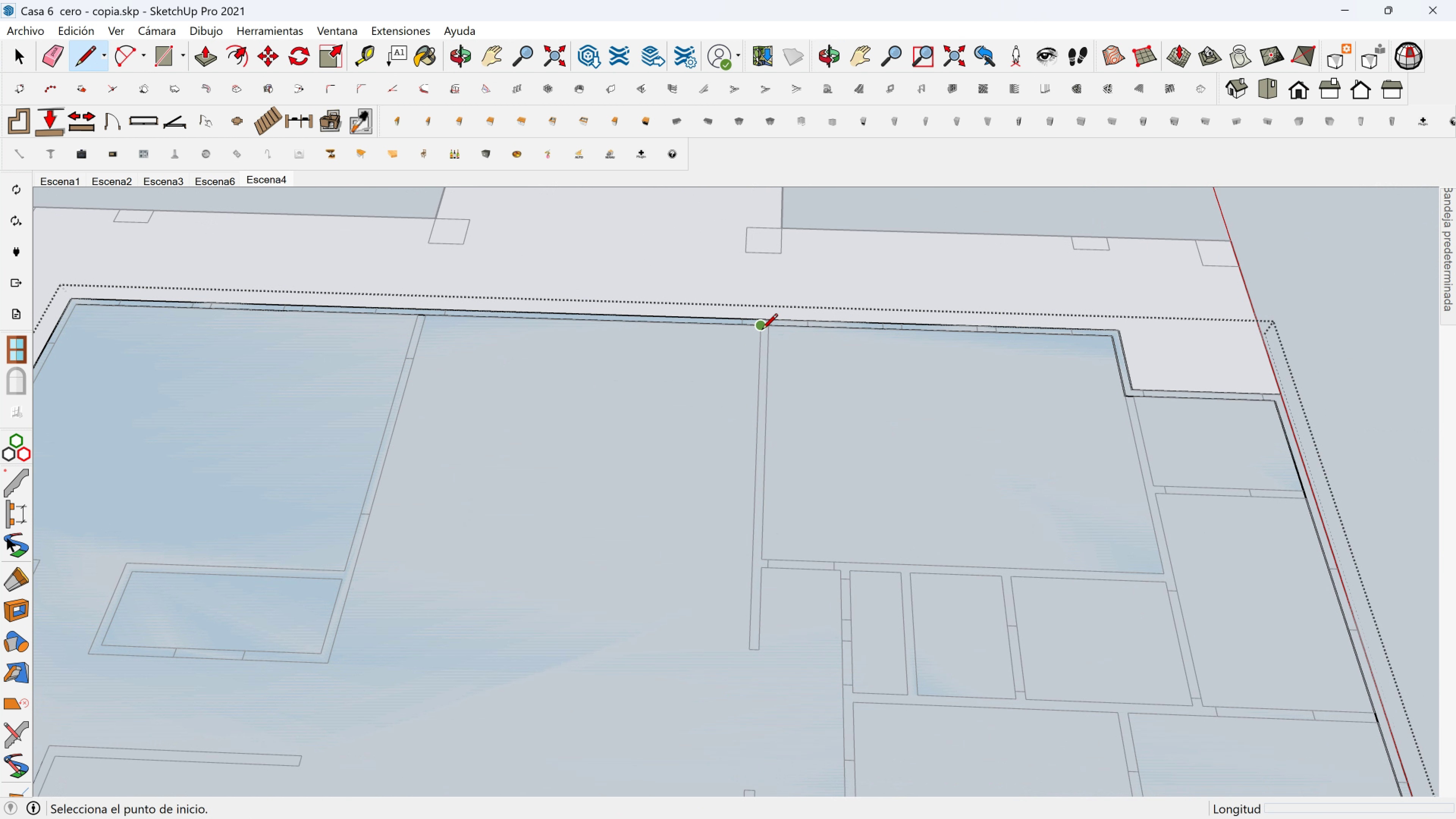 
left_click([762, 331])
 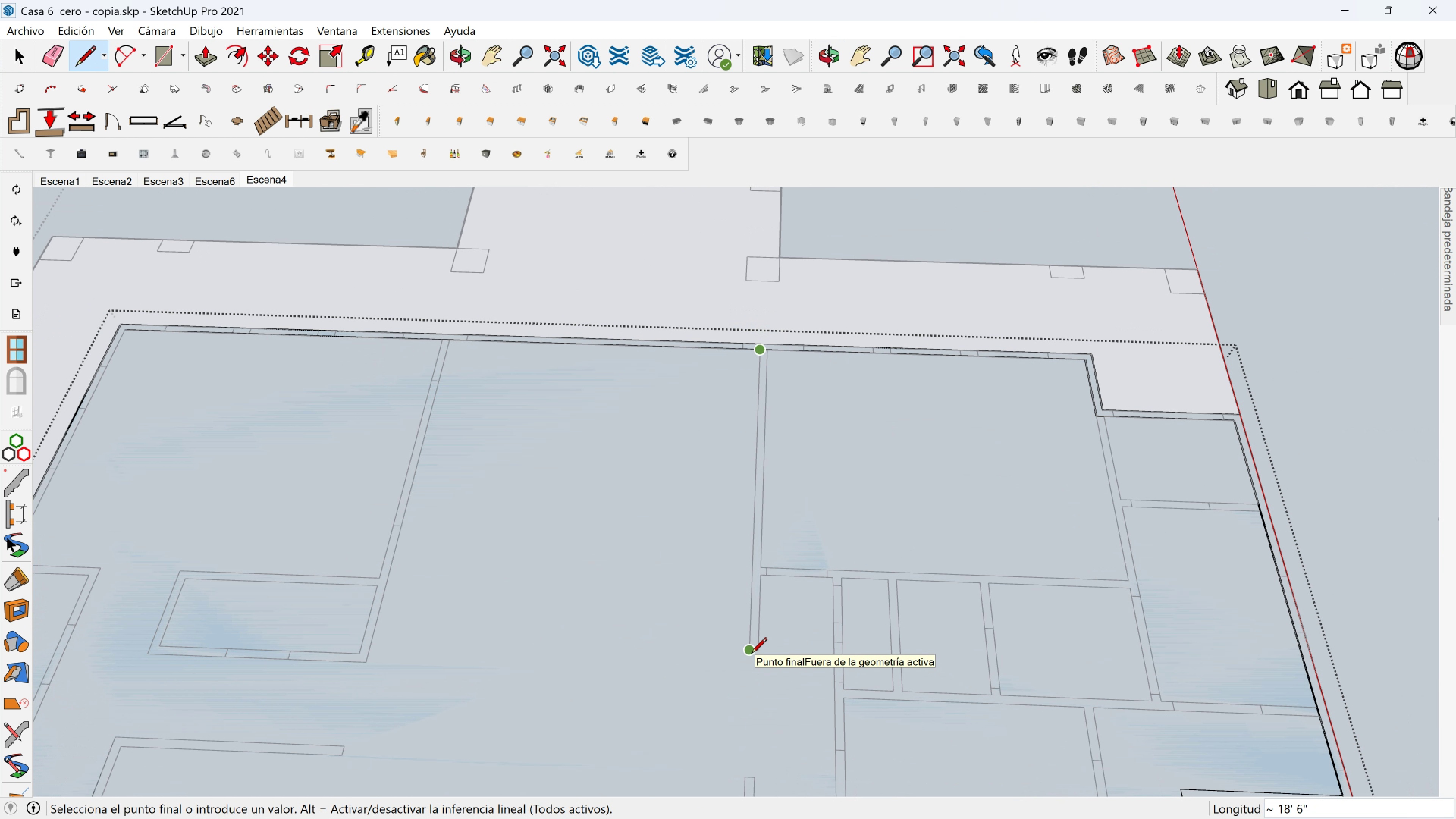 
scroll: coordinate [749, 654], scroll_direction: down, amount: 3.0
 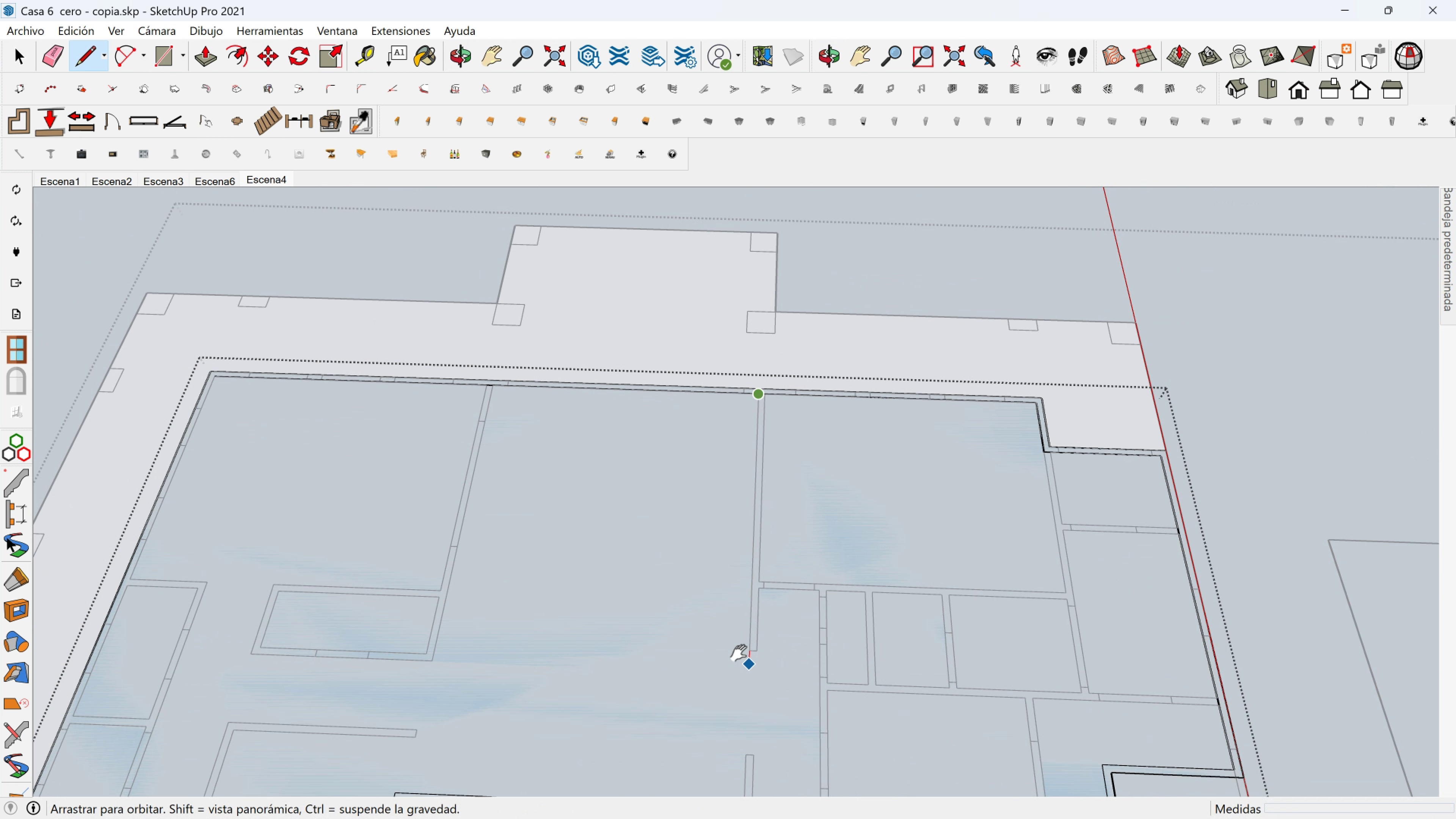 
hold_key(key=ShiftLeft, duration=0.32)
 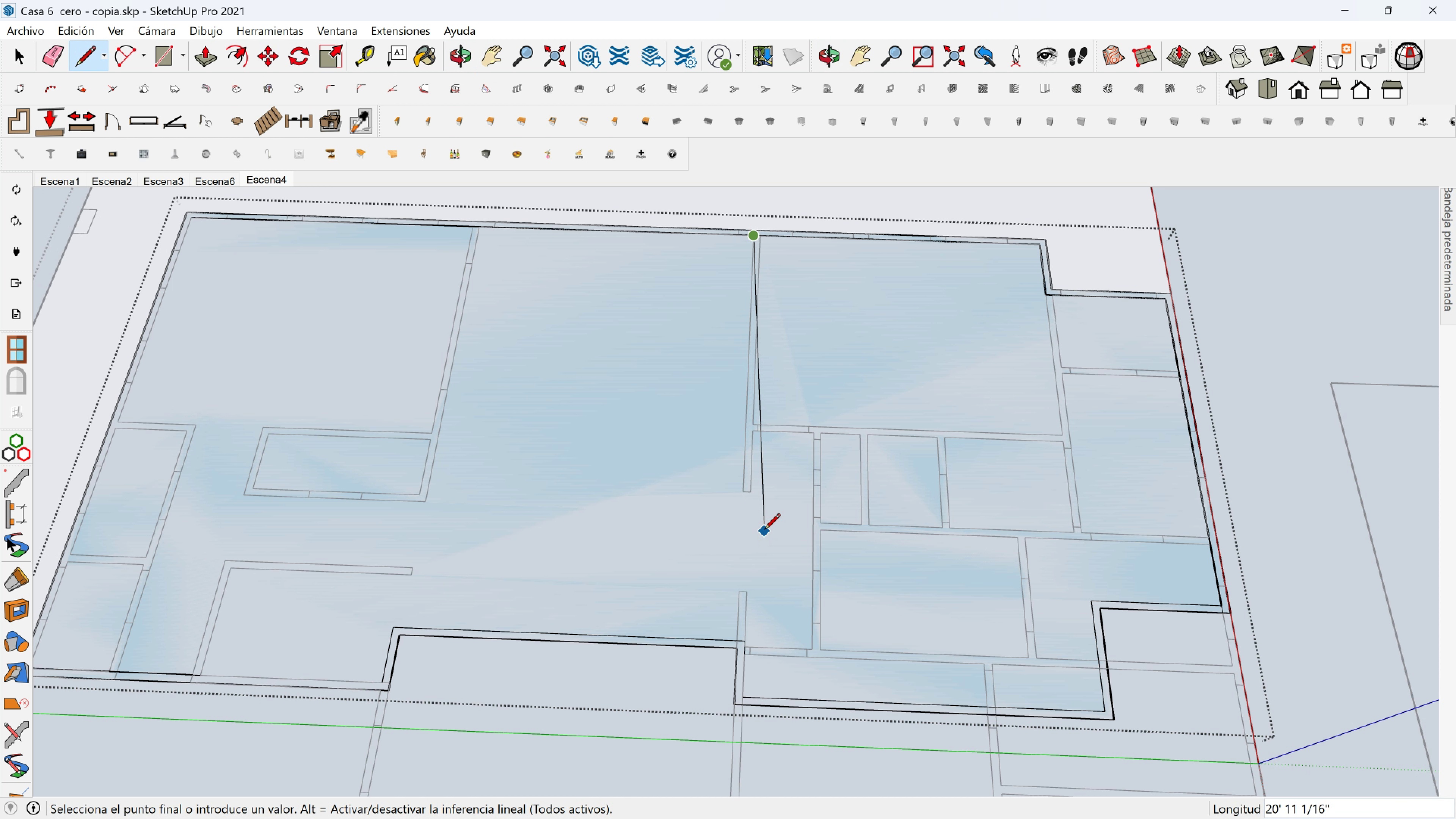 
scroll: coordinate [739, 483], scroll_direction: up, amount: 2.0
 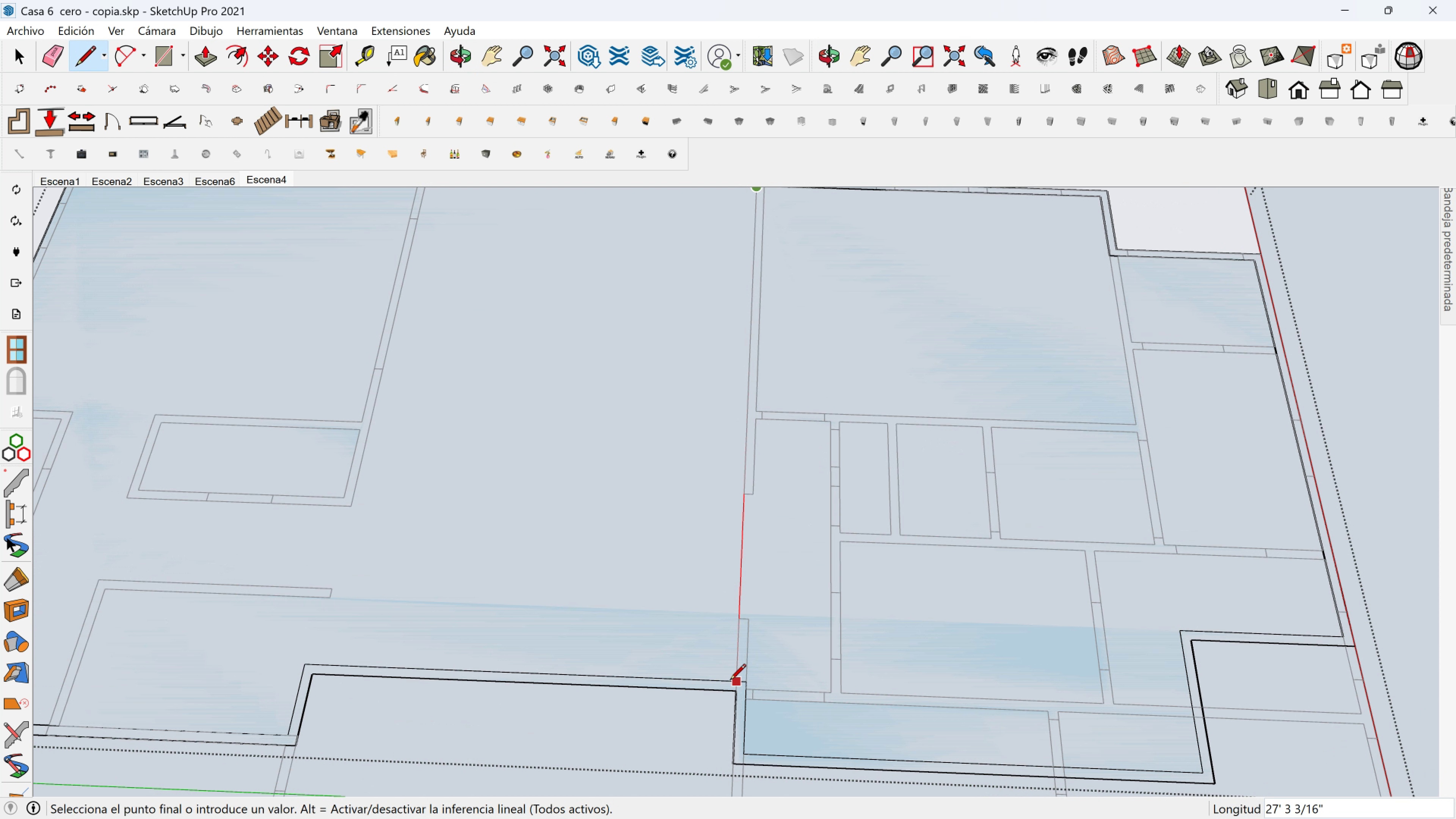 
left_click([730, 682])
 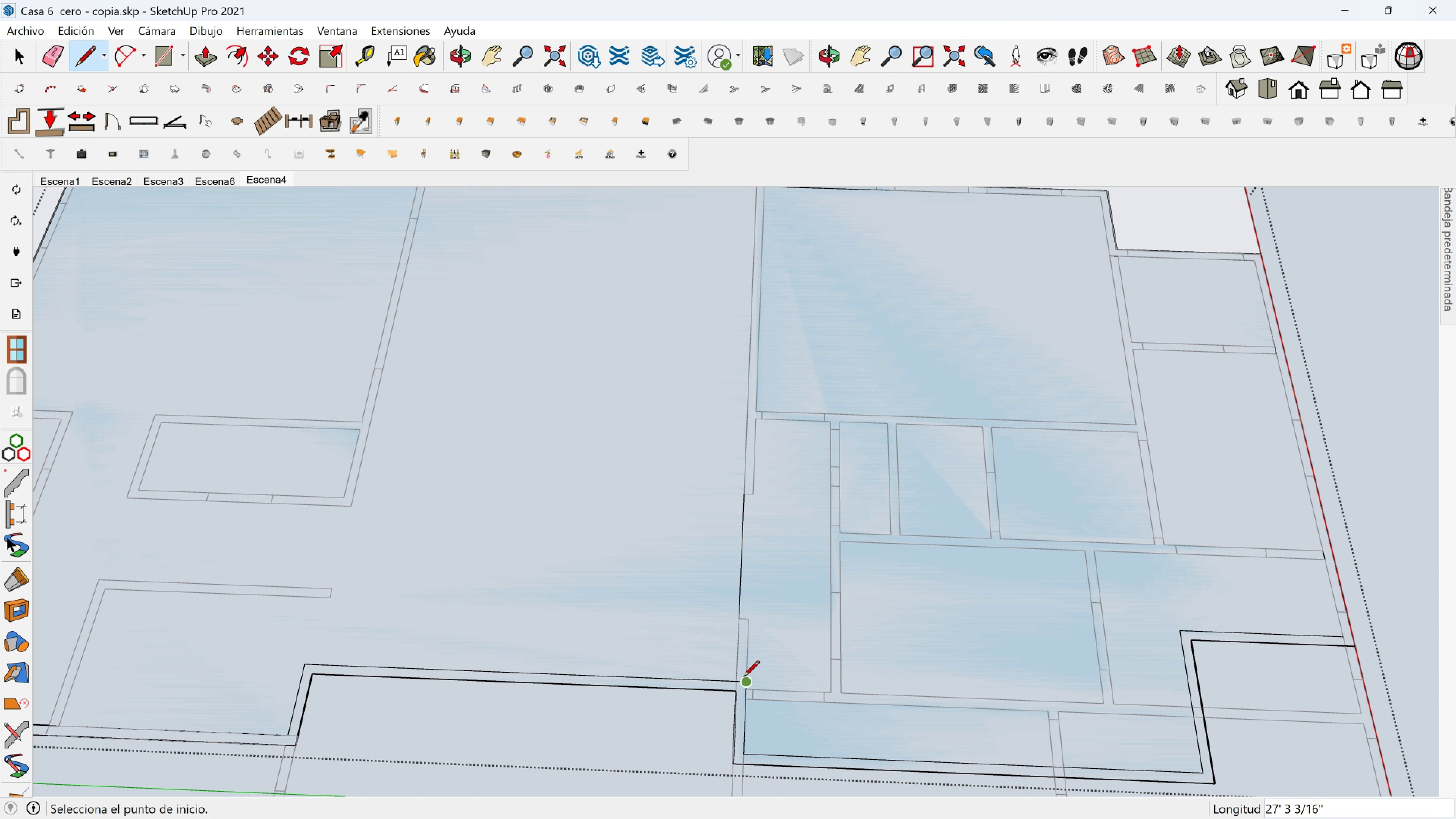 
key(Escape)
 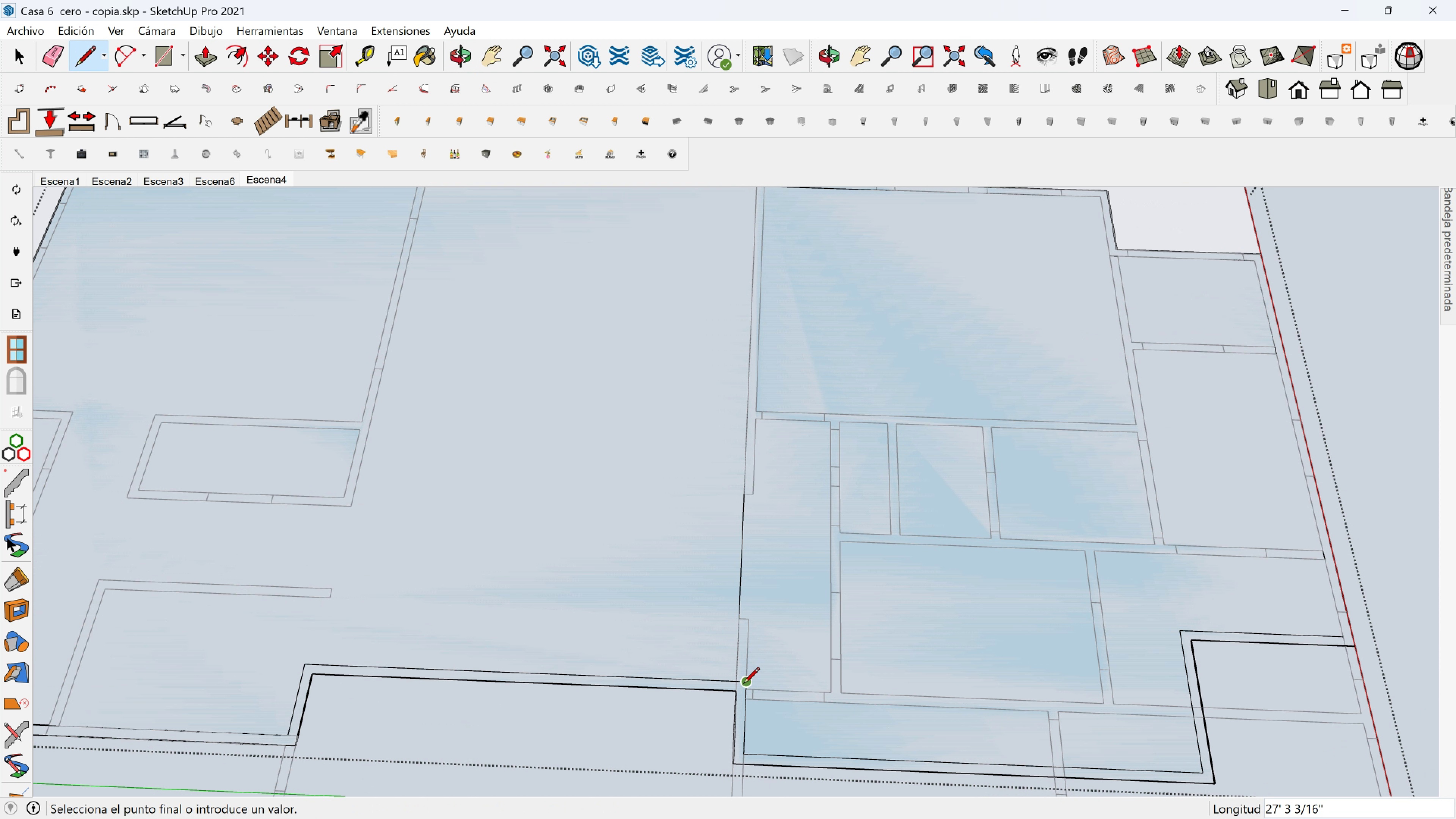 
left_click([744, 684])
 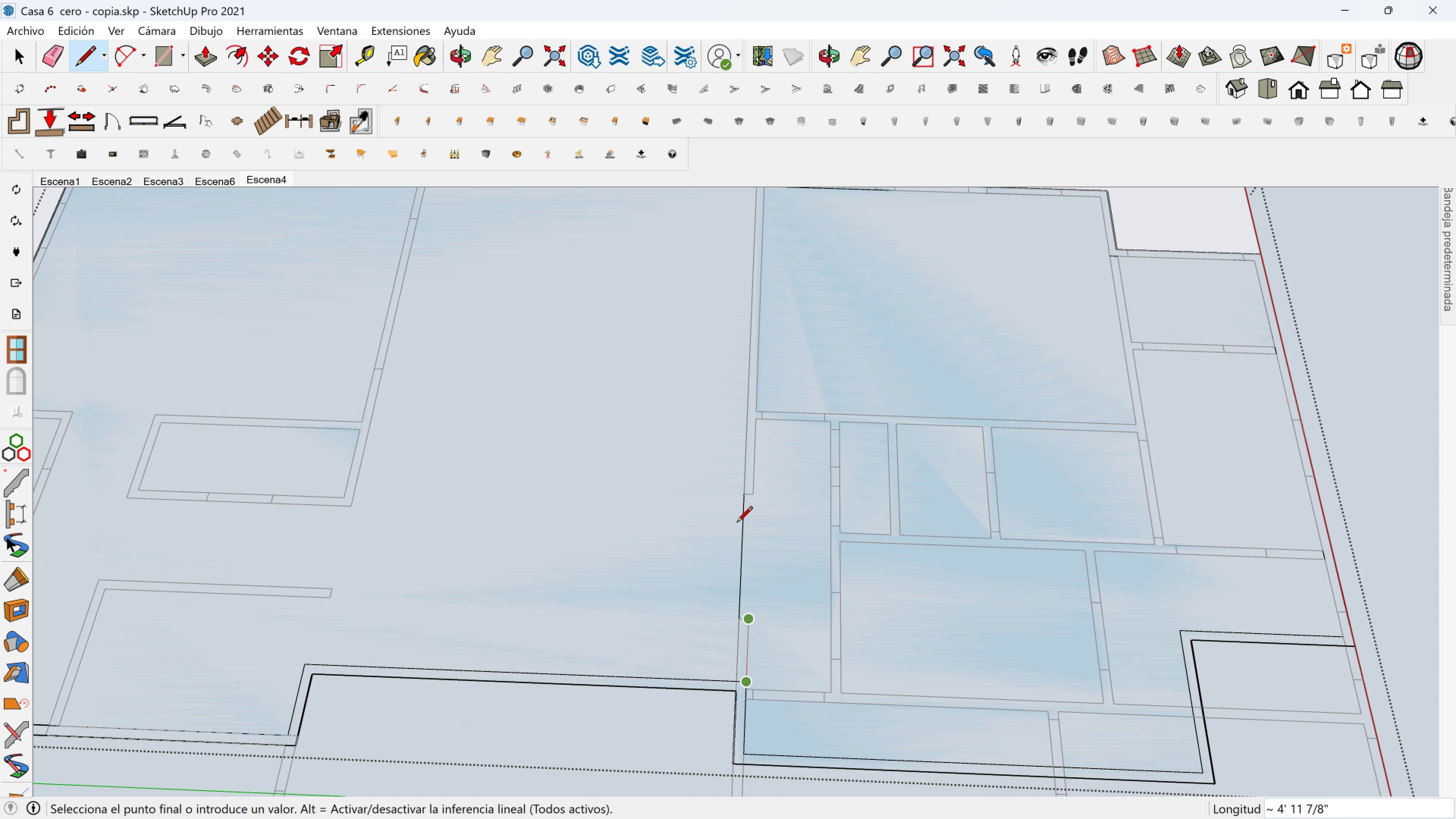 
hold_key(key=ShiftLeft, duration=0.31)
 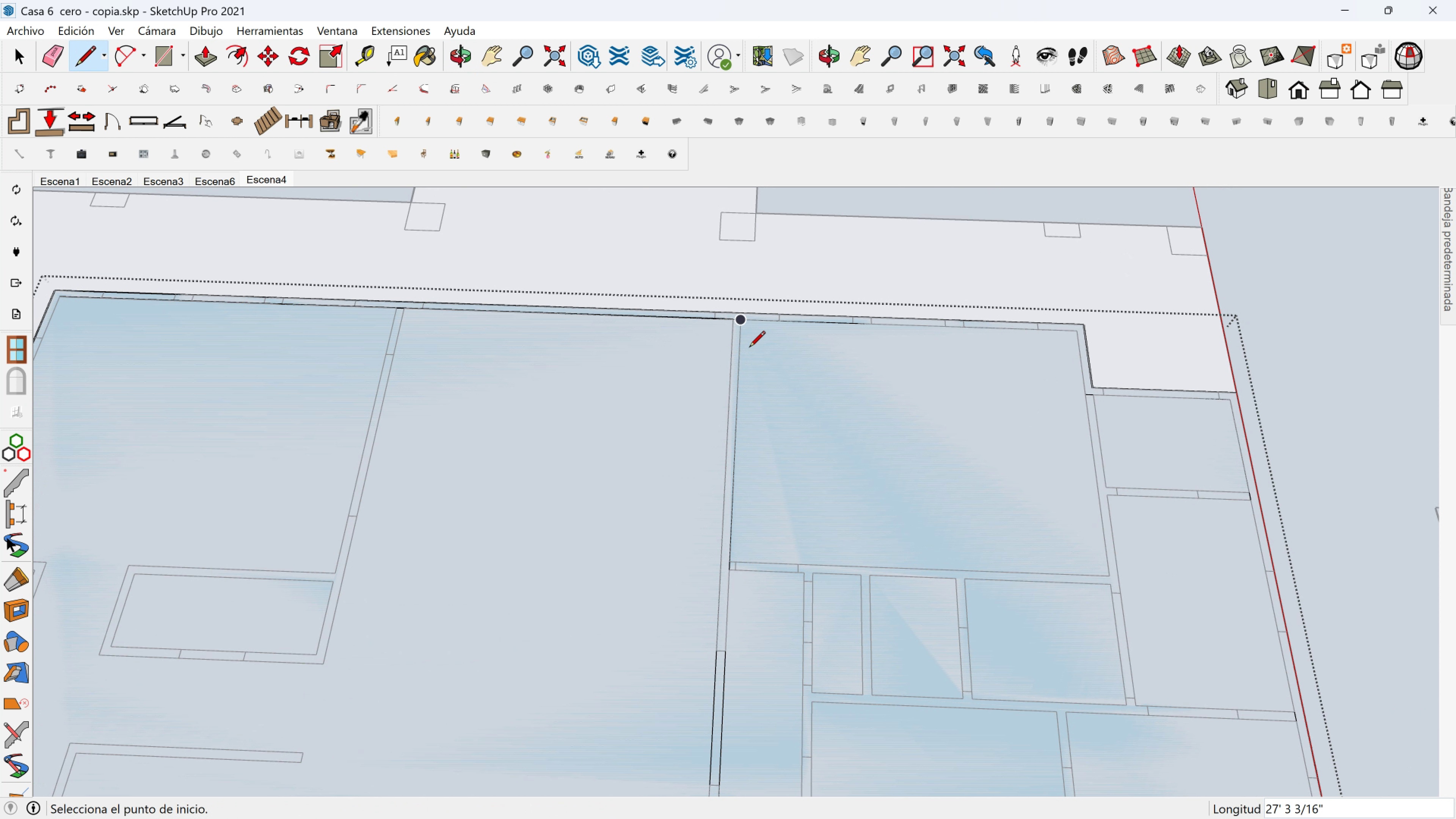 
scroll: coordinate [686, 397], scroll_direction: down, amount: 2.0
 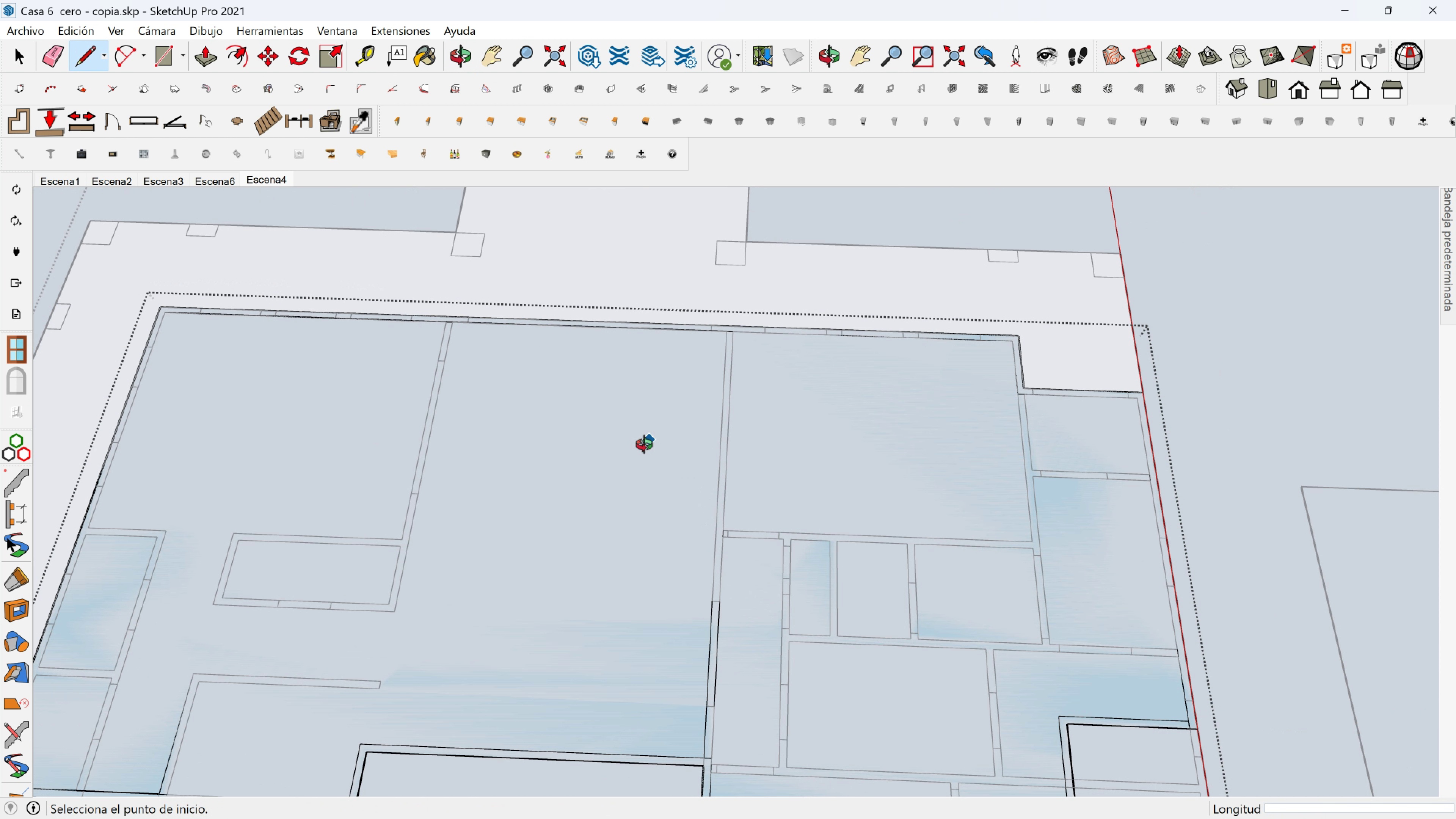 
key(Shift+ShiftLeft)
 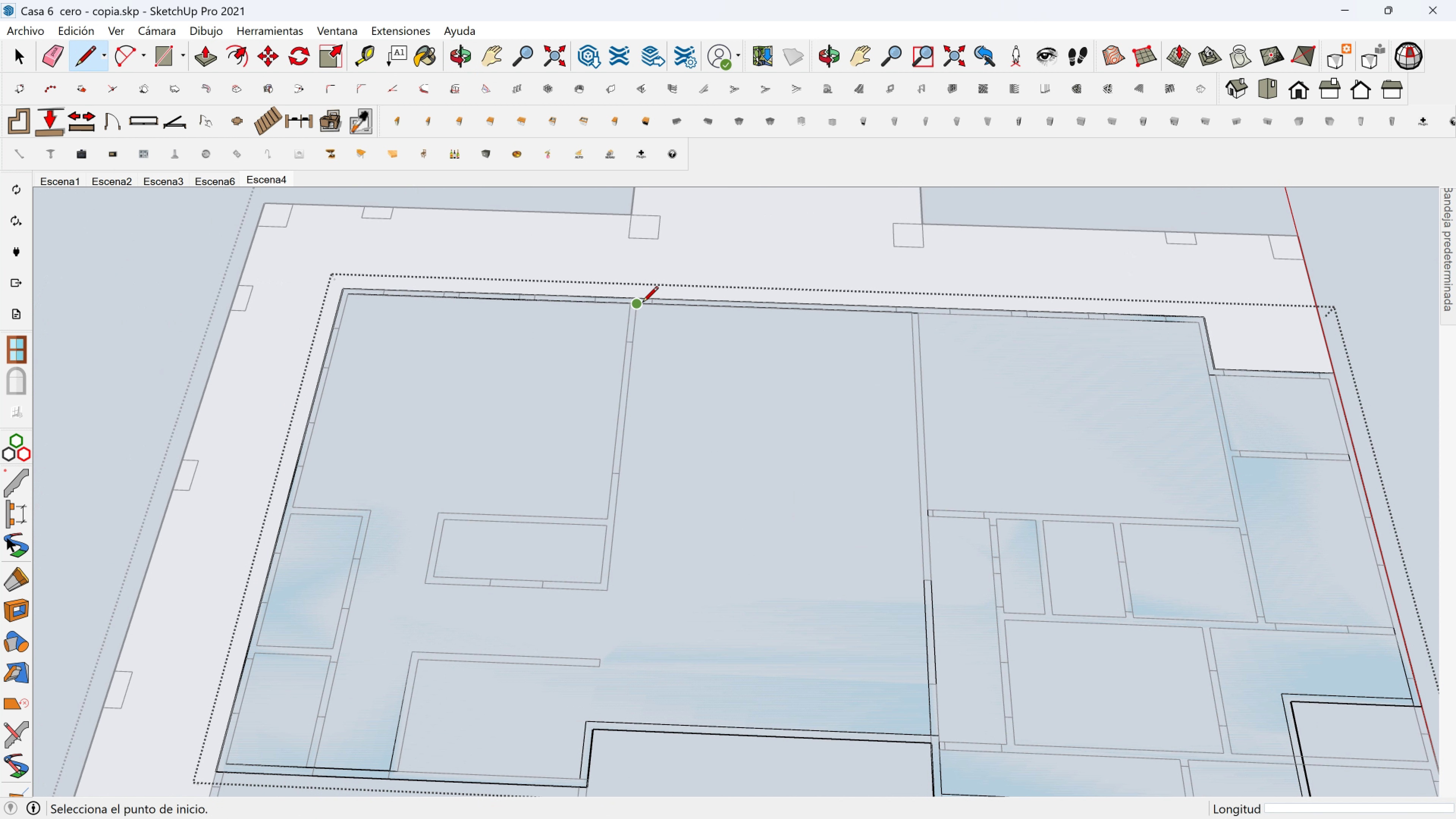 
left_click([642, 303])
 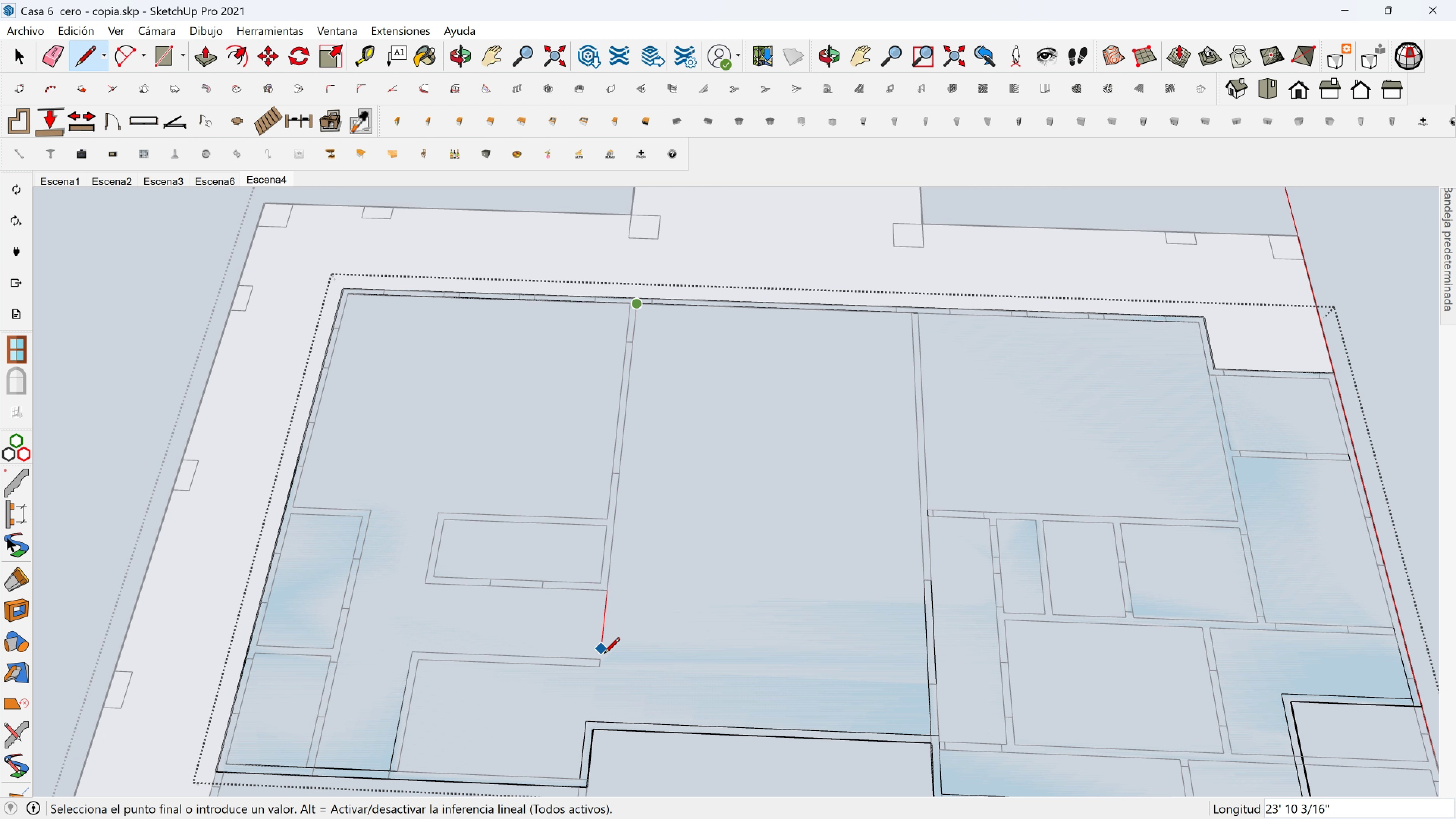 
left_click([604, 655])
 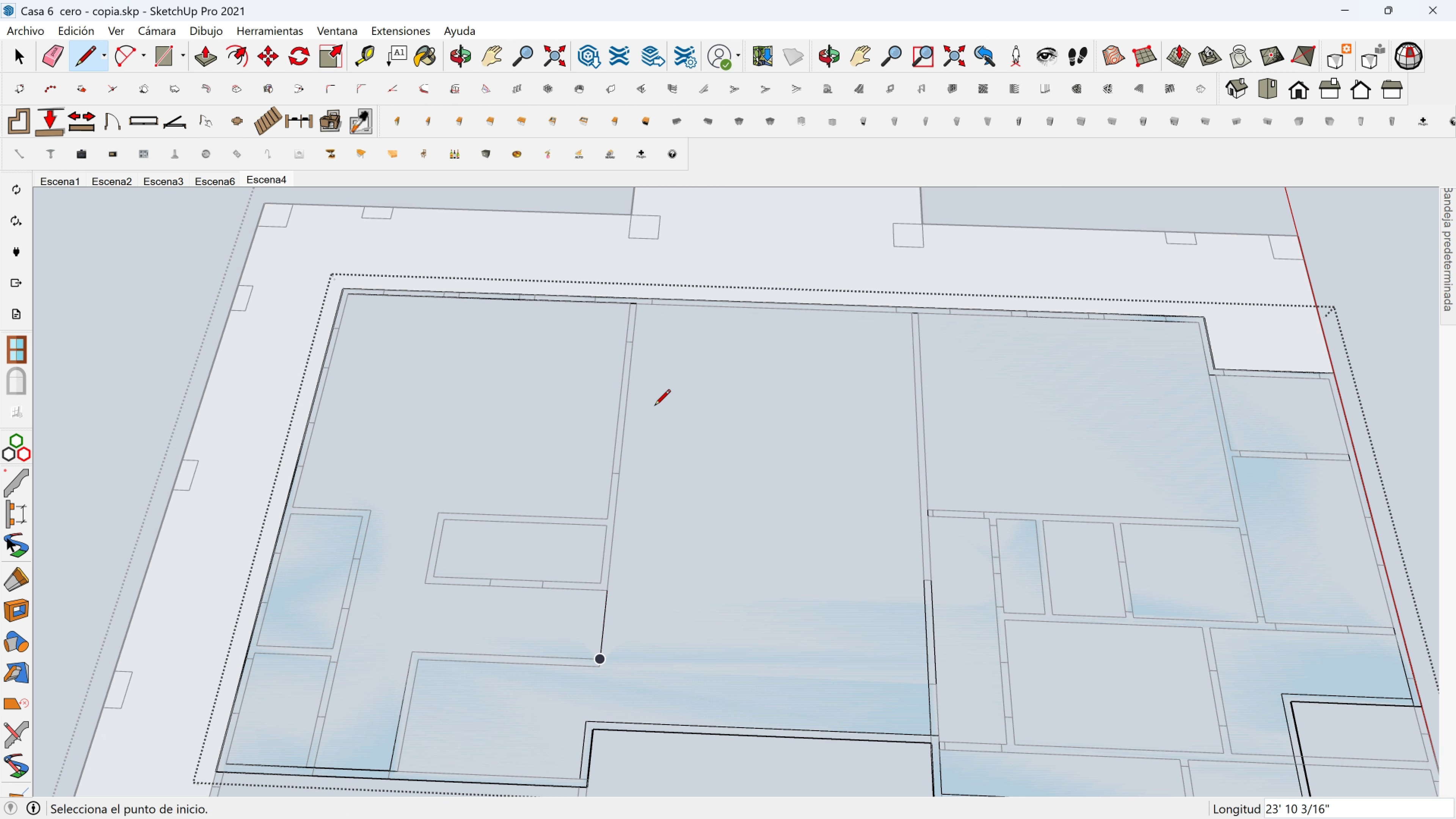 
key(Escape)
 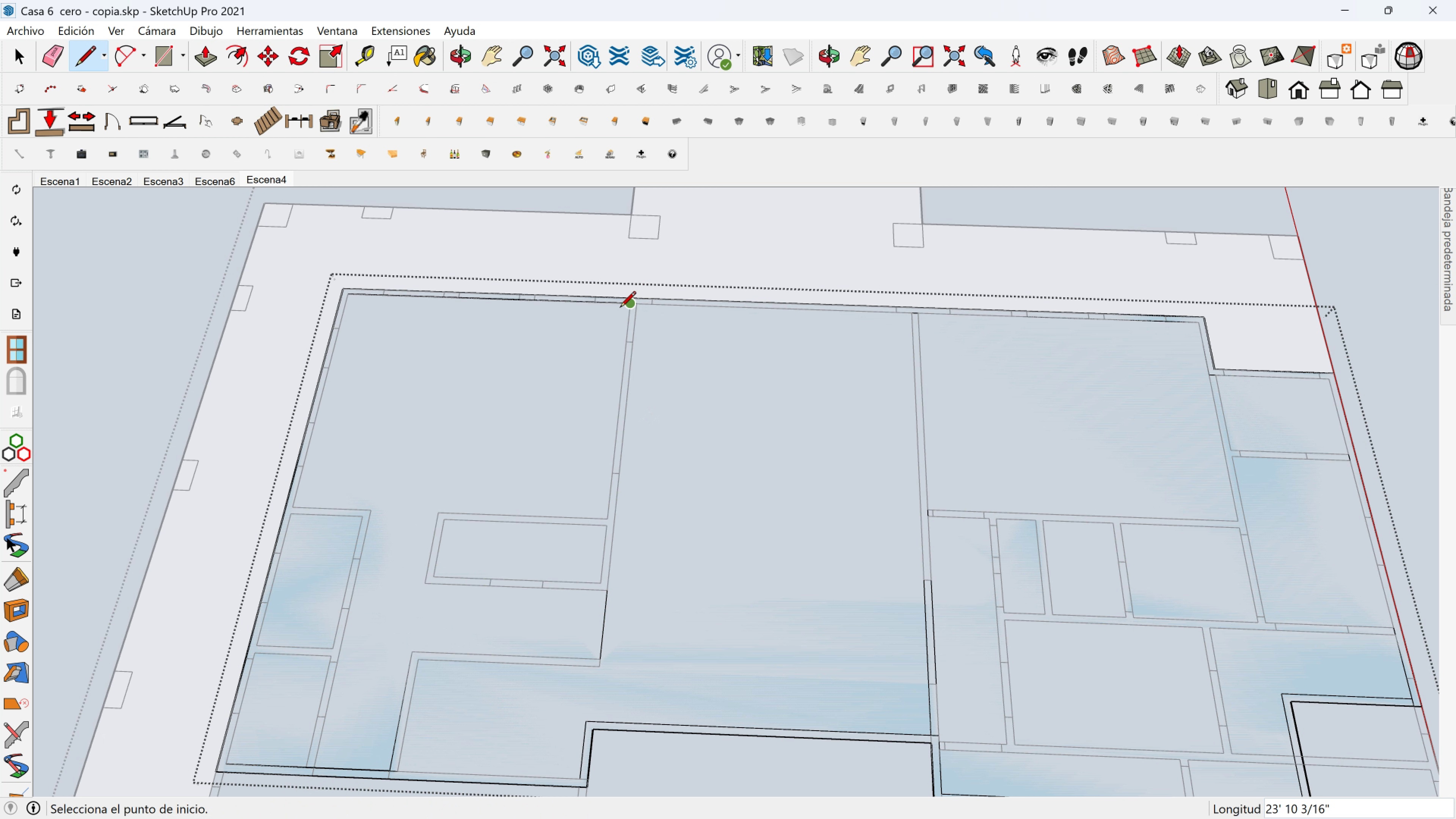 
left_click([621, 308])
 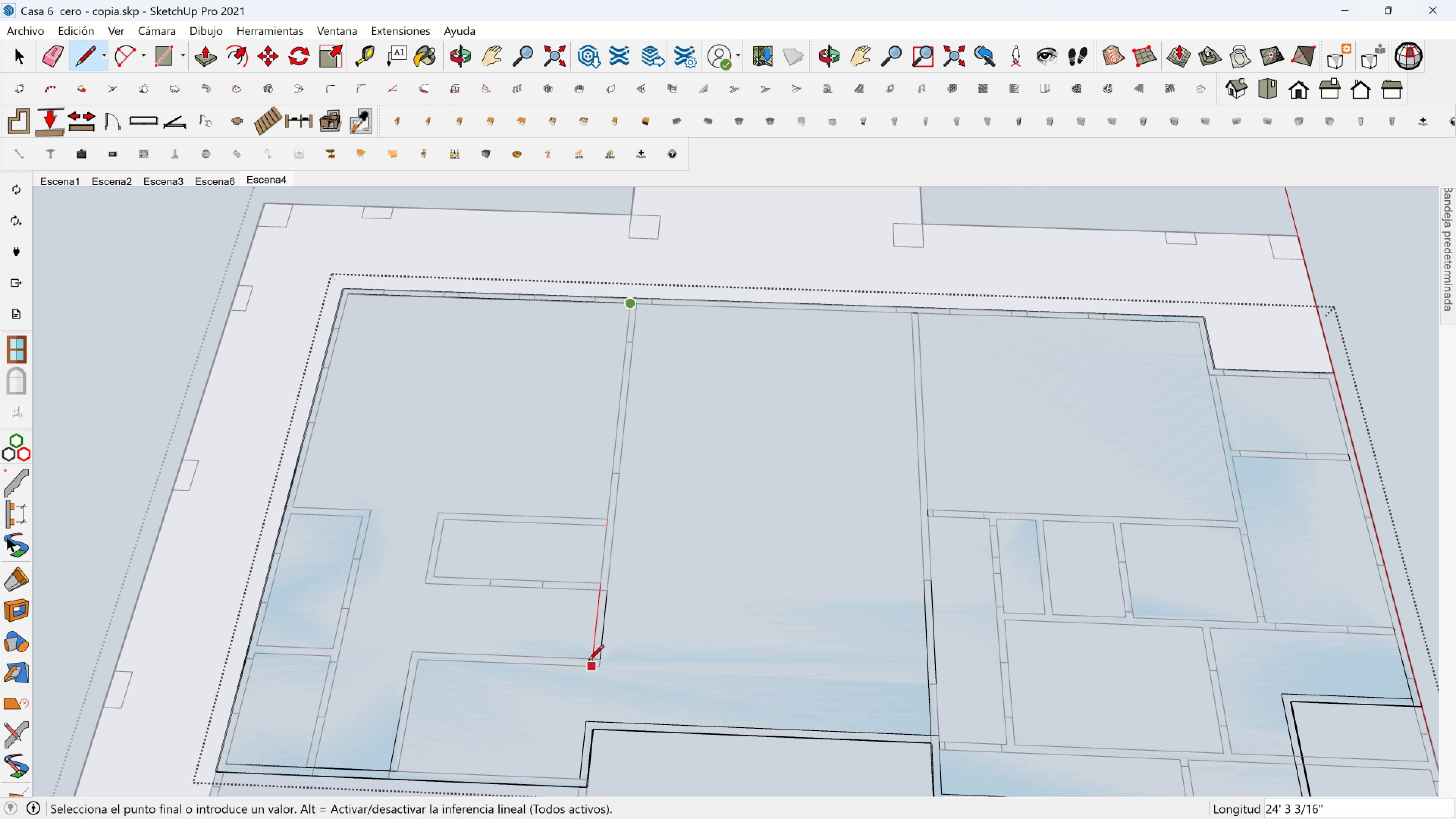 
left_click([589, 661])
 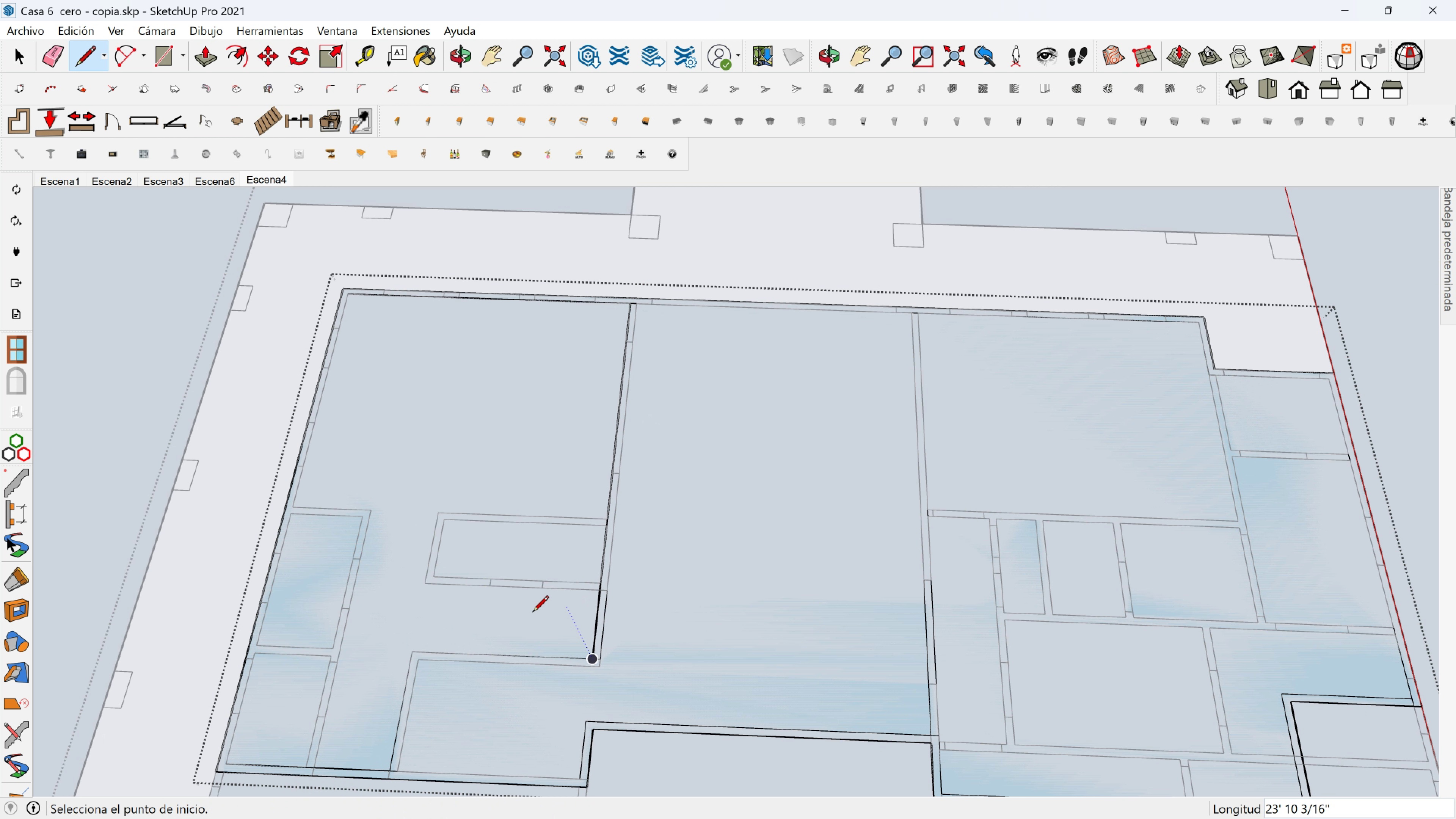 
hold_key(key=ShiftLeft, duration=0.39)
 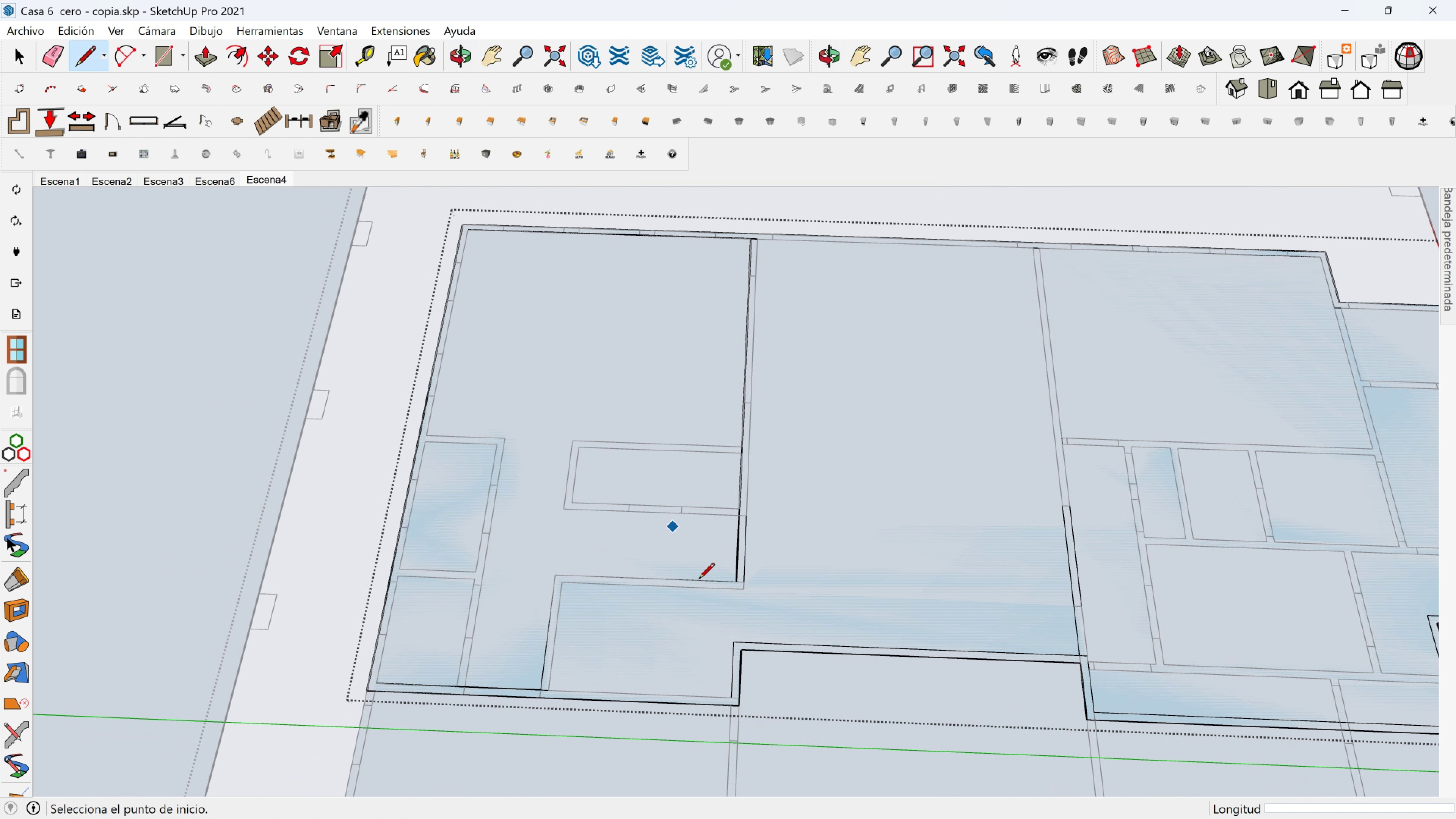 
scroll: coordinate [601, 453], scroll_direction: up, amount: 2.0
 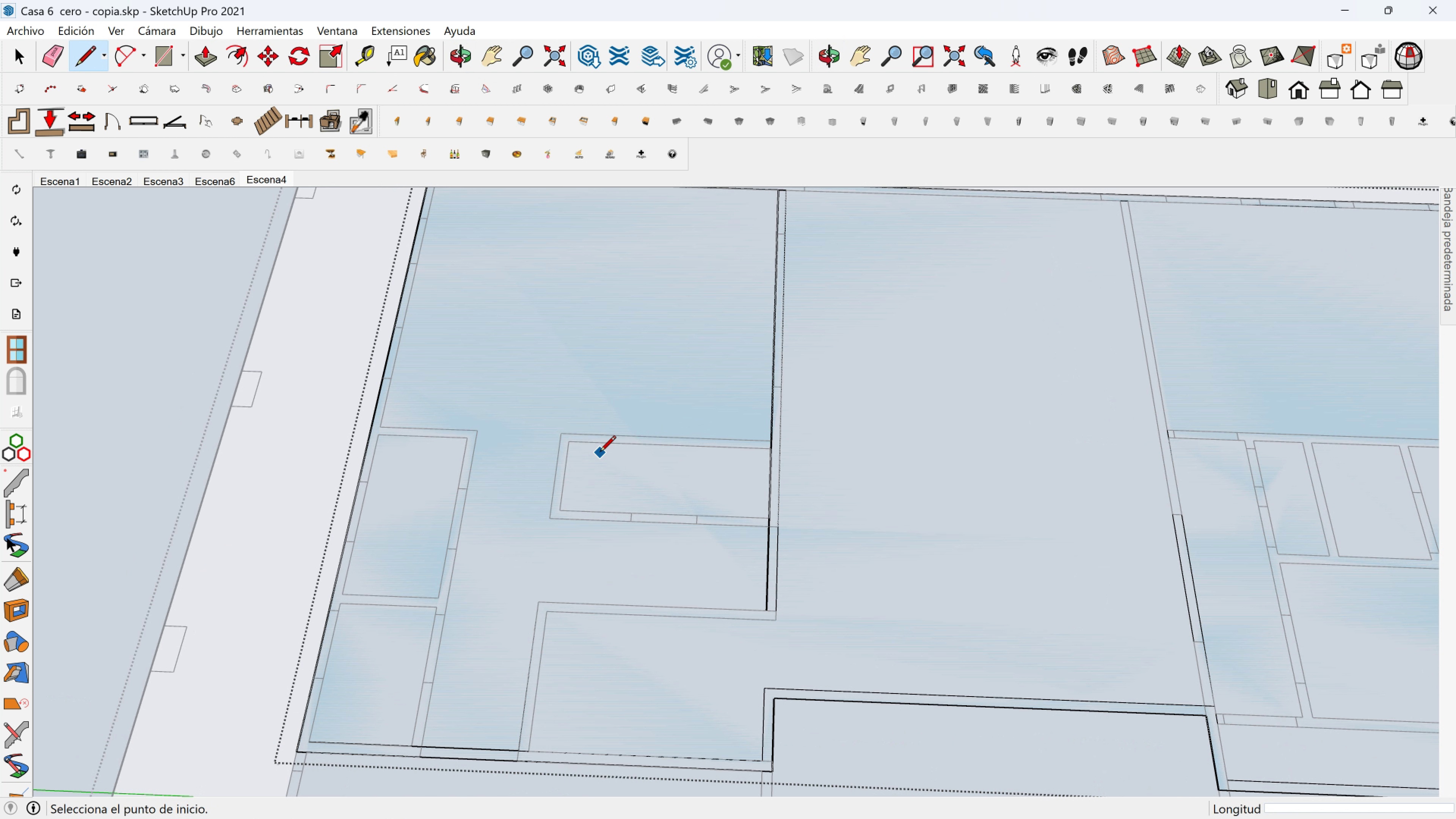 
key(Escape)
 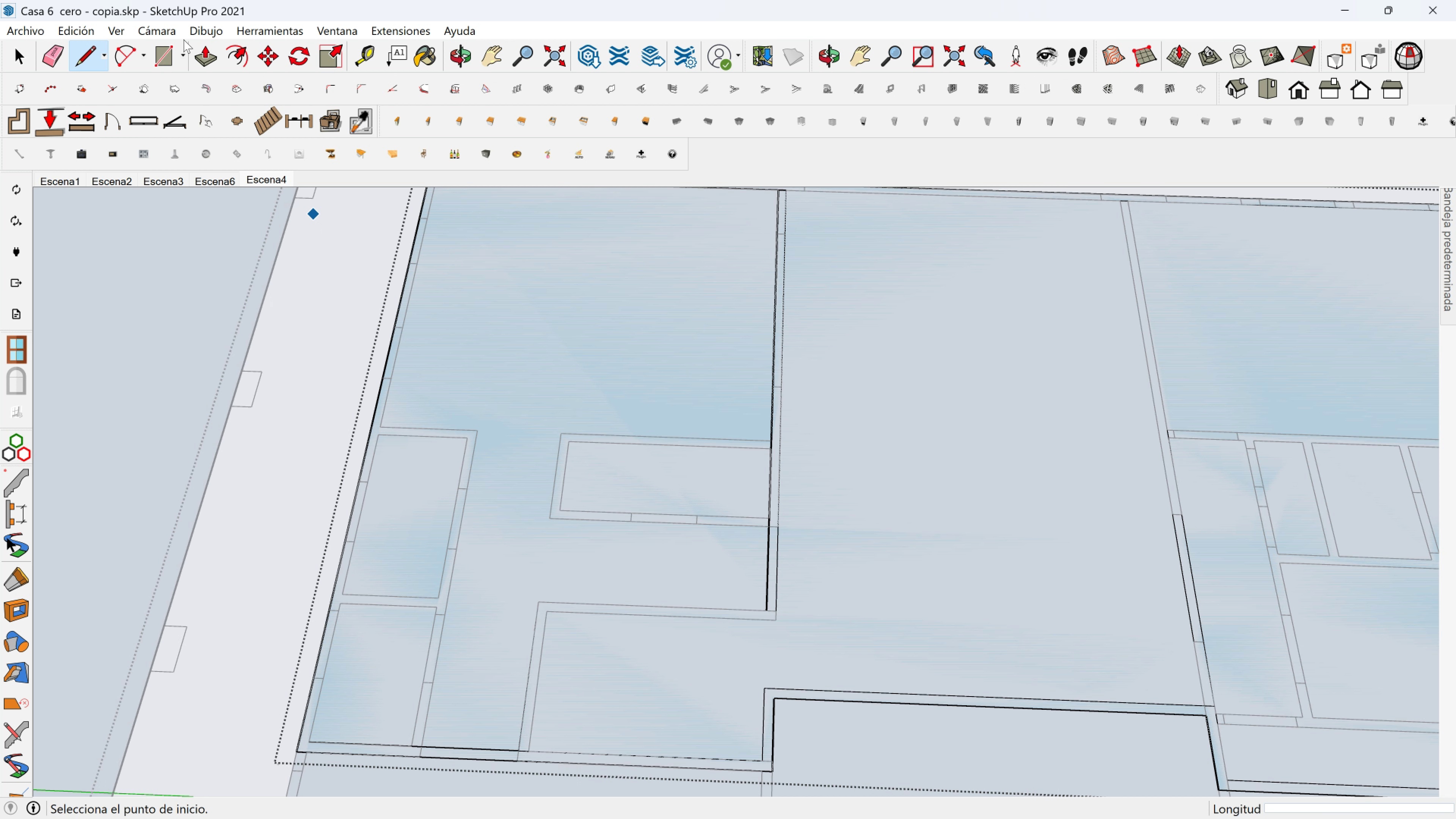 
left_click([165, 50])
 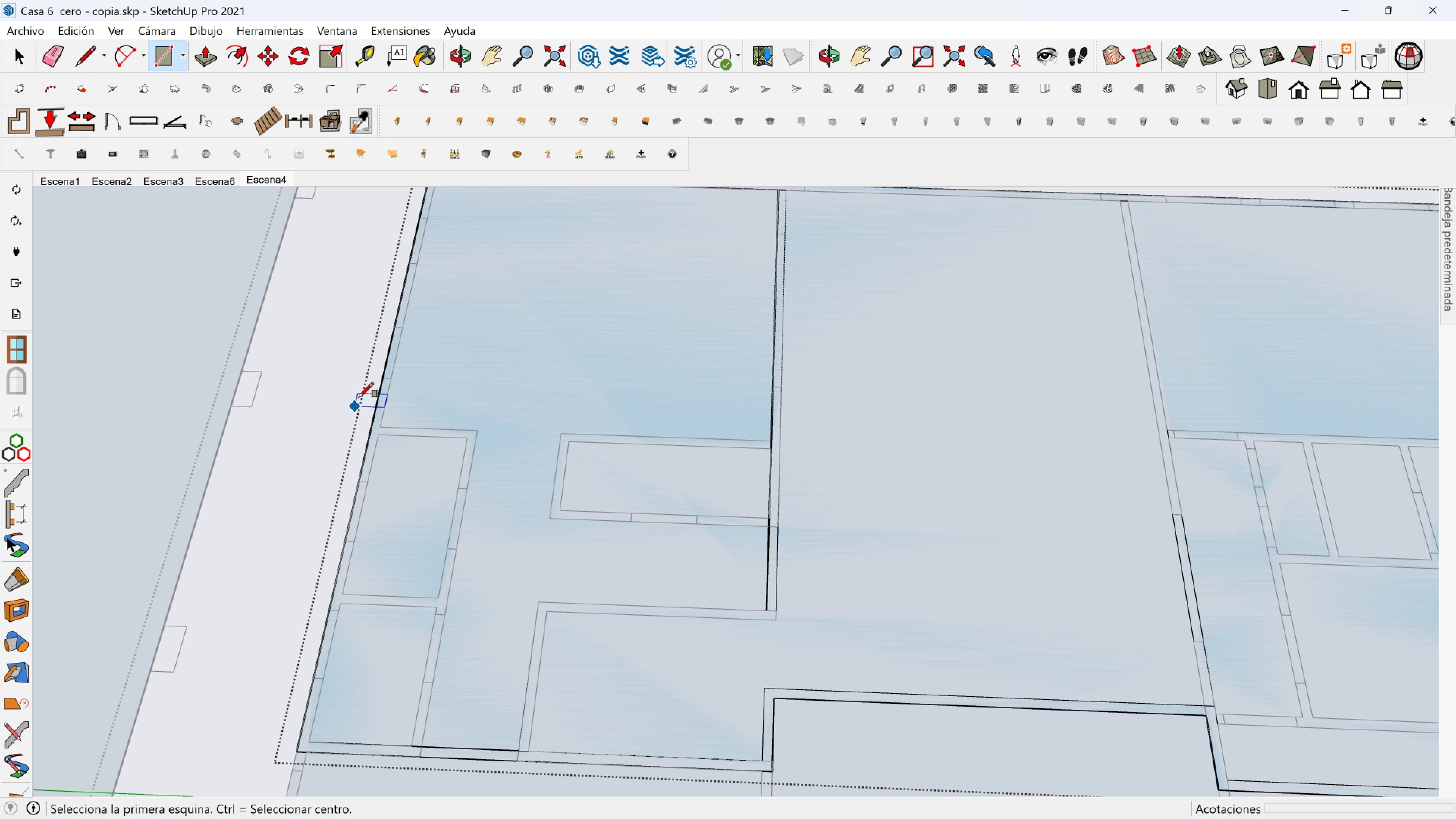 
scroll: coordinate [359, 397], scroll_direction: down, amount: 1.0
 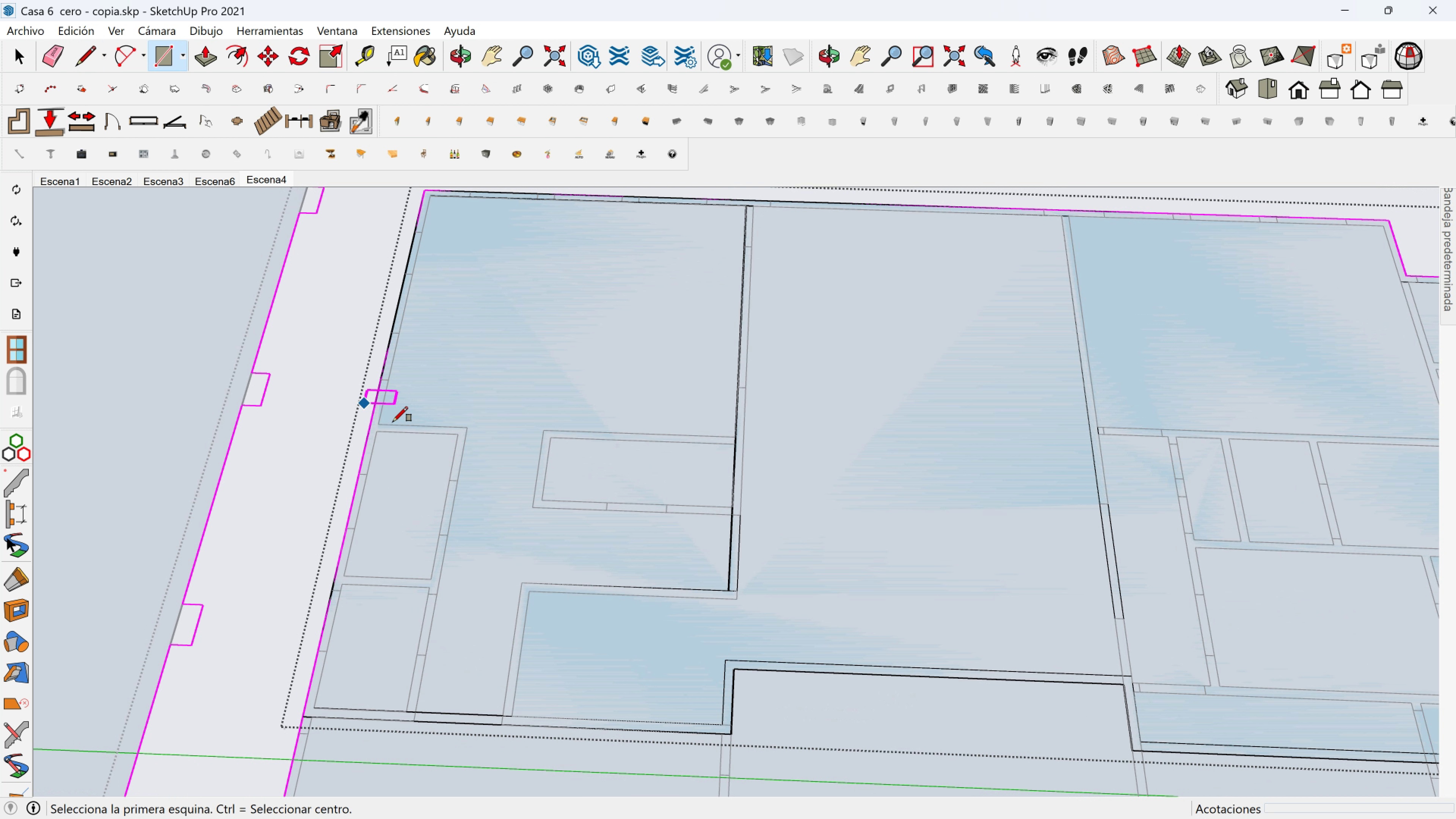 
hold_key(key=ShiftLeft, duration=0.44)
 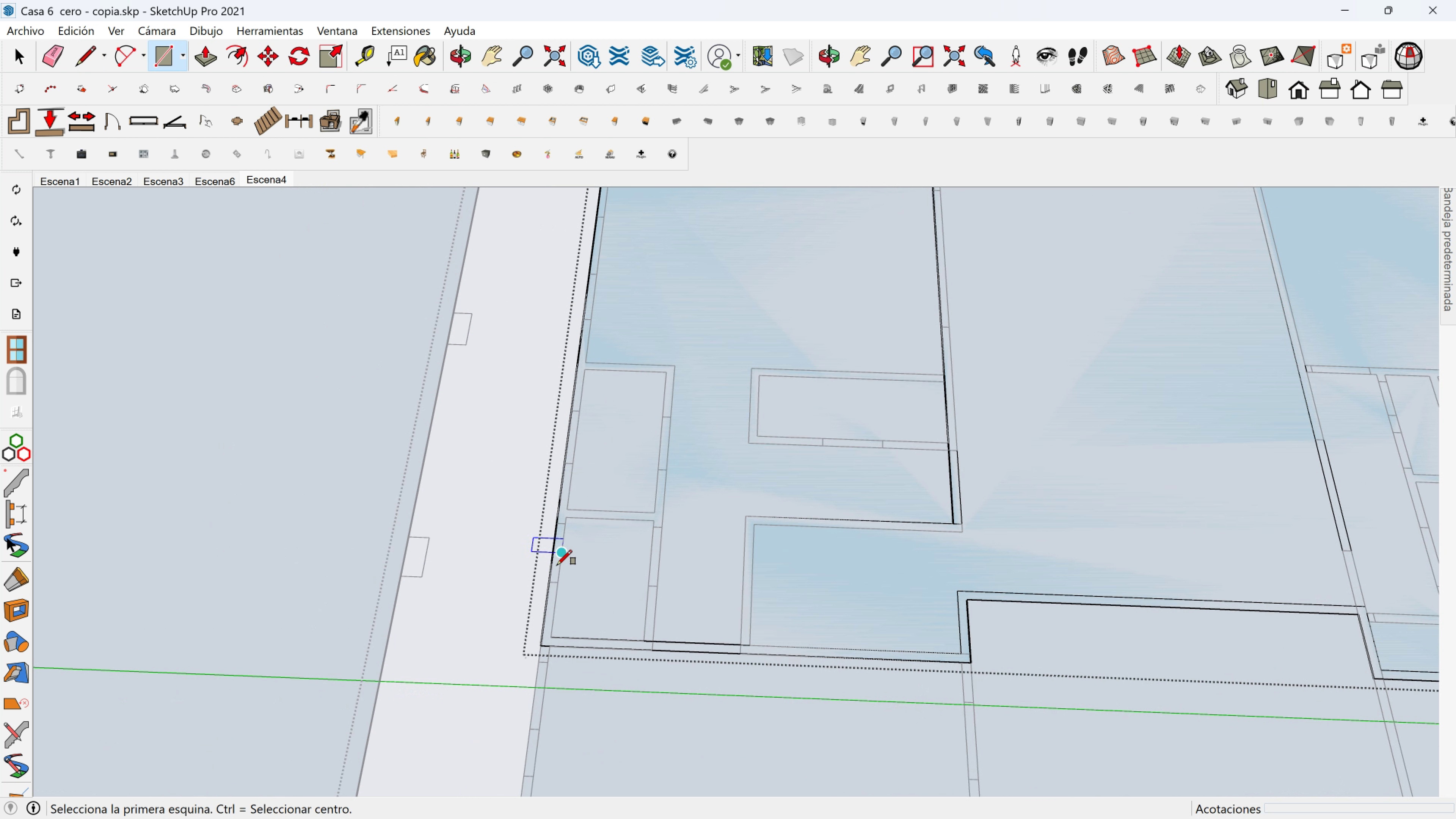 
scroll: coordinate [555, 580], scroll_direction: up, amount: 5.0
 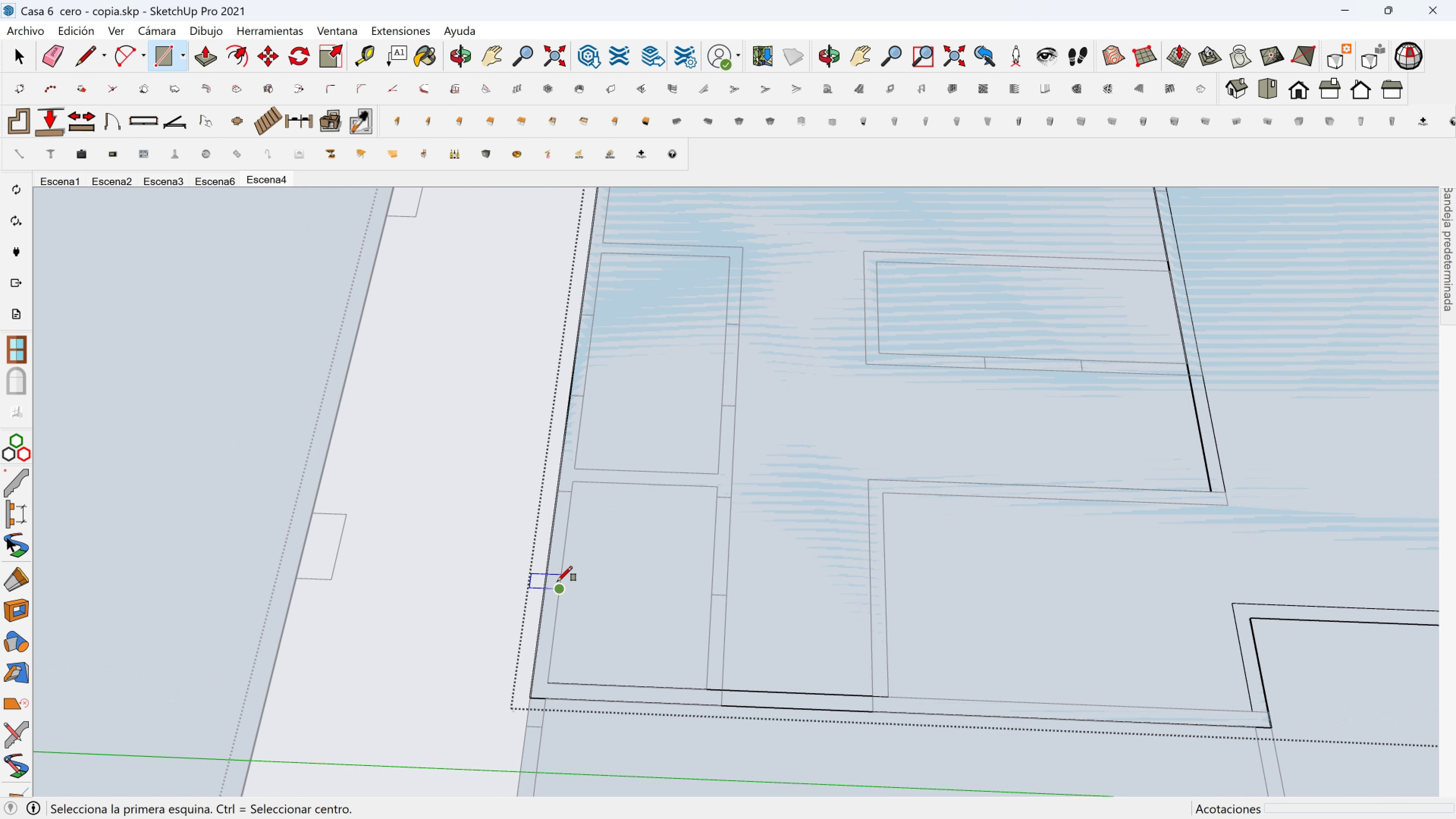 
left_click([557, 581])
 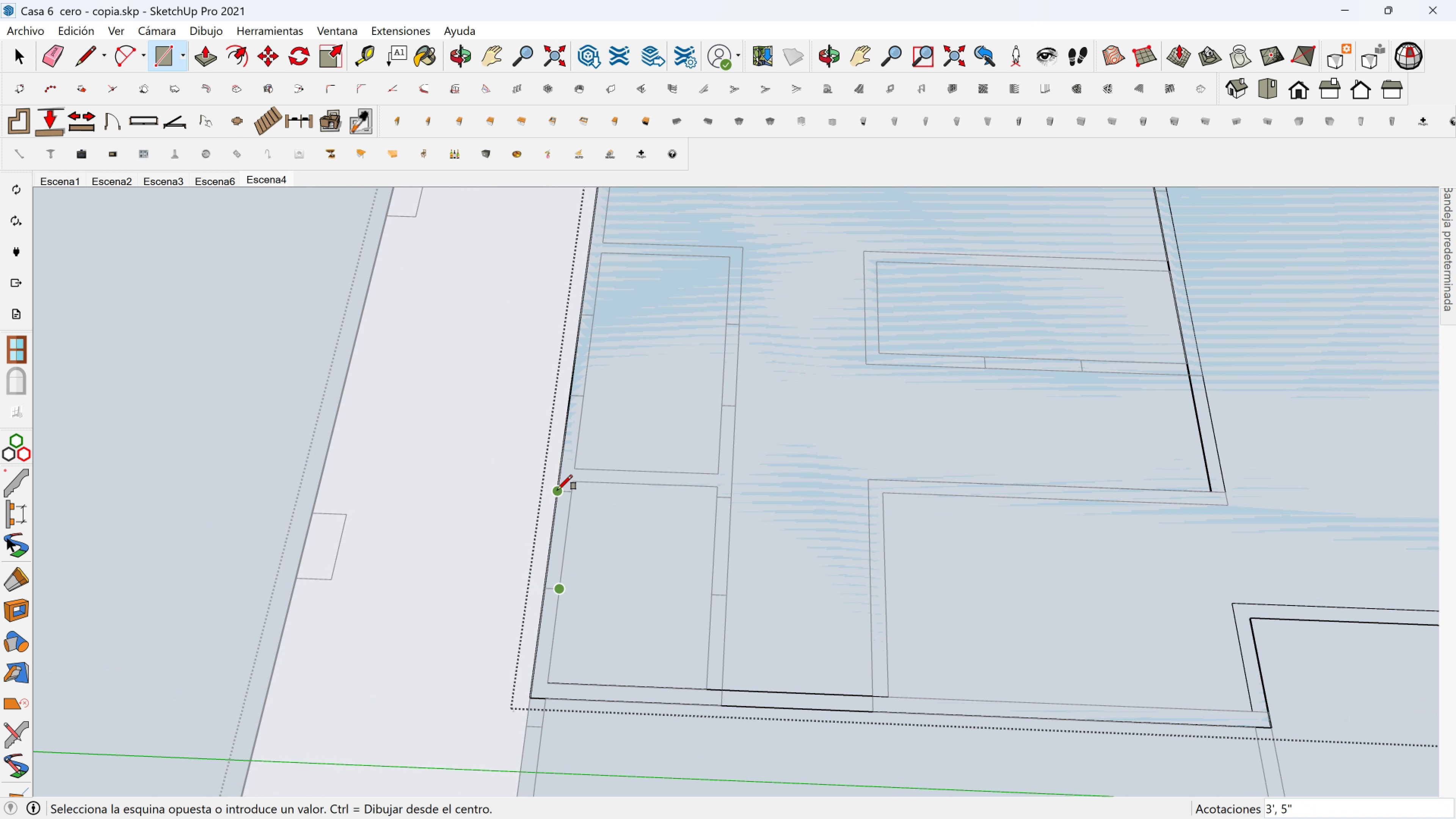 
left_click([557, 490])
 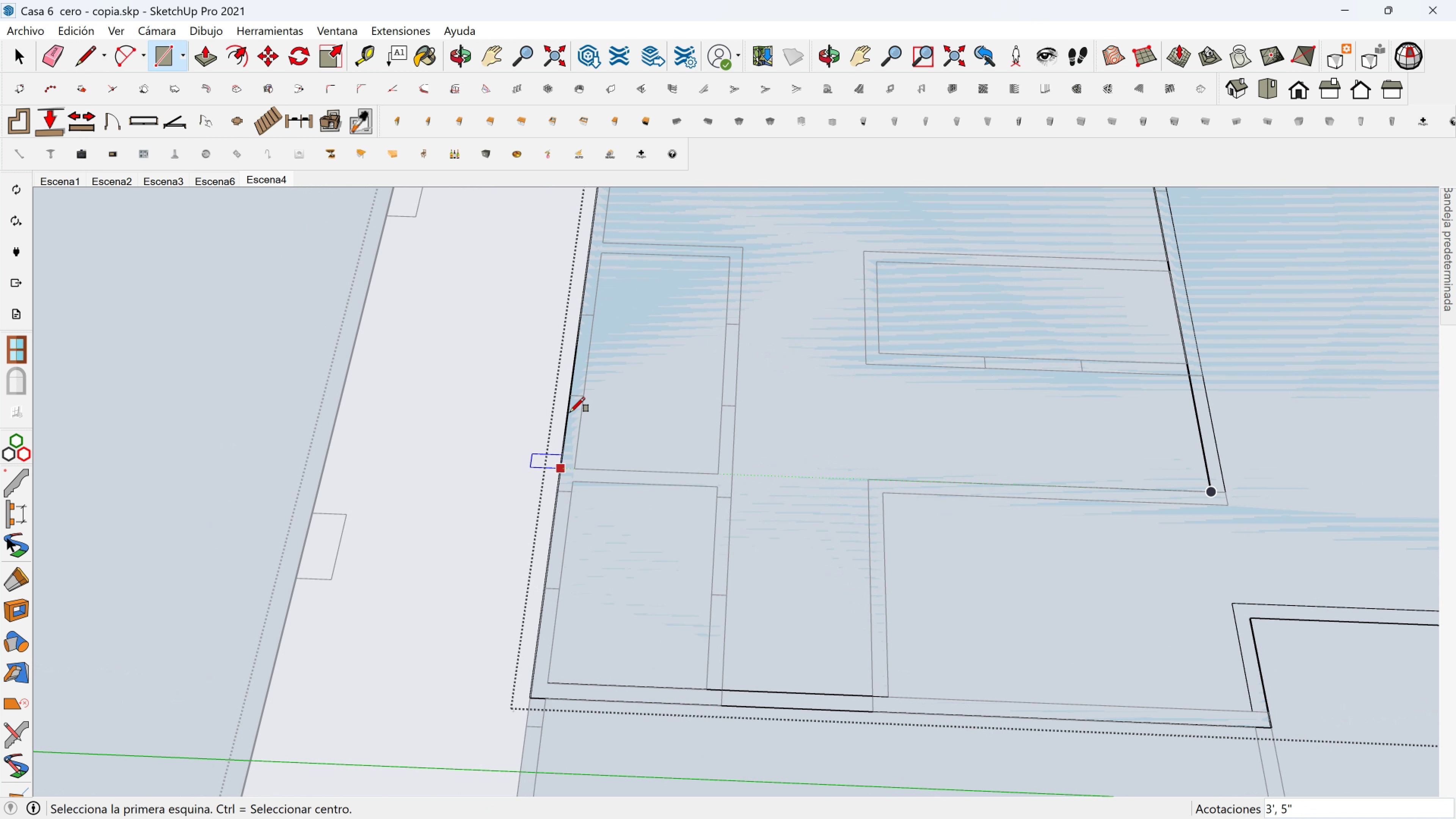 
key(Shift+ShiftLeft)
 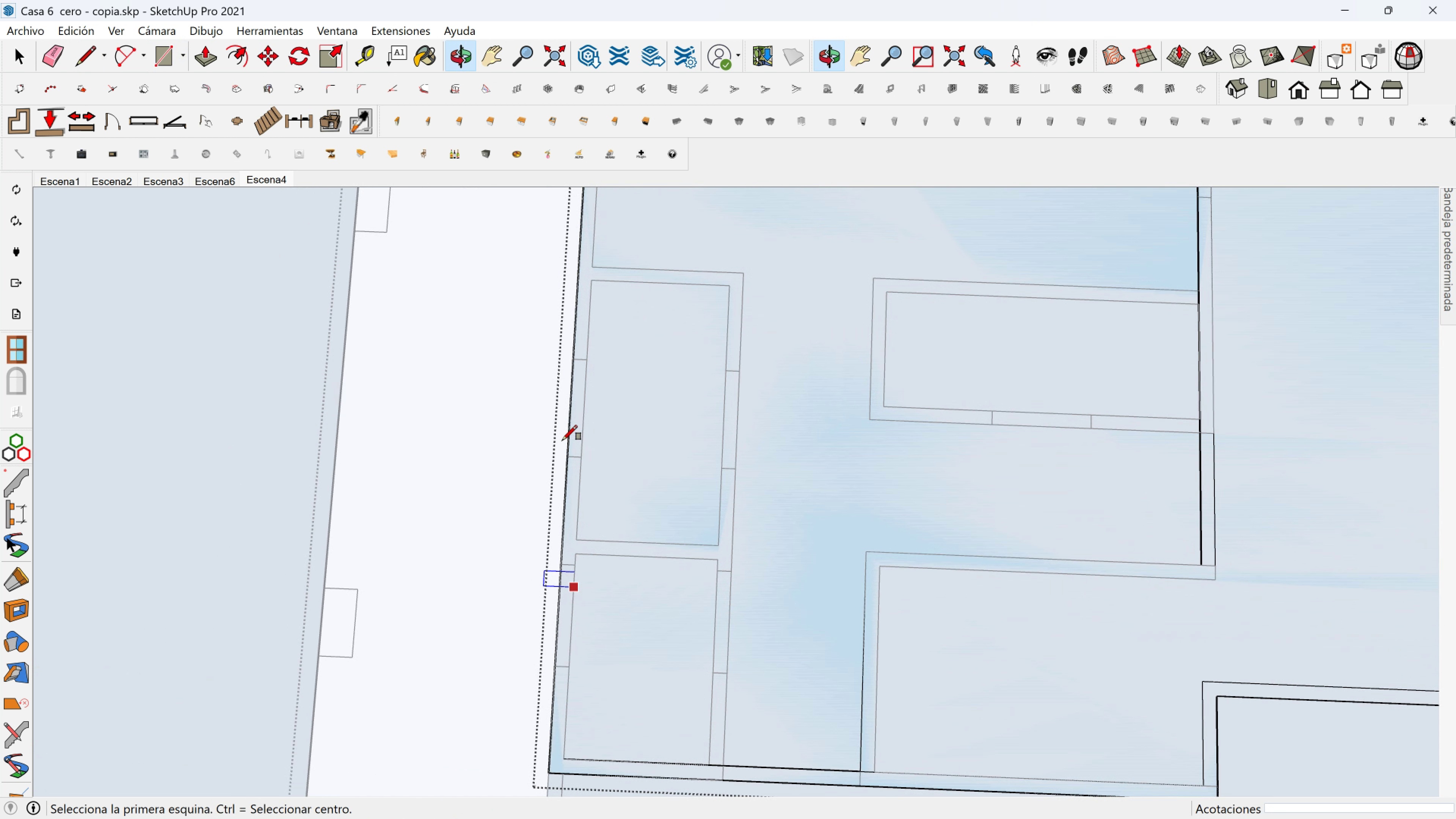 
scroll: coordinate [564, 433], scroll_direction: up, amount: 2.0
 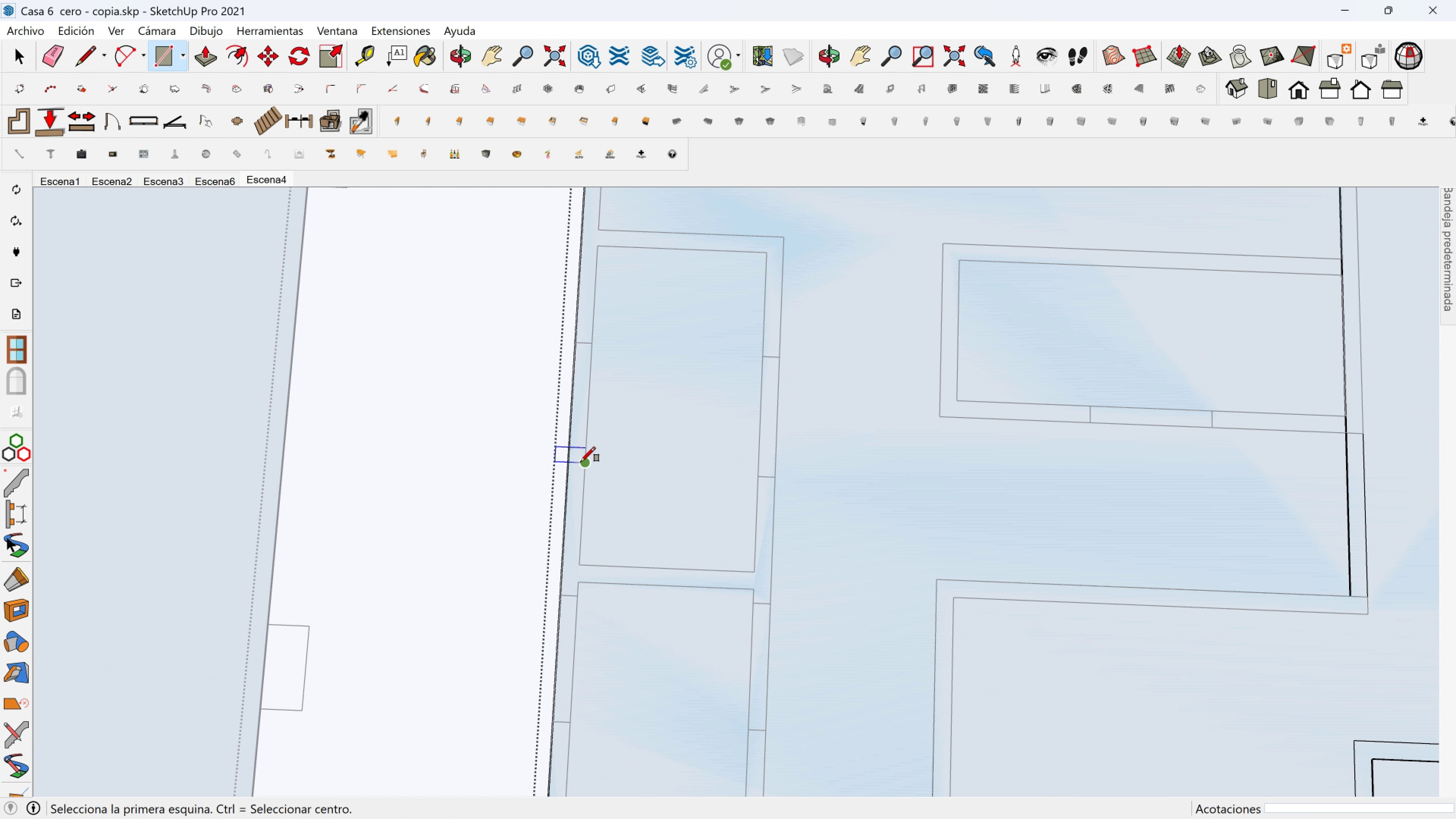 
left_click([581, 462])
 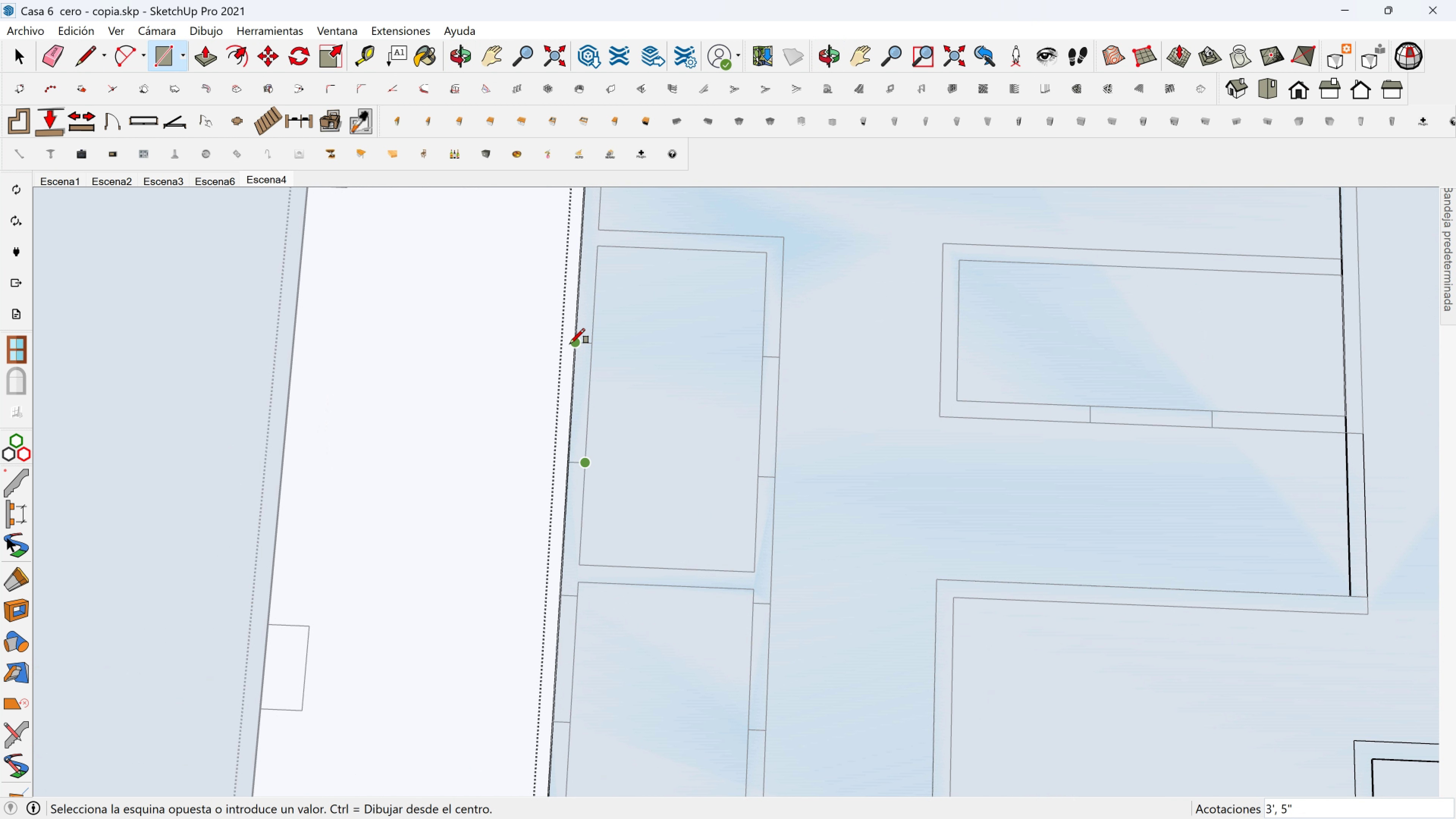 
left_click([570, 344])
 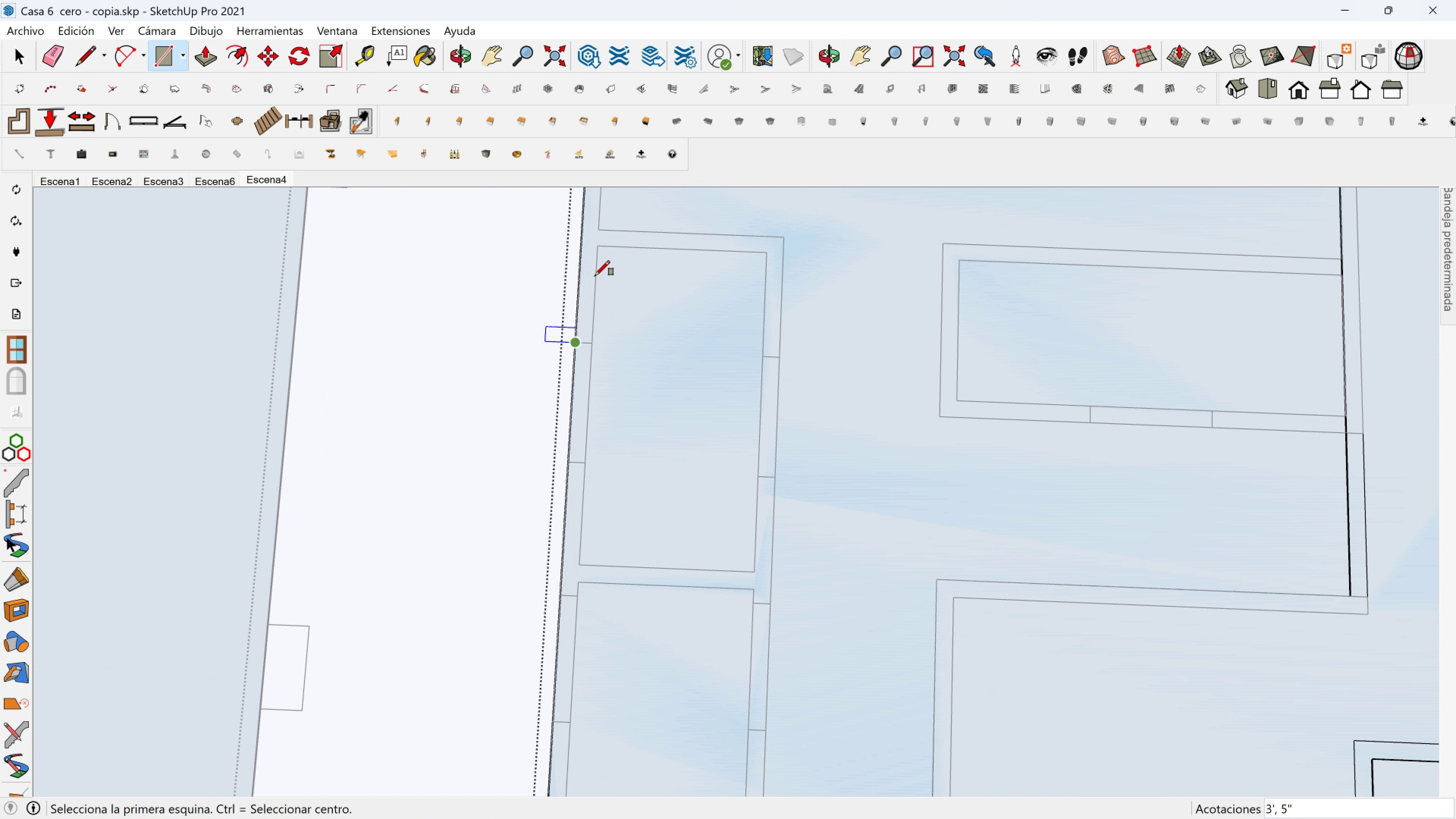 
hold_key(key=ShiftLeft, duration=0.36)
scroll: coordinate [597, 287], scroll_direction: down, amount: 1.0
 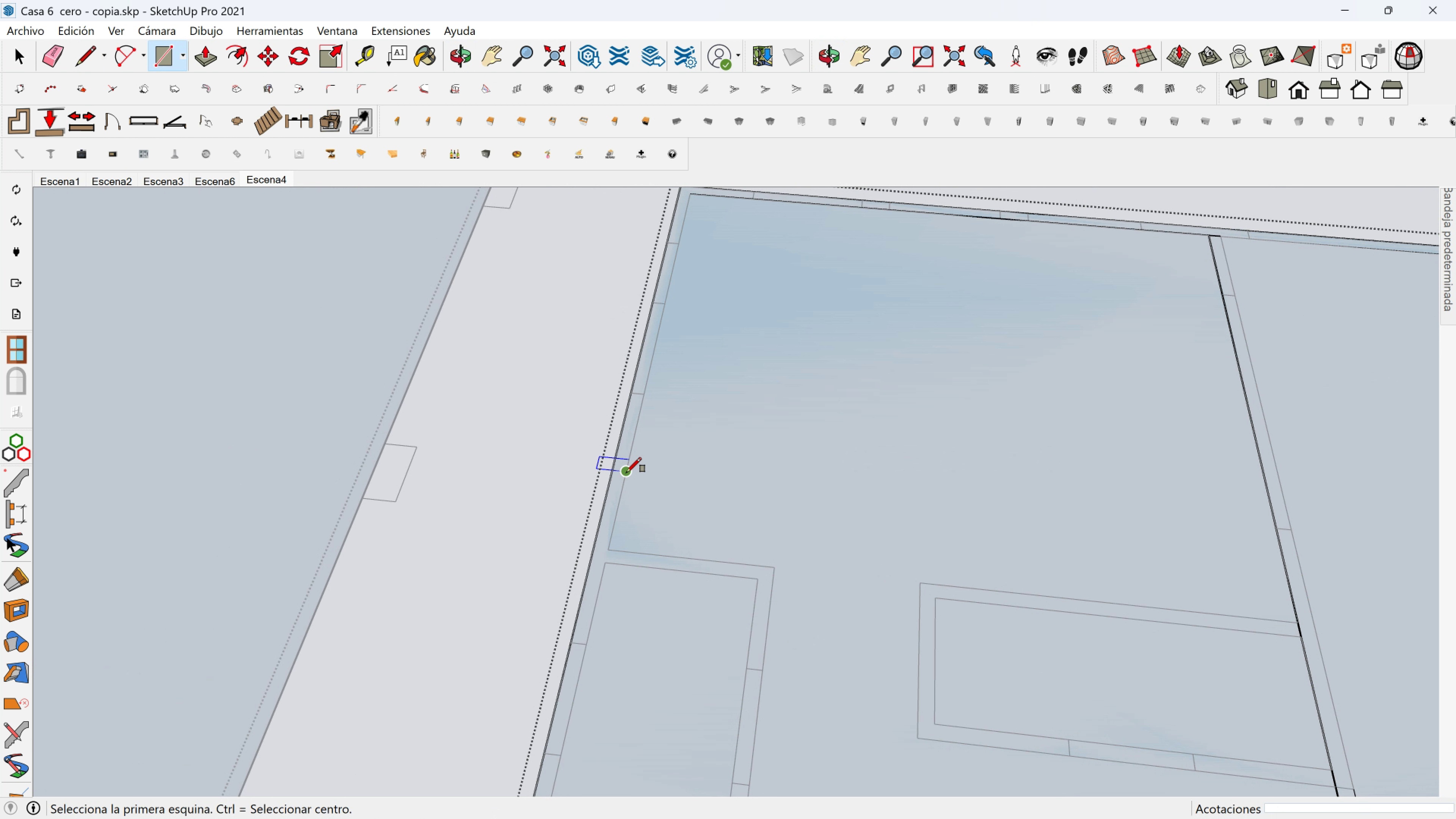 
left_click([625, 470])
 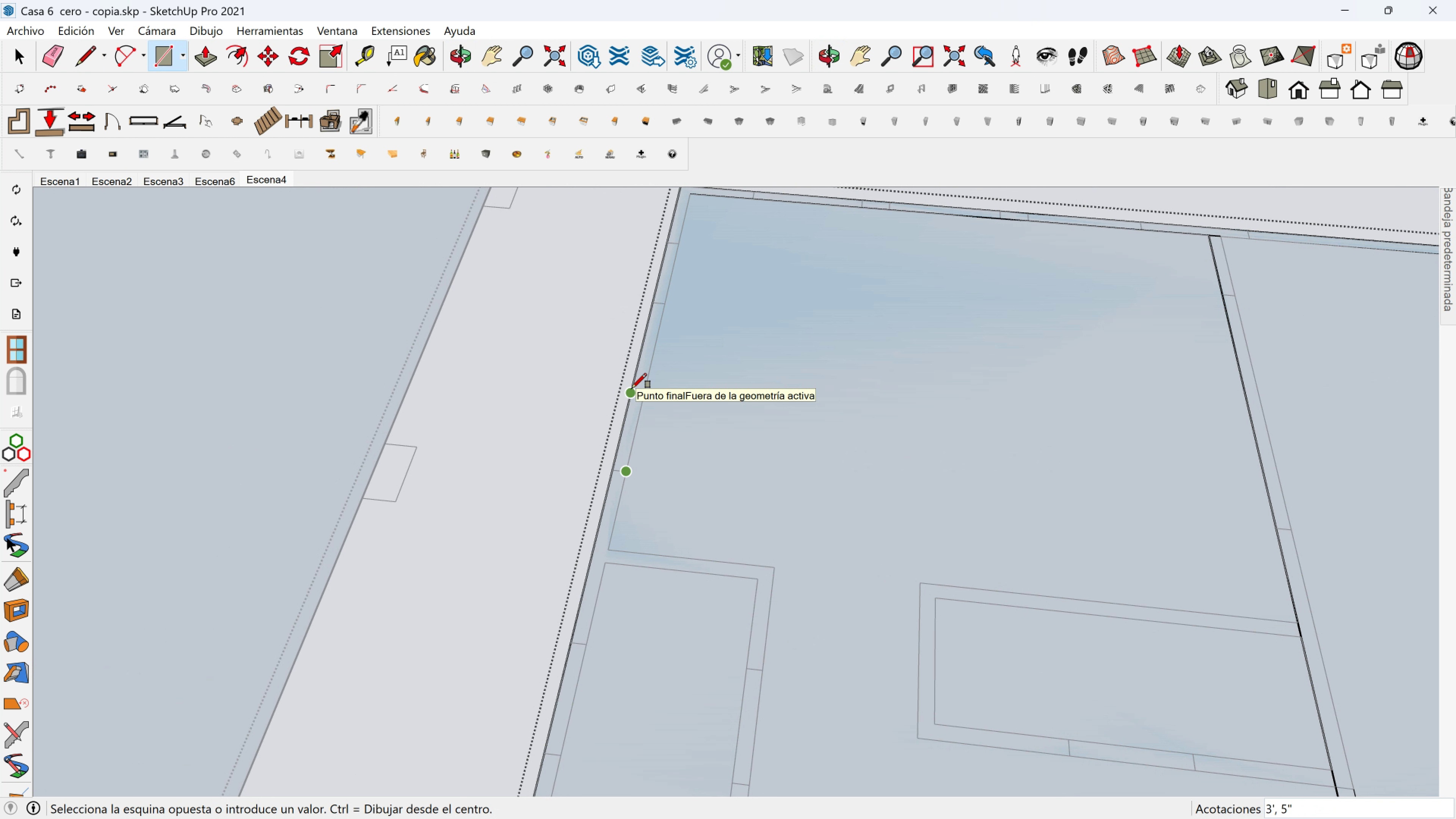 
left_click([632, 388])
 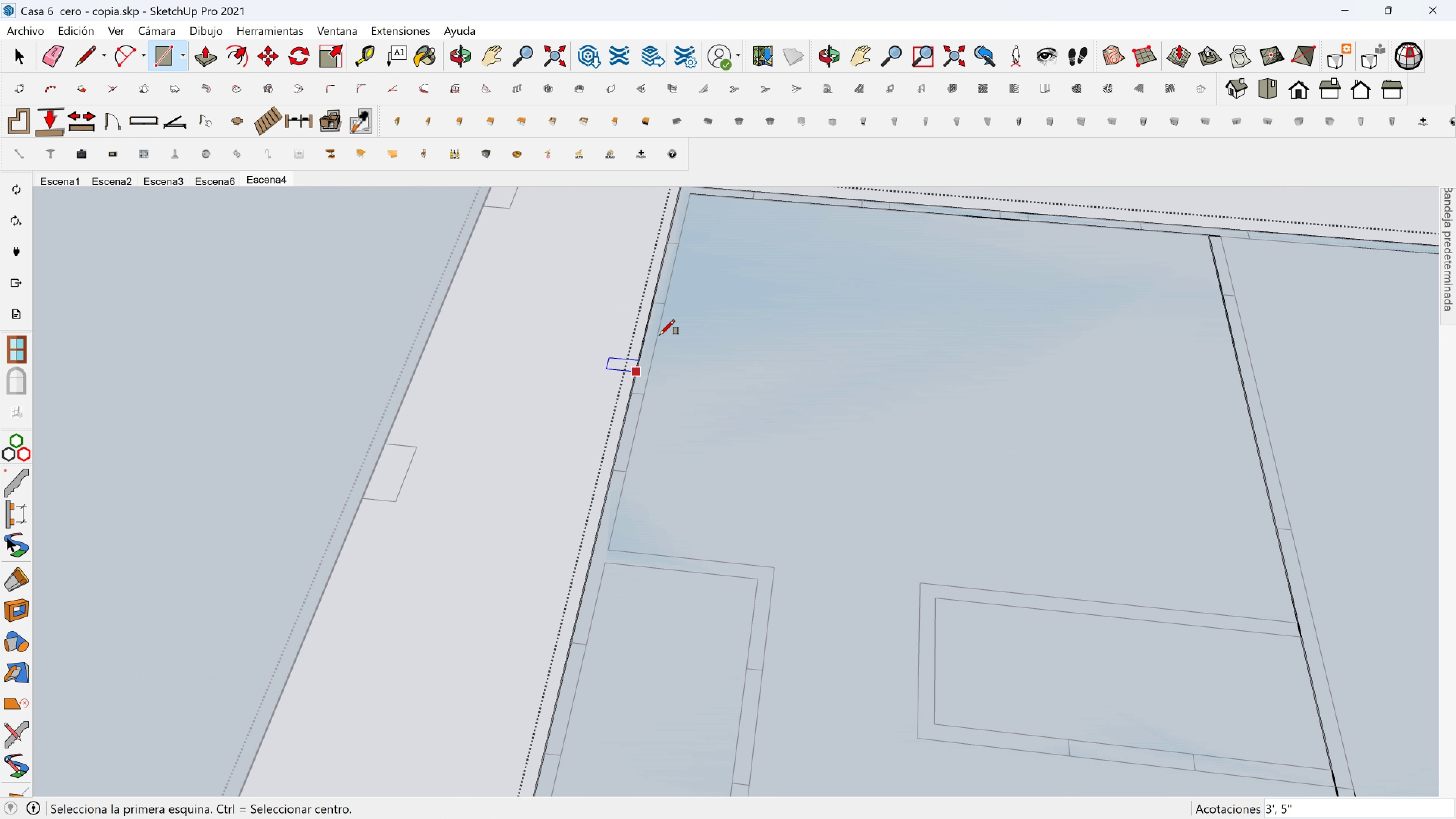 
hold_key(key=ShiftLeft, duration=0.31)
 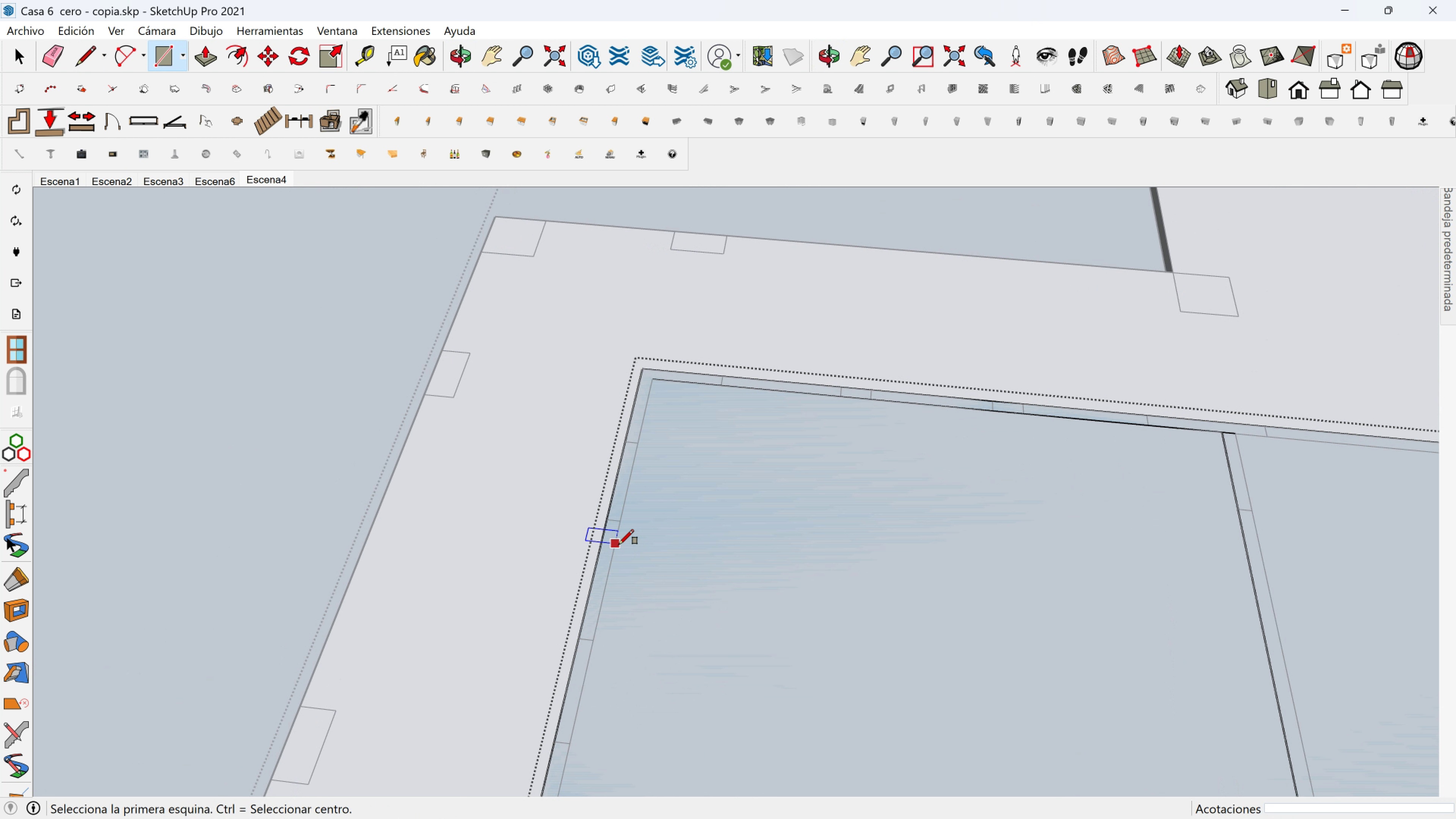 
scroll: coordinate [619, 544], scroll_direction: up, amount: 4.0
 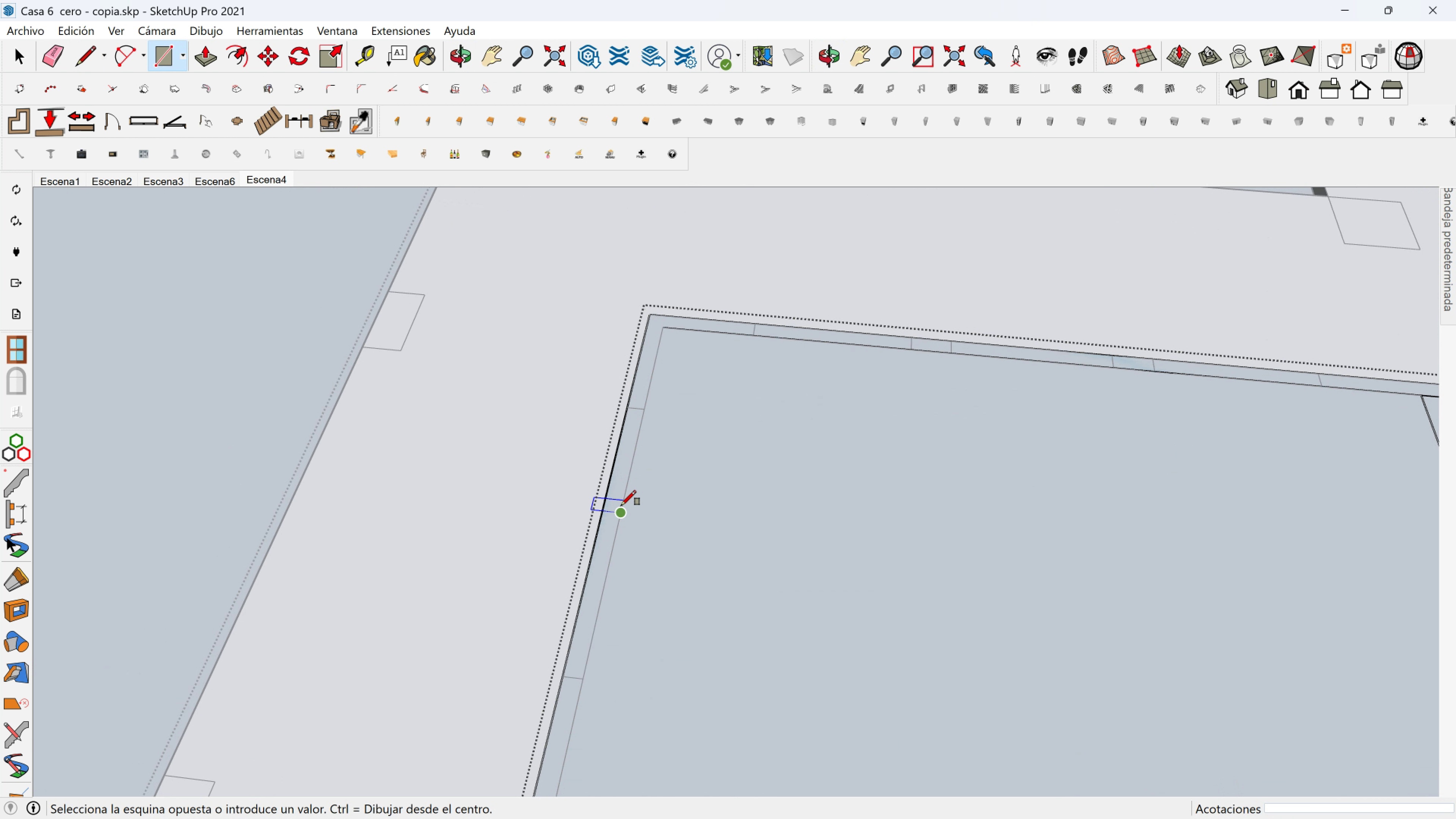 
left_click([621, 505])
 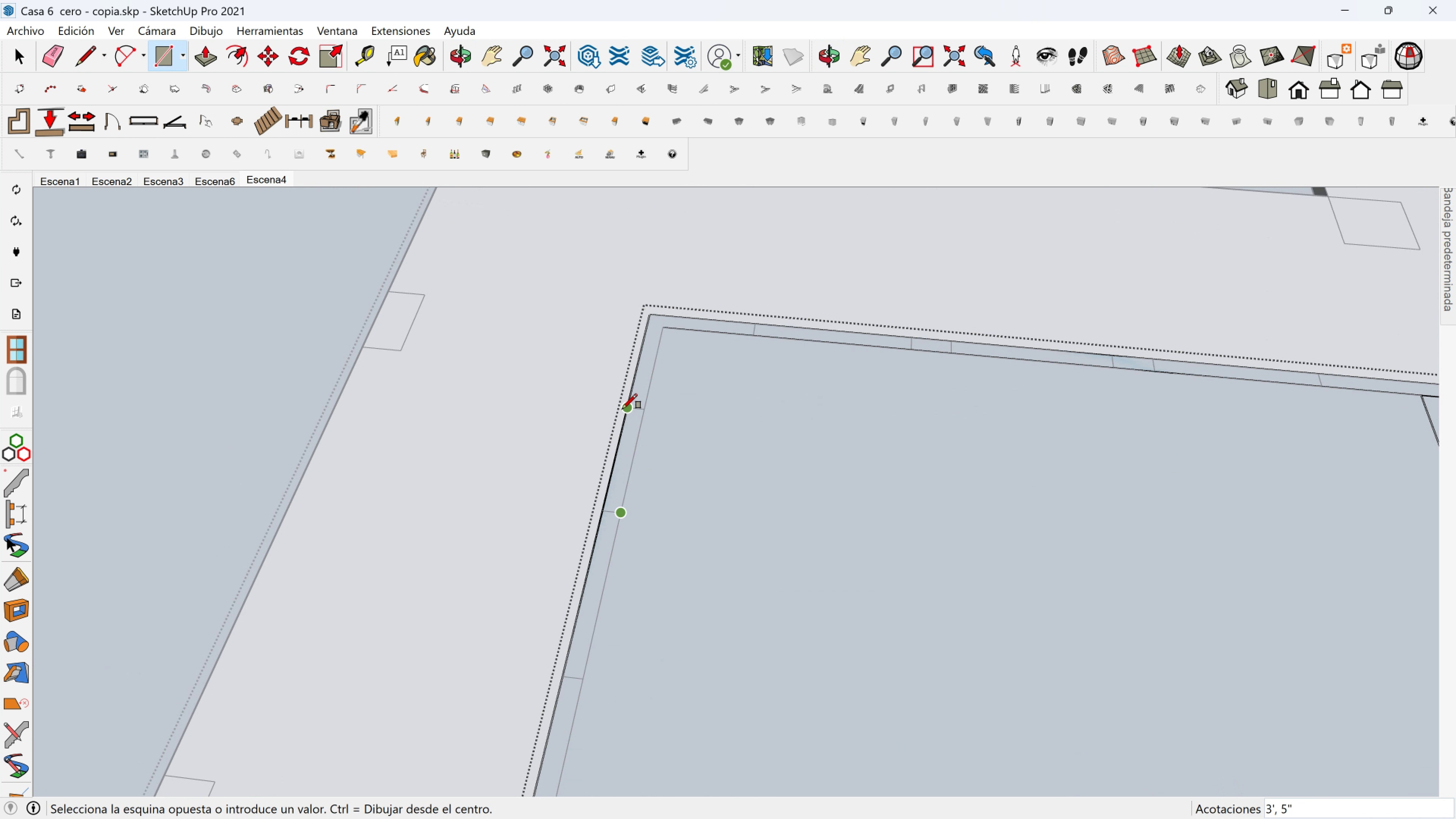 
left_click([623, 409])
 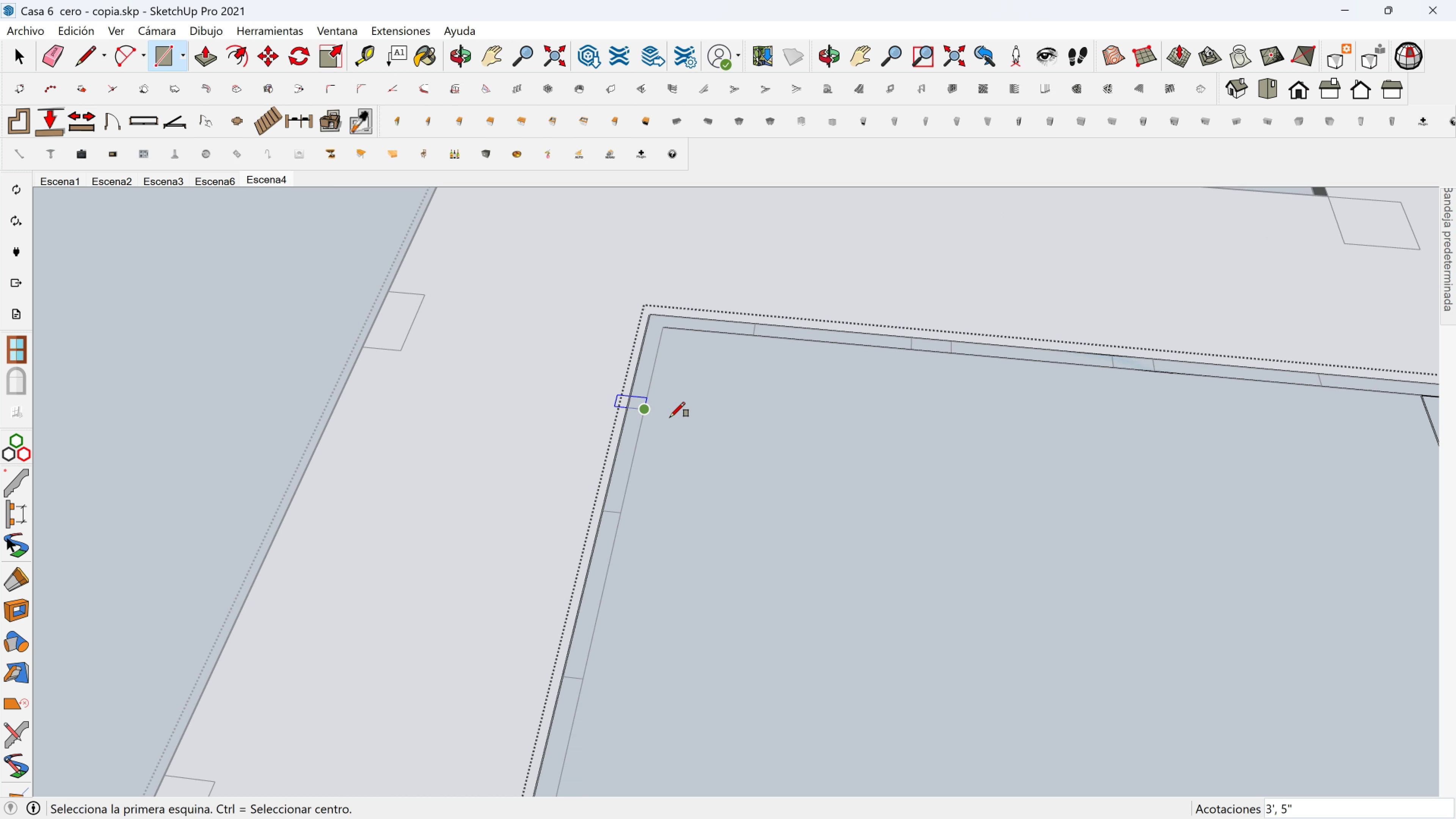 
key(Shift+ShiftLeft)
 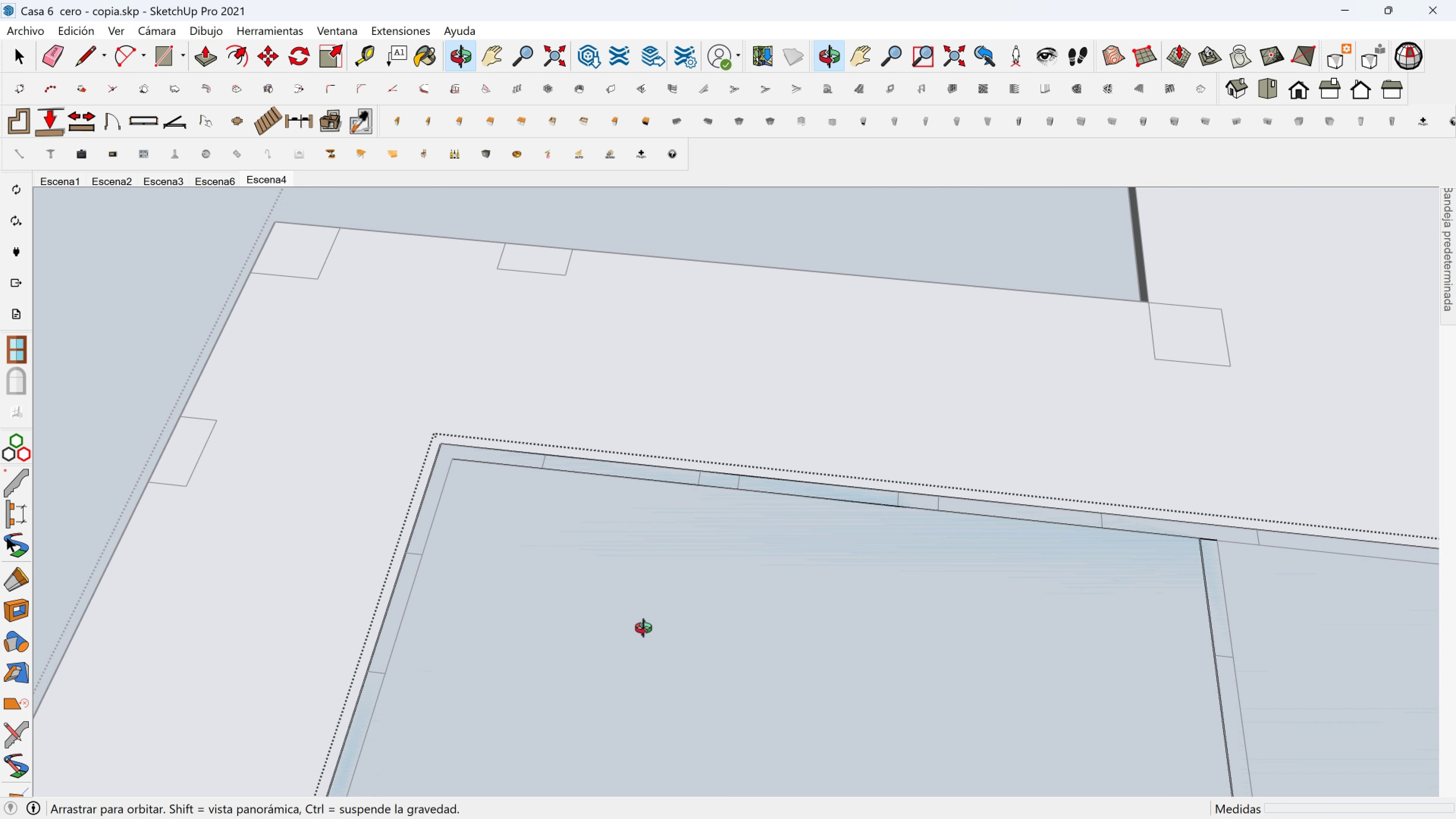 
scroll: coordinate [556, 535], scroll_direction: up, amount: 2.0
 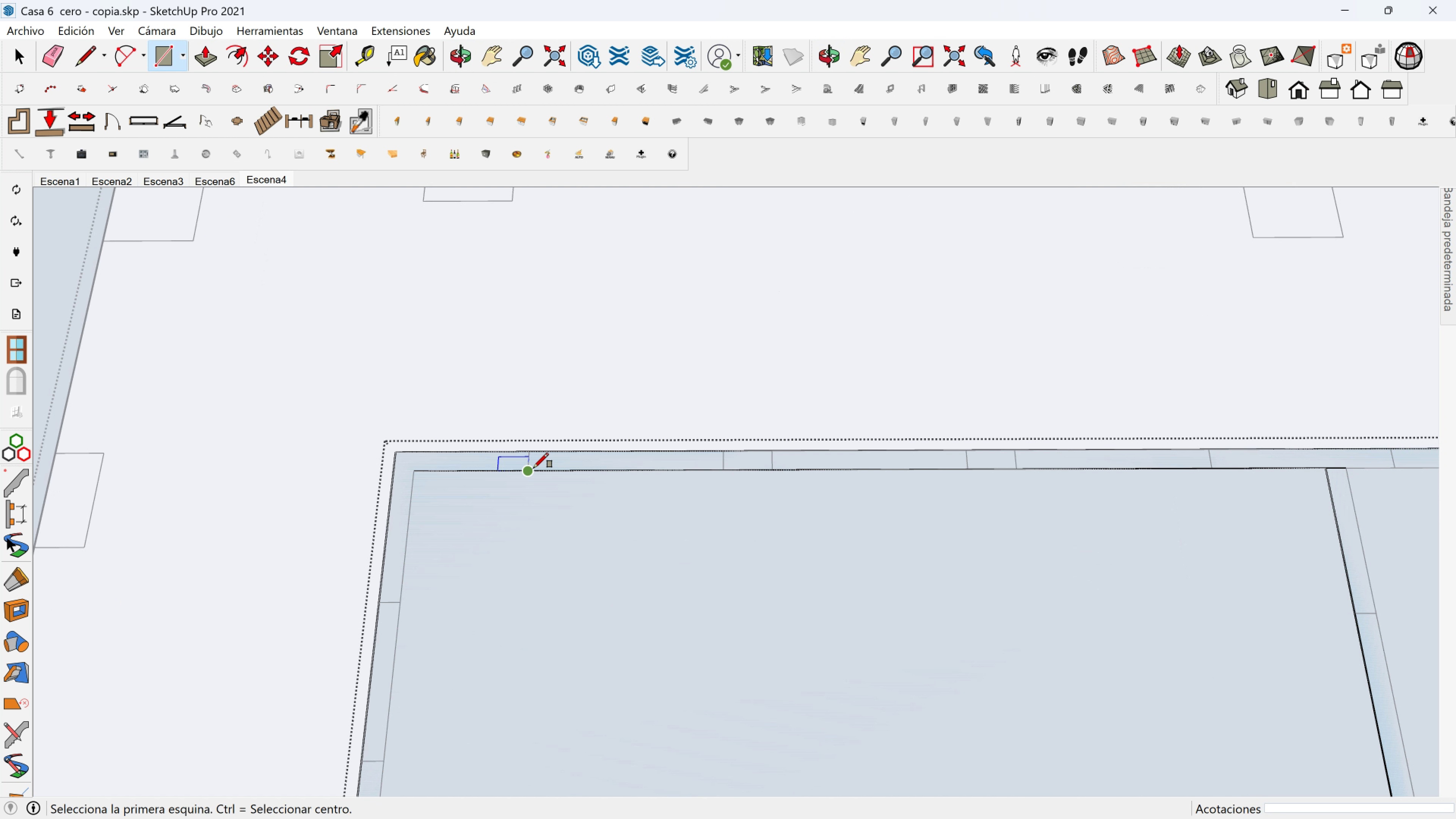 
left_click([533, 468])
 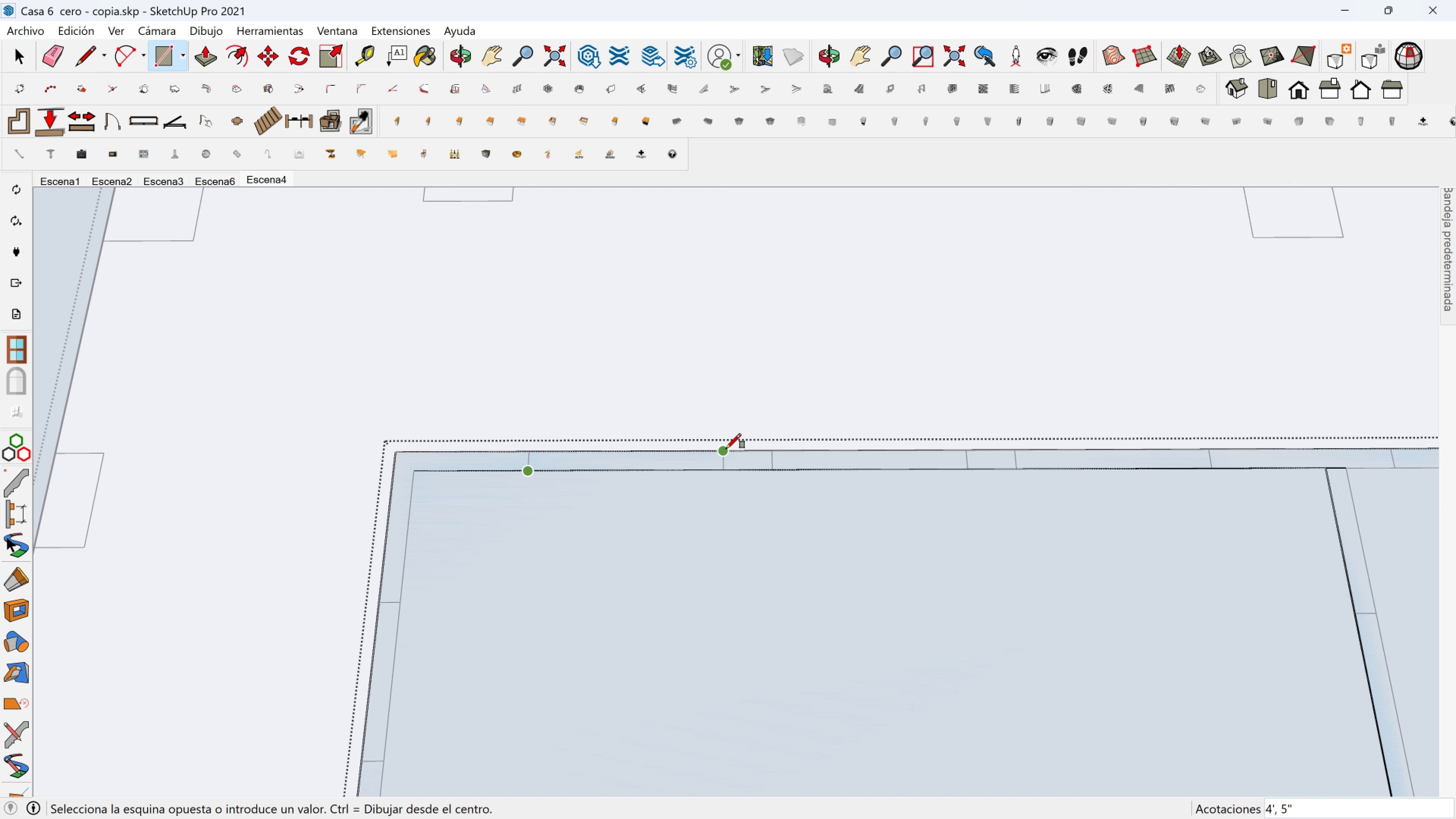 
left_click([726, 449])
 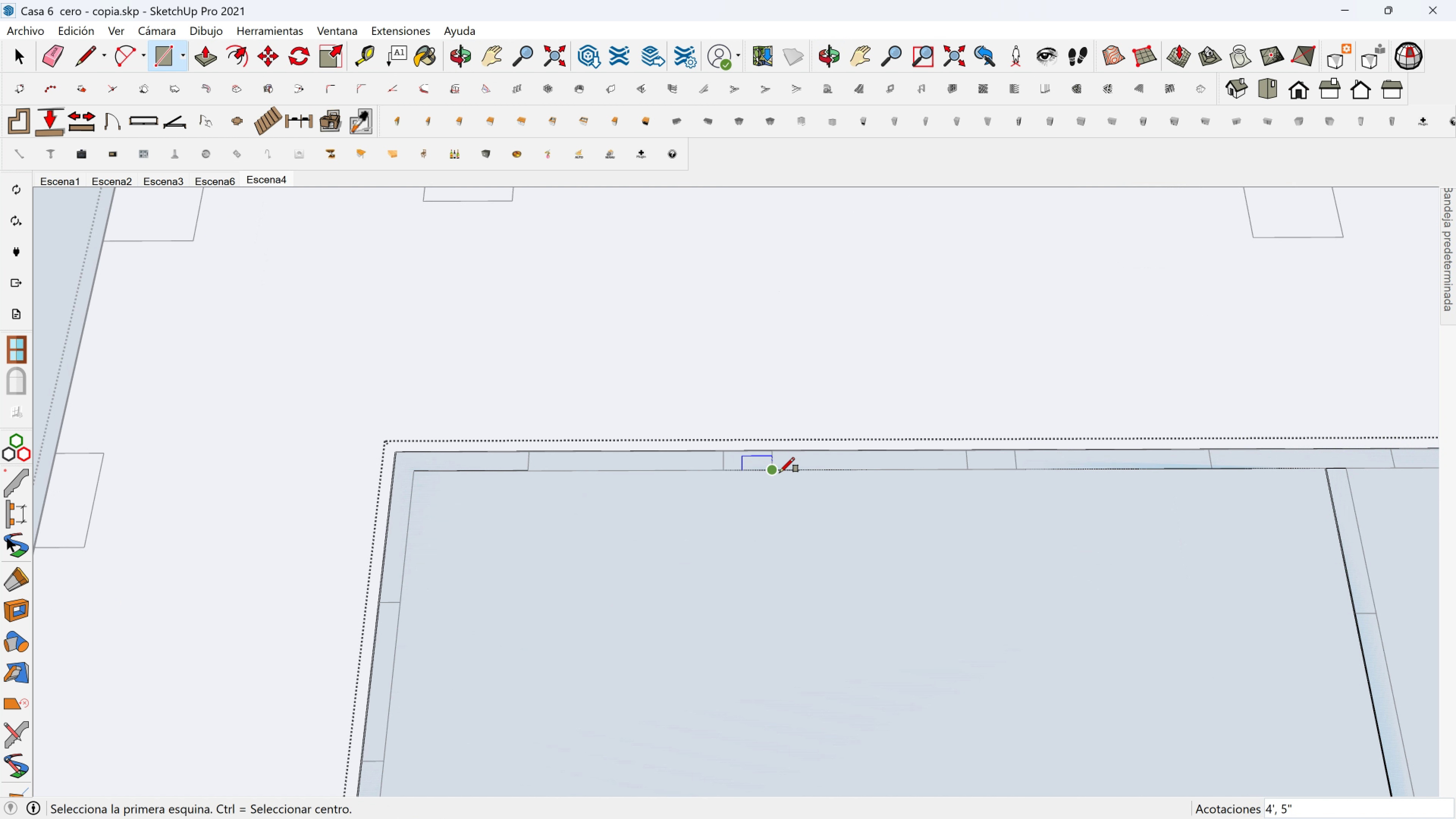 
left_click([779, 472])
 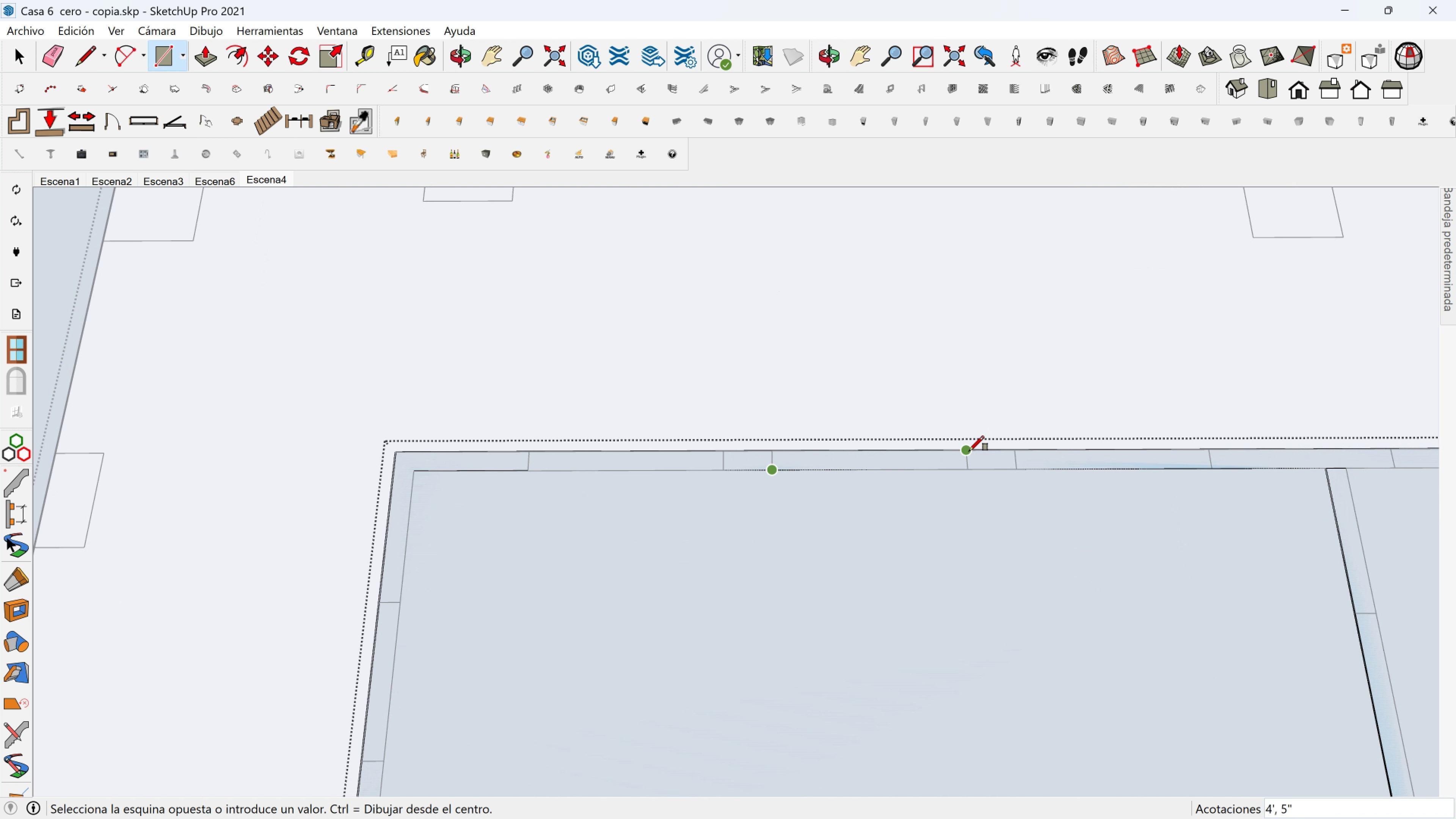 
left_click([969, 451])
 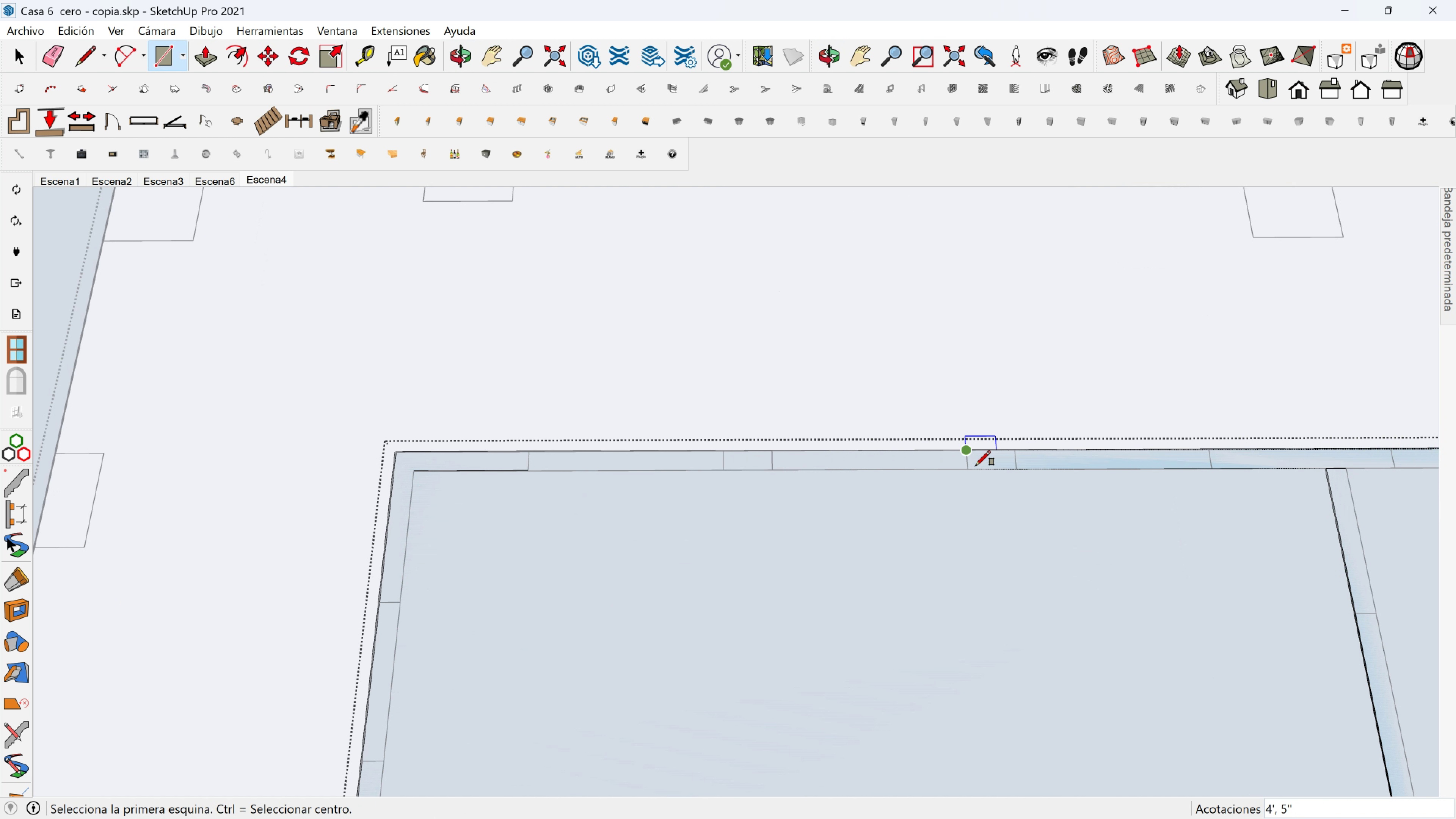 
hold_key(key=ShiftLeft, duration=0.43)
 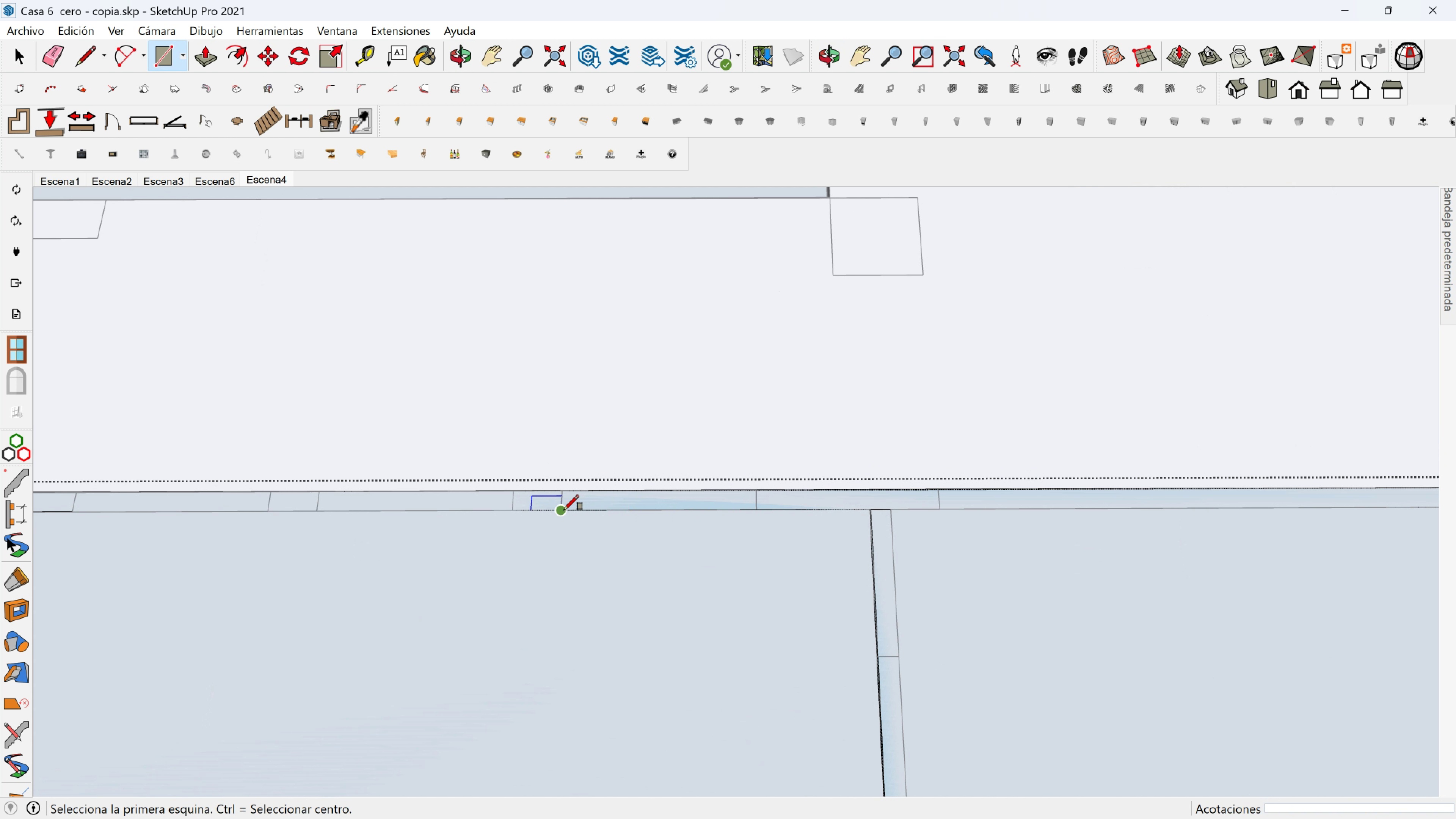 
left_click([564, 510])
 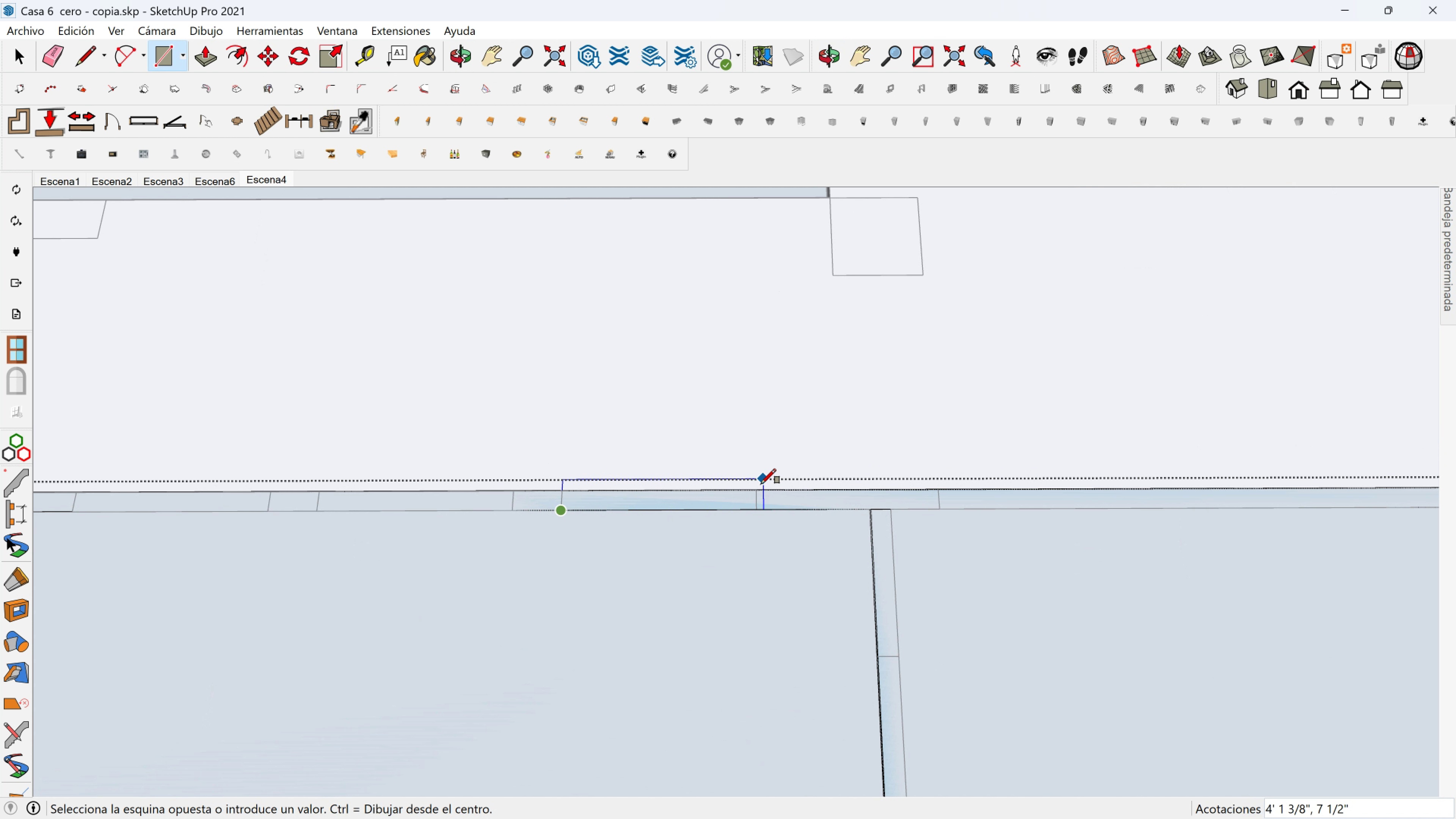 
left_click([759, 488])
 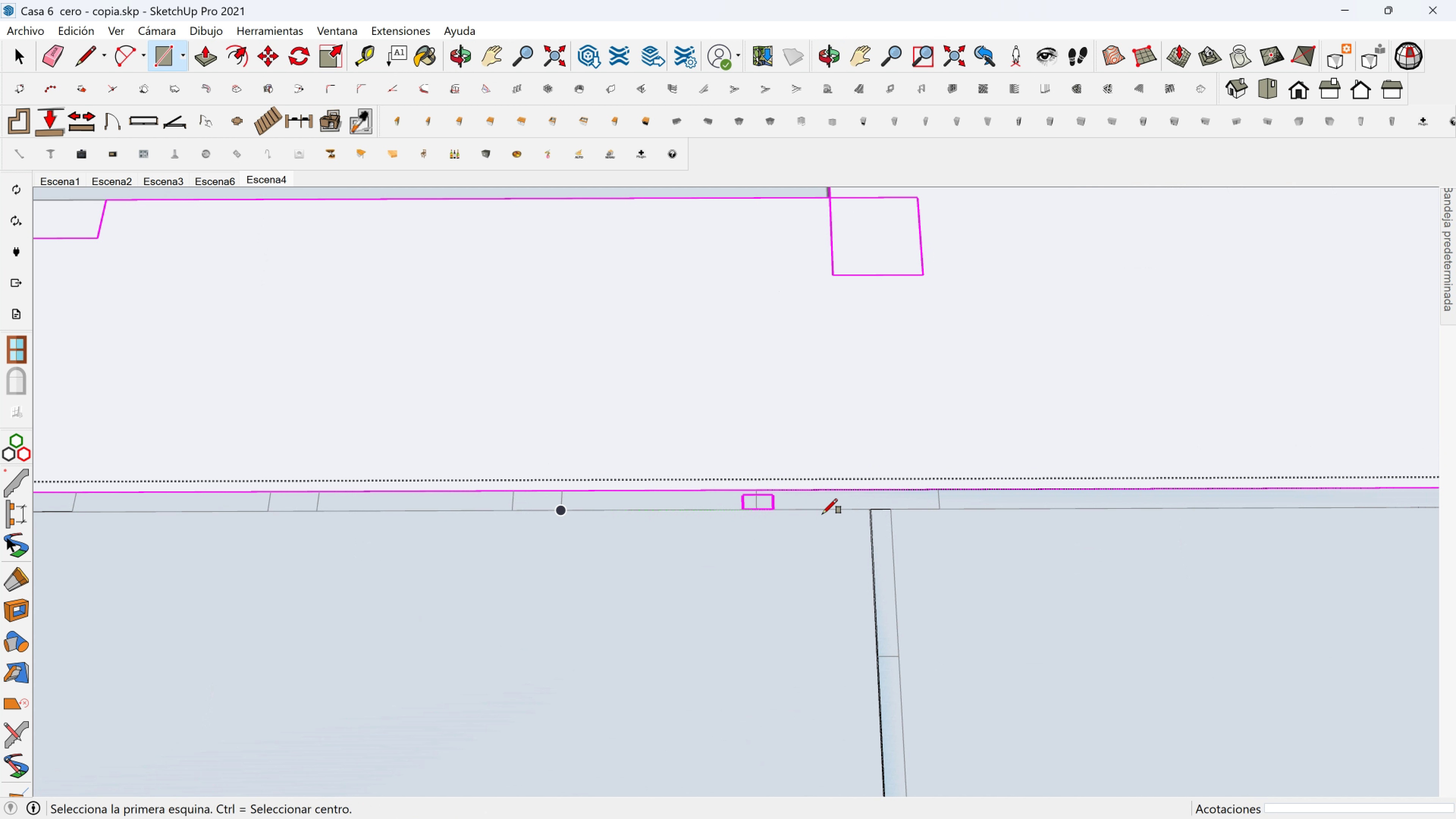 
hold_key(key=ShiftLeft, duration=0.53)
scroll: coordinate [841, 518], scroll_direction: down, amount: 2.0
 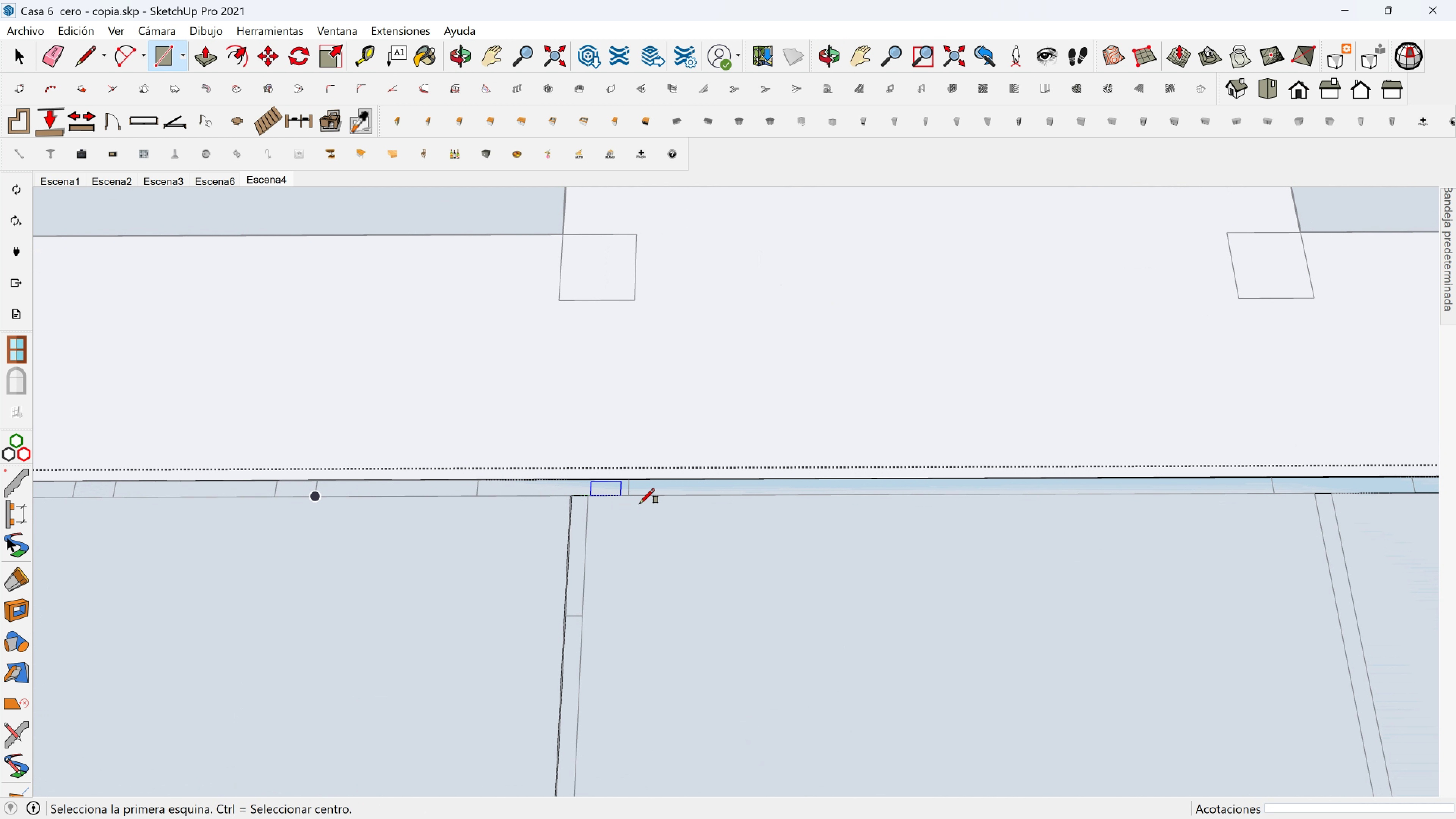 
scroll: coordinate [629, 483], scroll_direction: up, amount: 2.0
 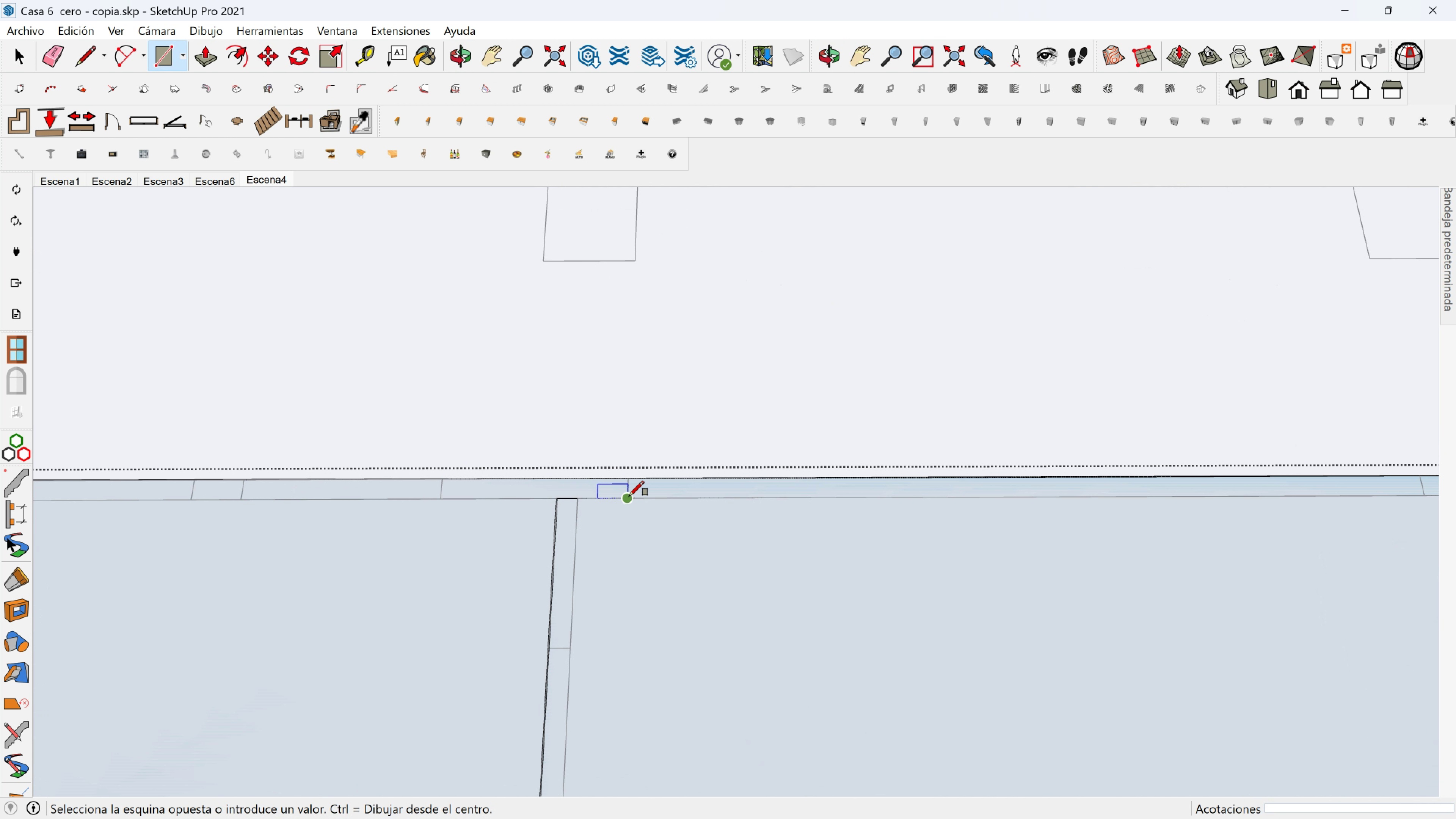 
left_click([629, 496])
 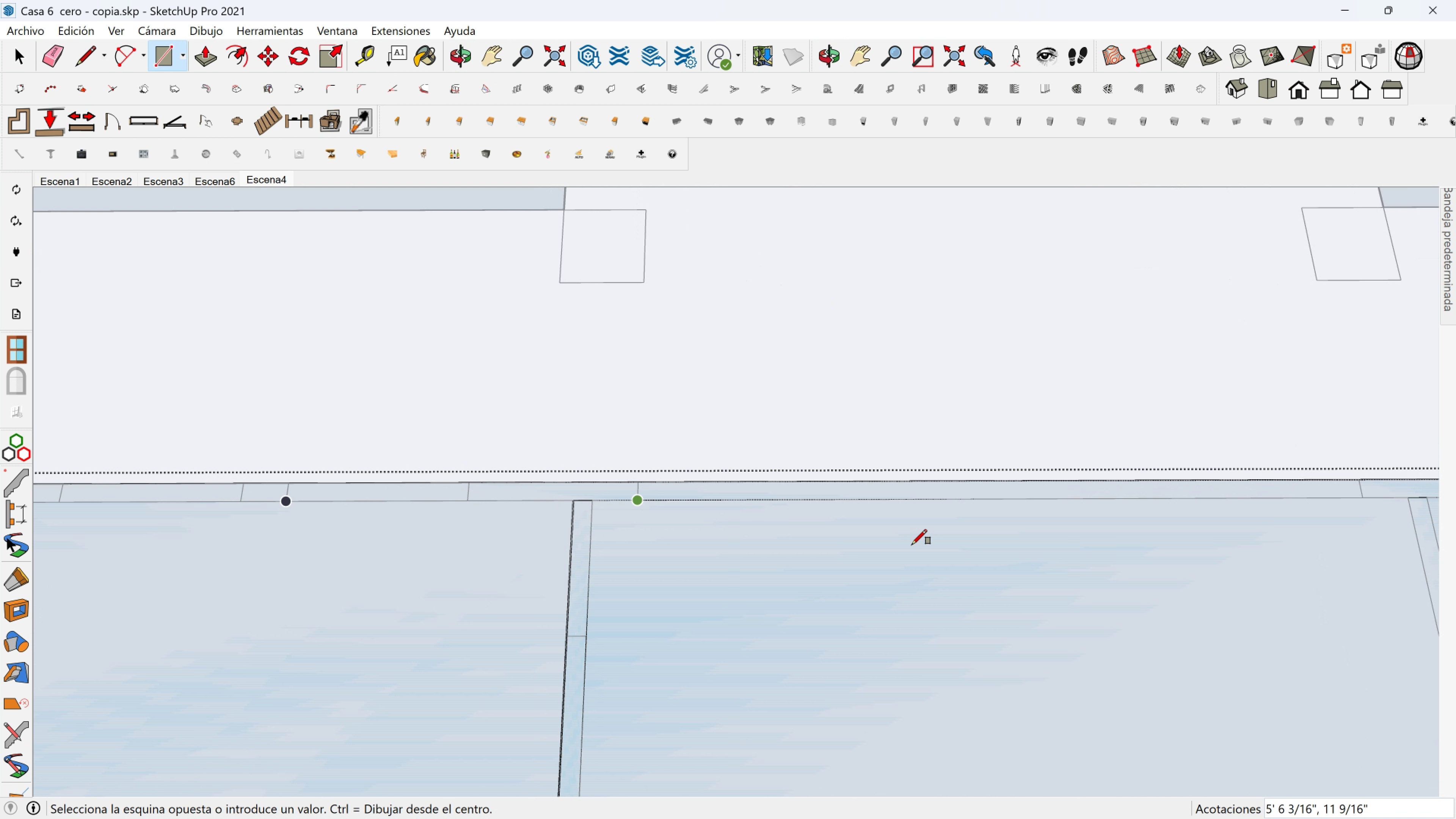 
hold_key(key=ShiftLeft, duration=0.46)
 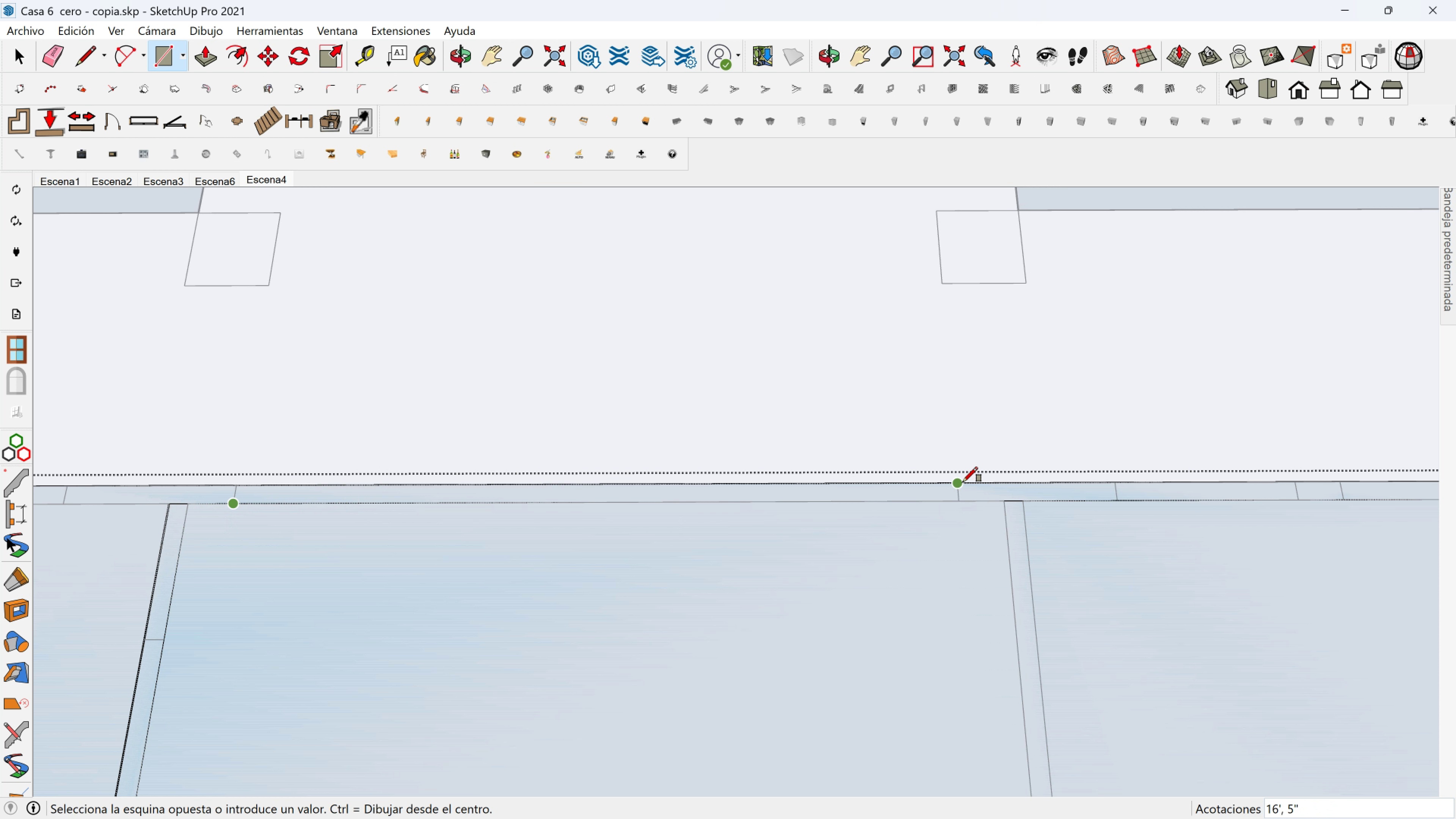 
left_click([963, 482])
 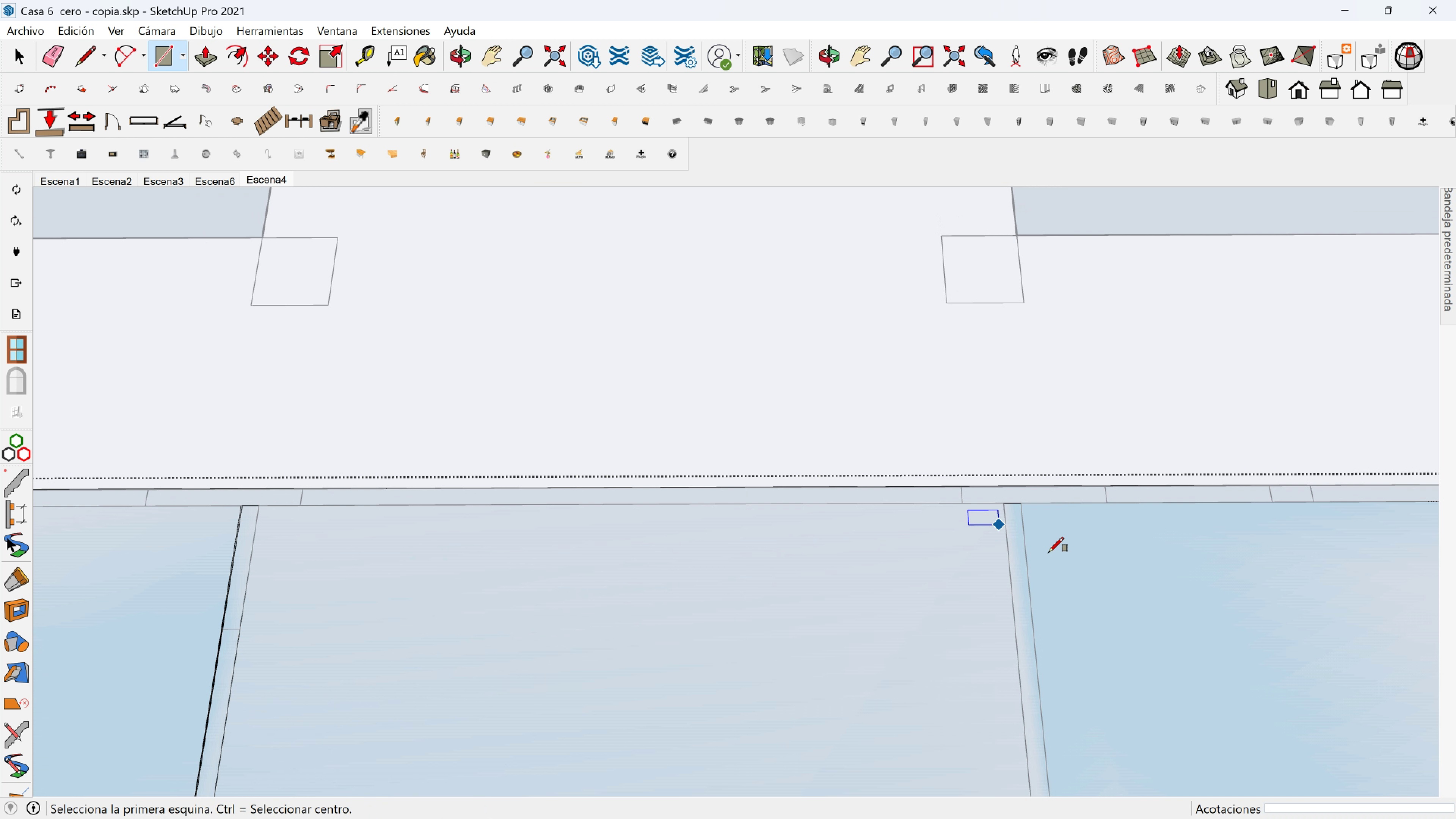 
scroll: coordinate [1049, 552], scroll_direction: down, amount: 2.0
 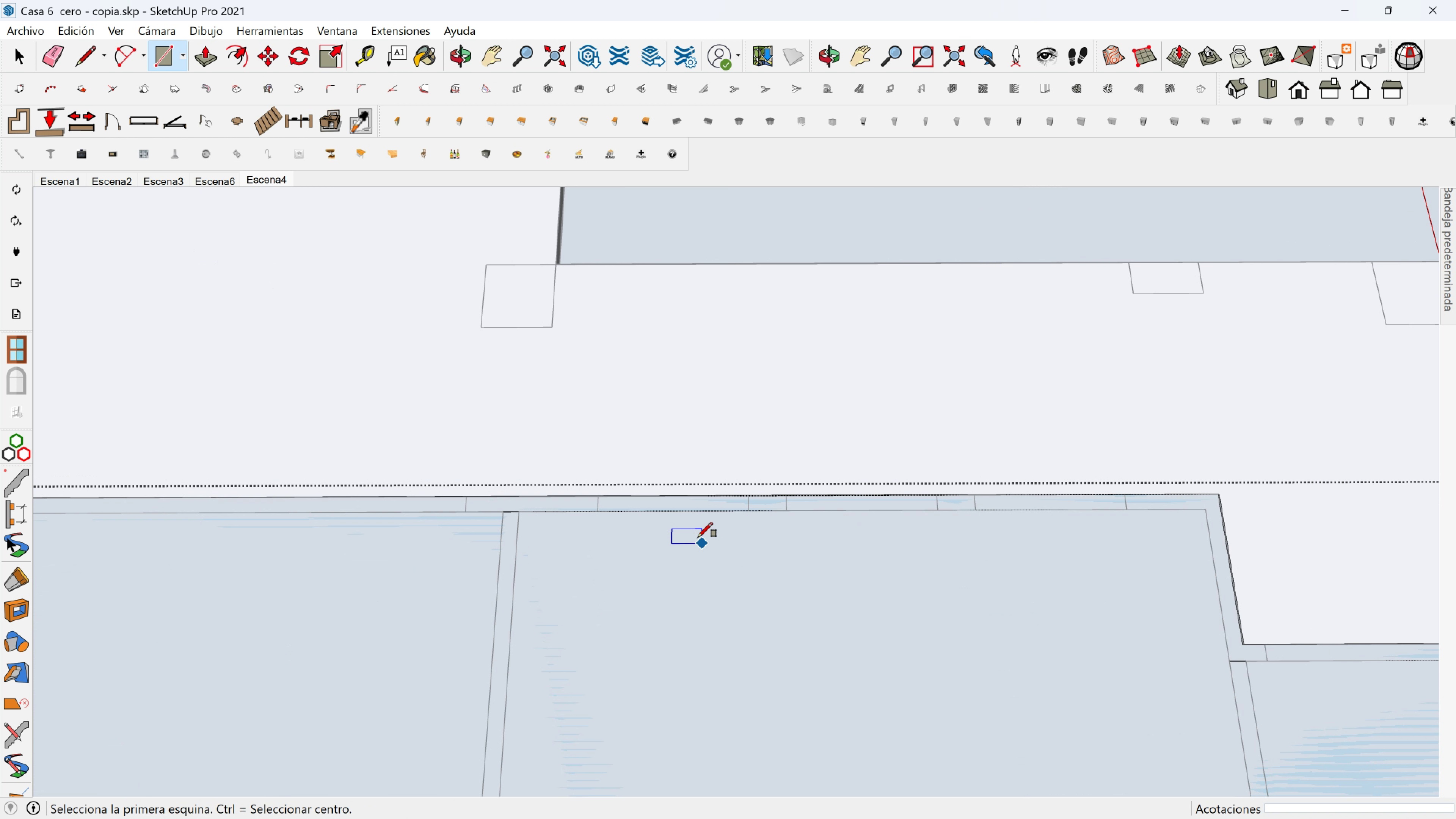 
hold_key(key=ShiftLeft, duration=0.42)
 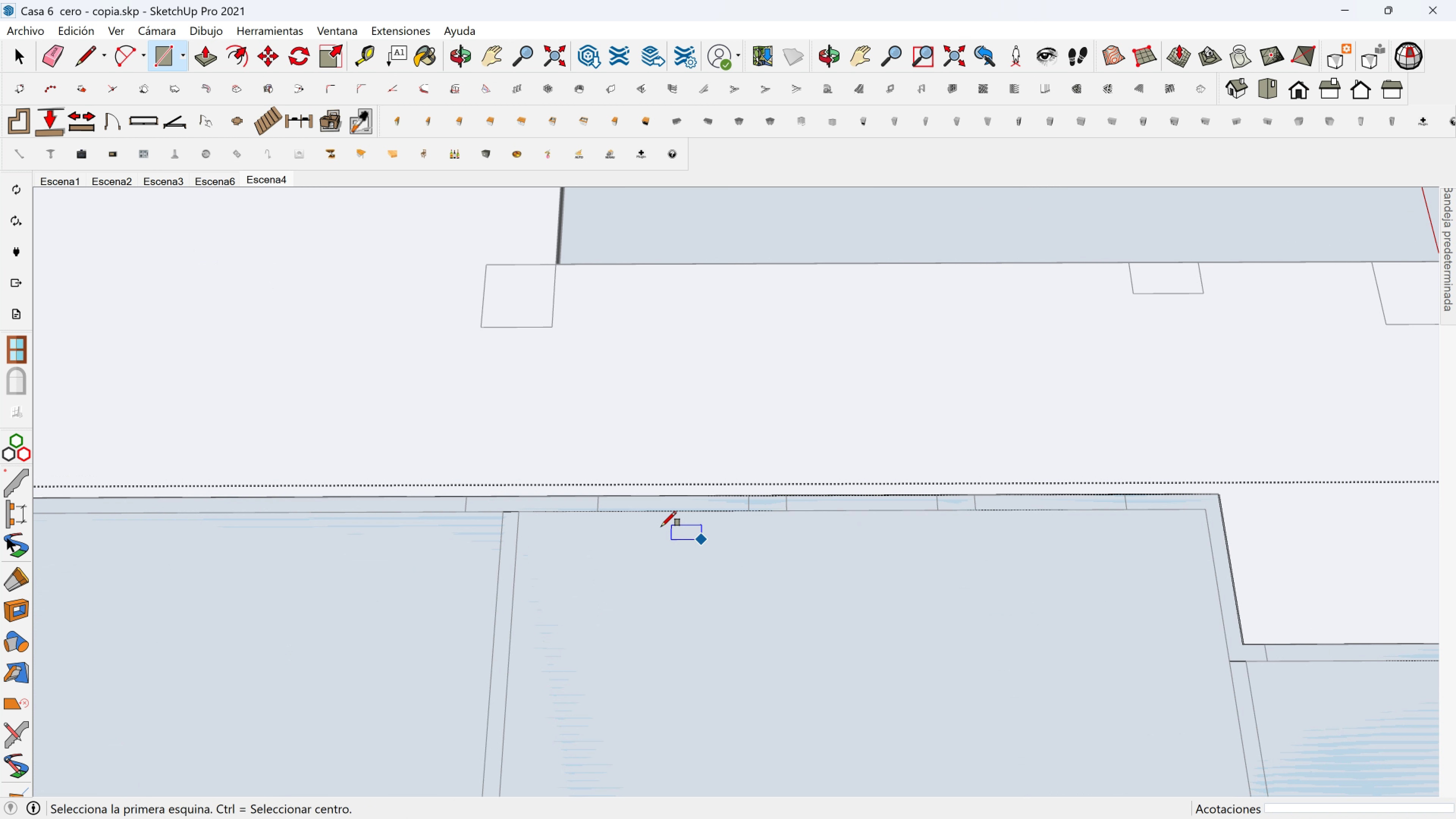 
scroll: coordinate [670, 529], scroll_direction: up, amount: 2.0
 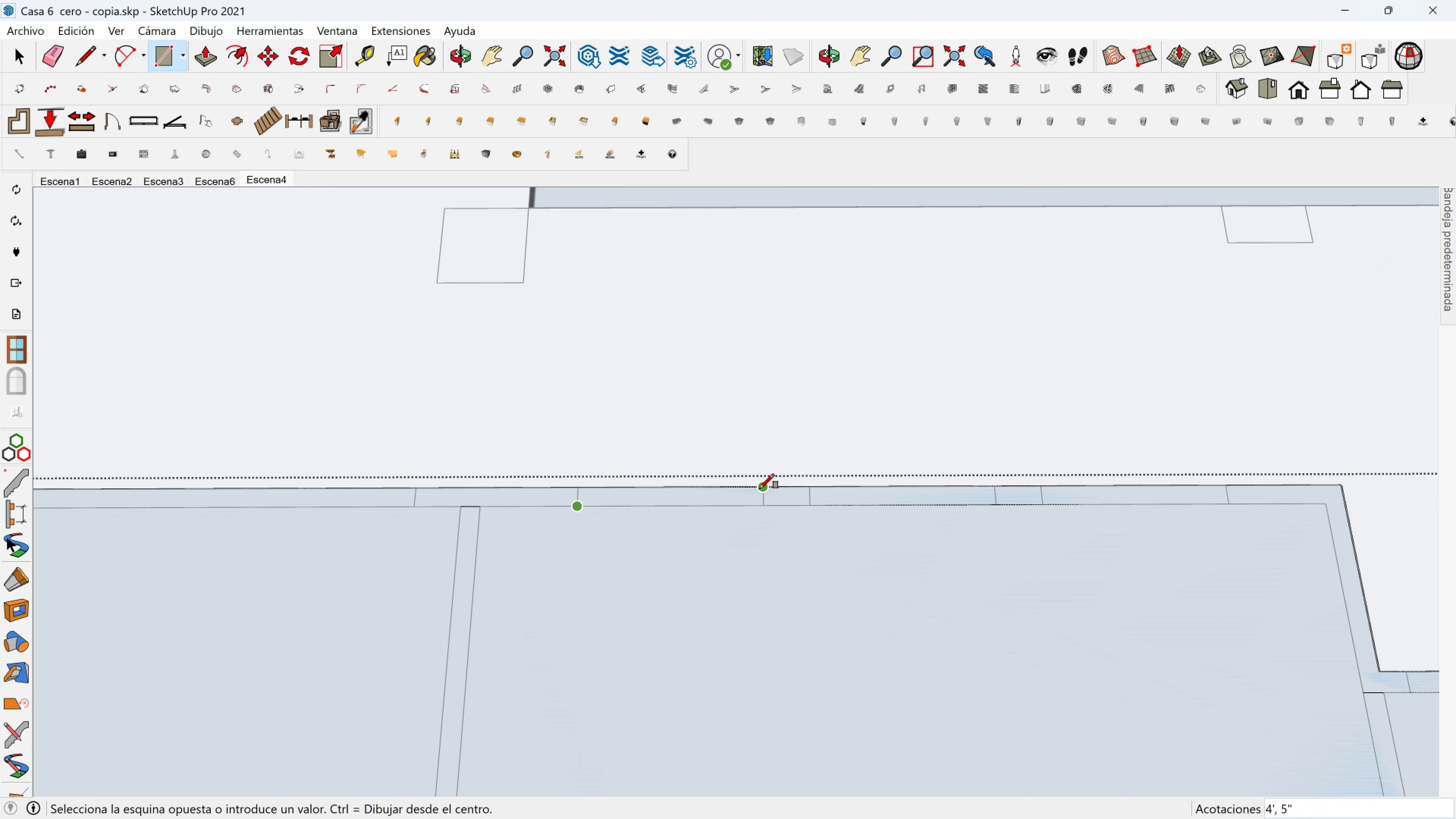 
left_click([759, 489])
 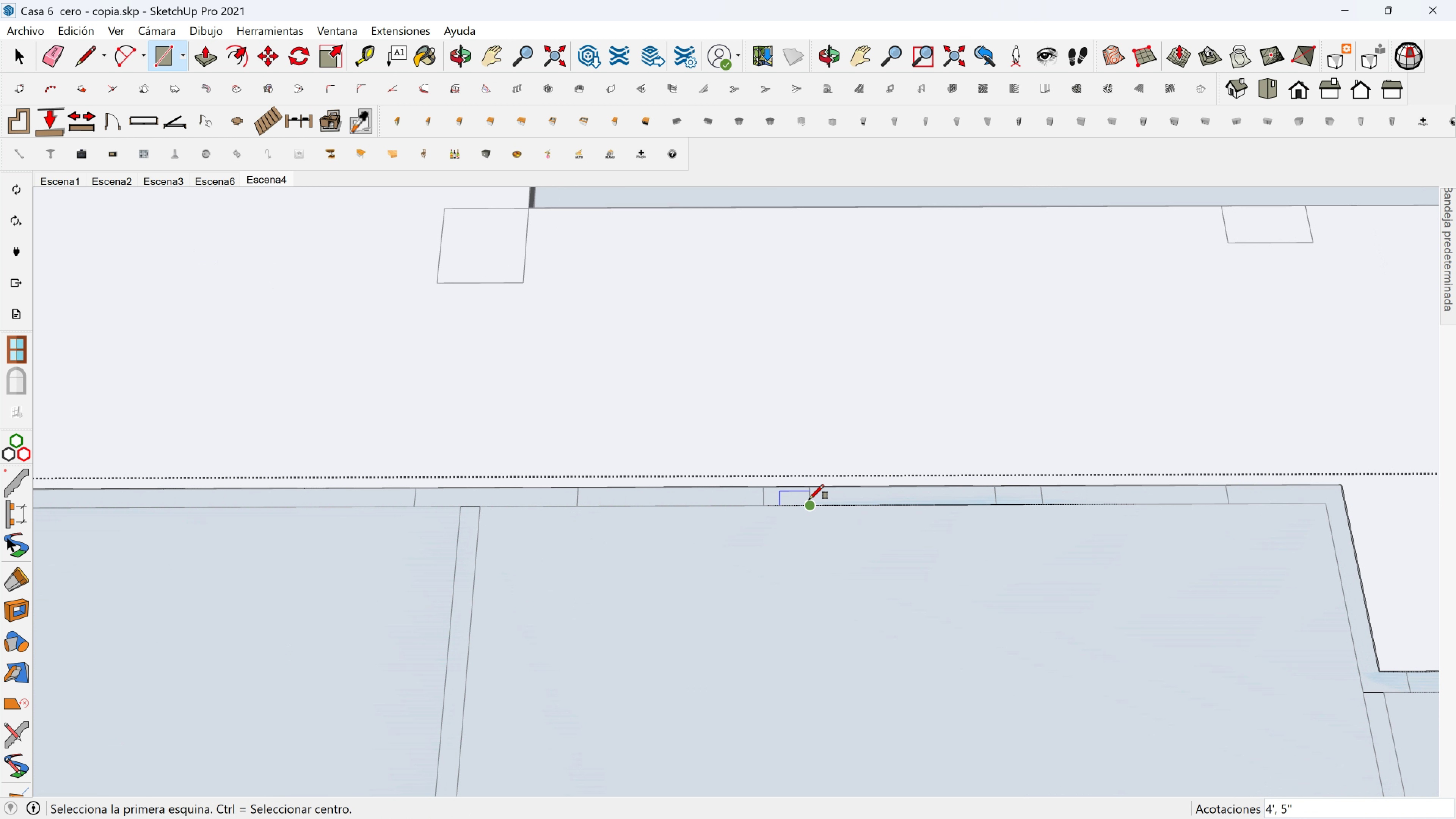 
left_click([809, 499])
 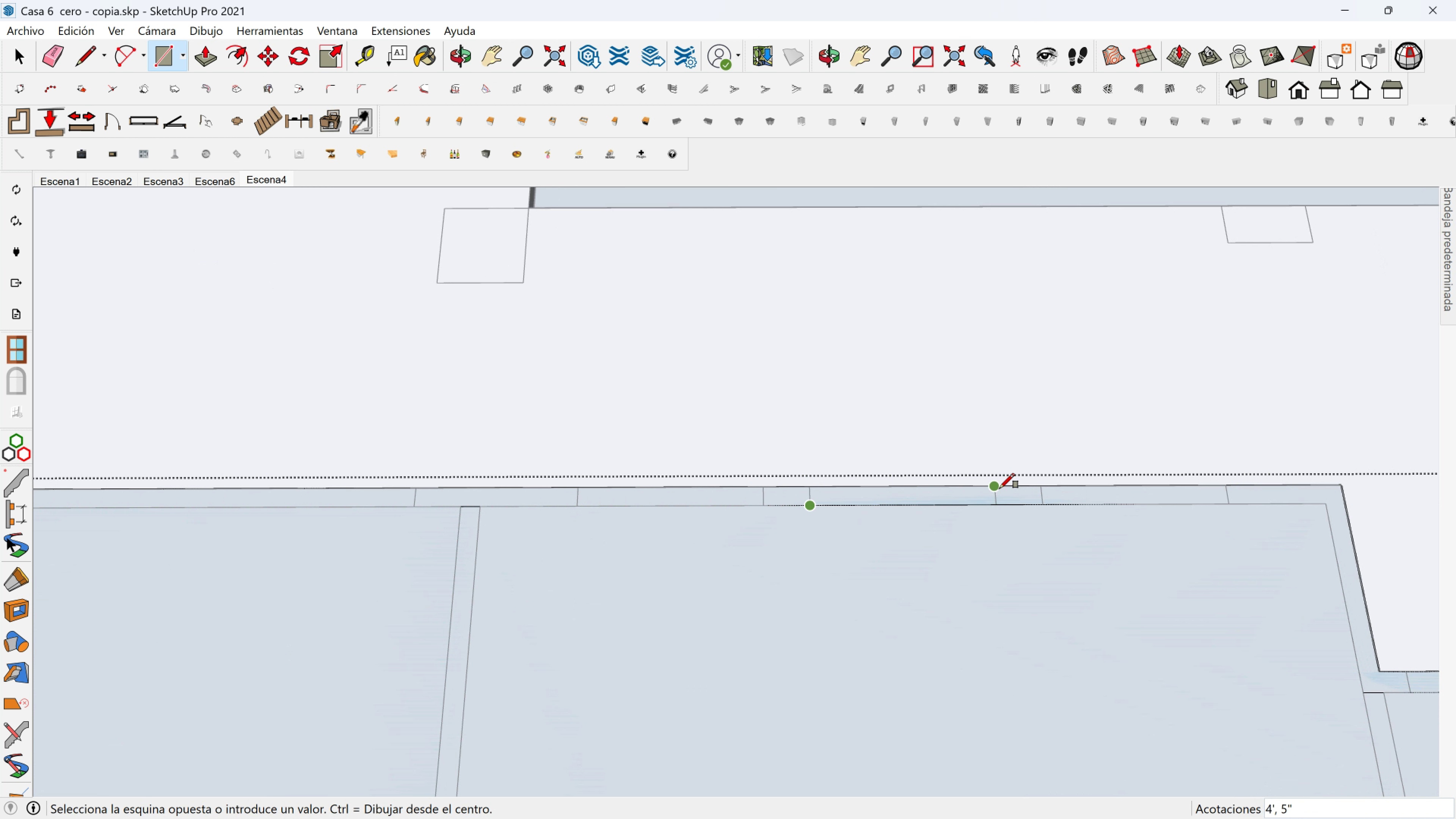 
left_click_drag(start_coordinate=[998, 488], to_coordinate=[995, 488])
 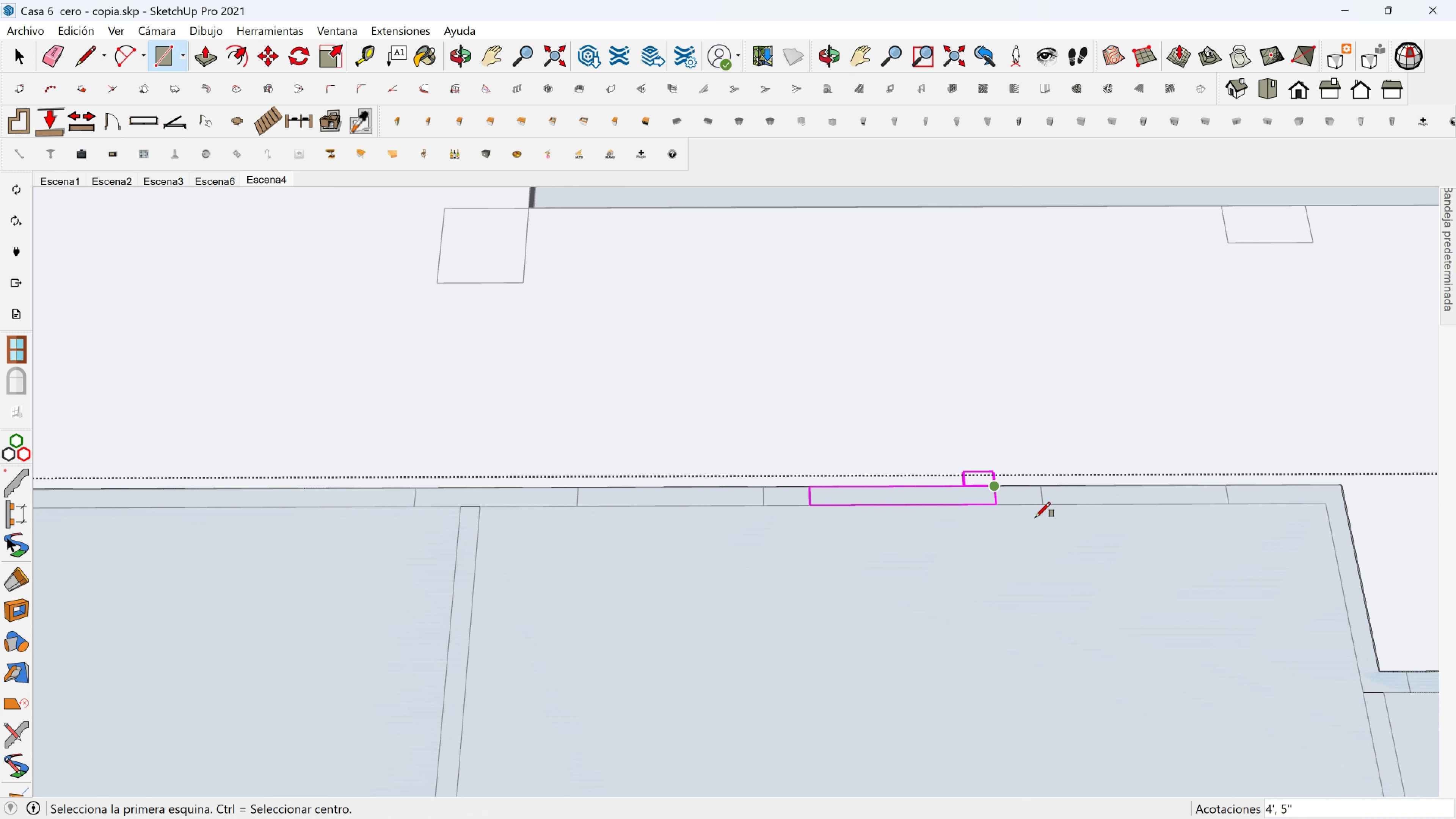 
hold_key(key=ShiftLeft, duration=0.39)
 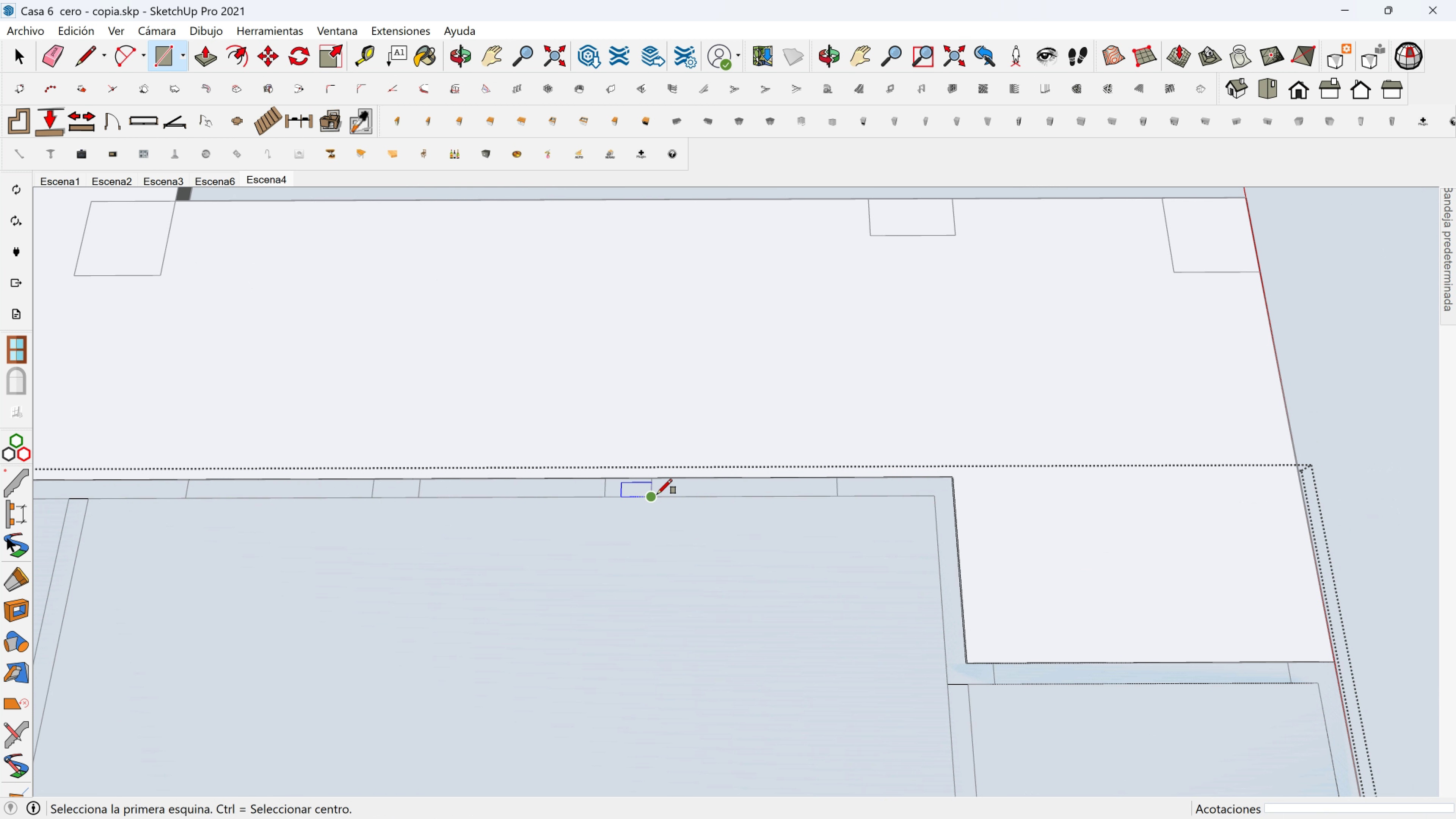 
left_click([655, 494])
 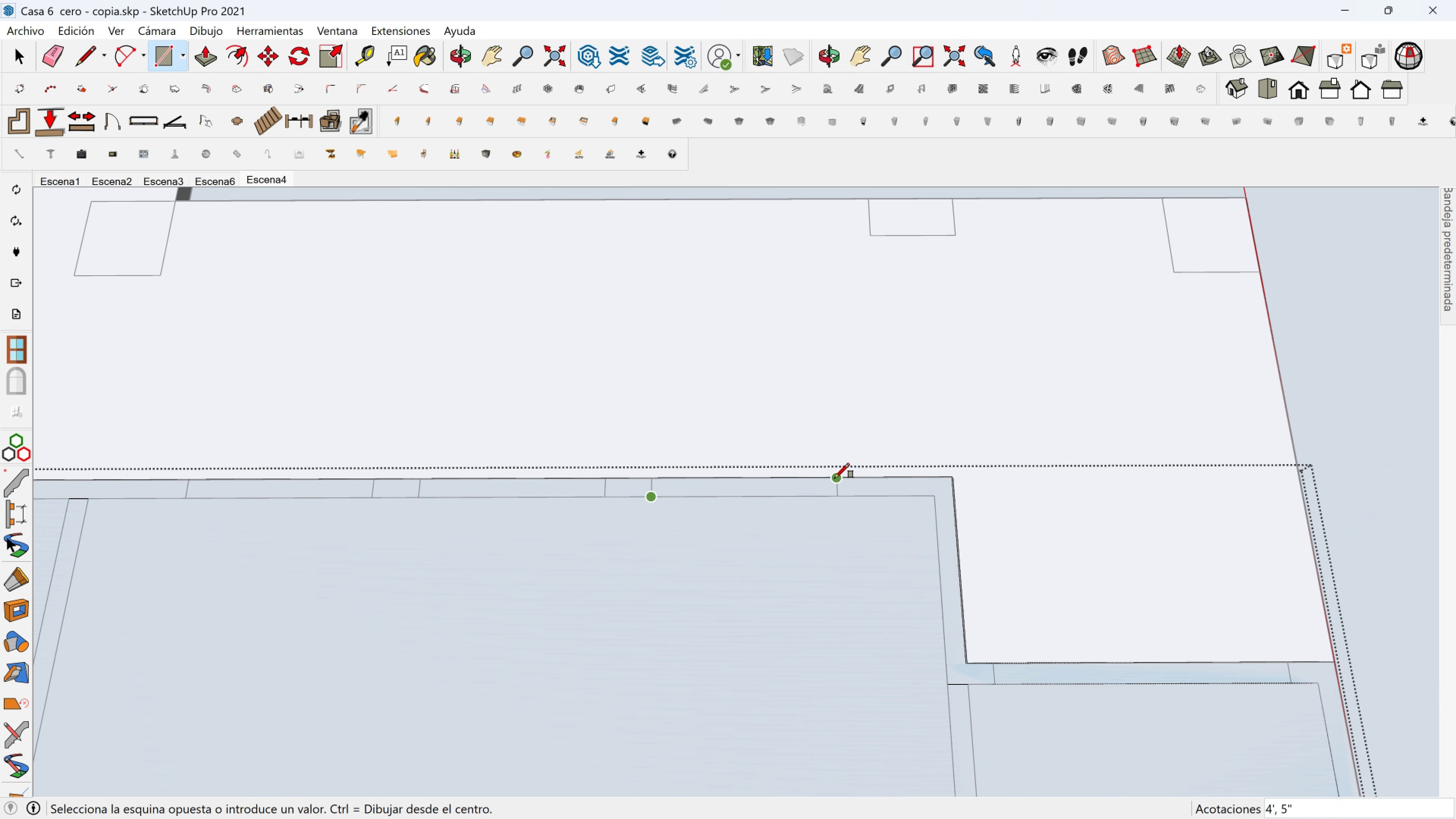 
left_click([835, 478])
 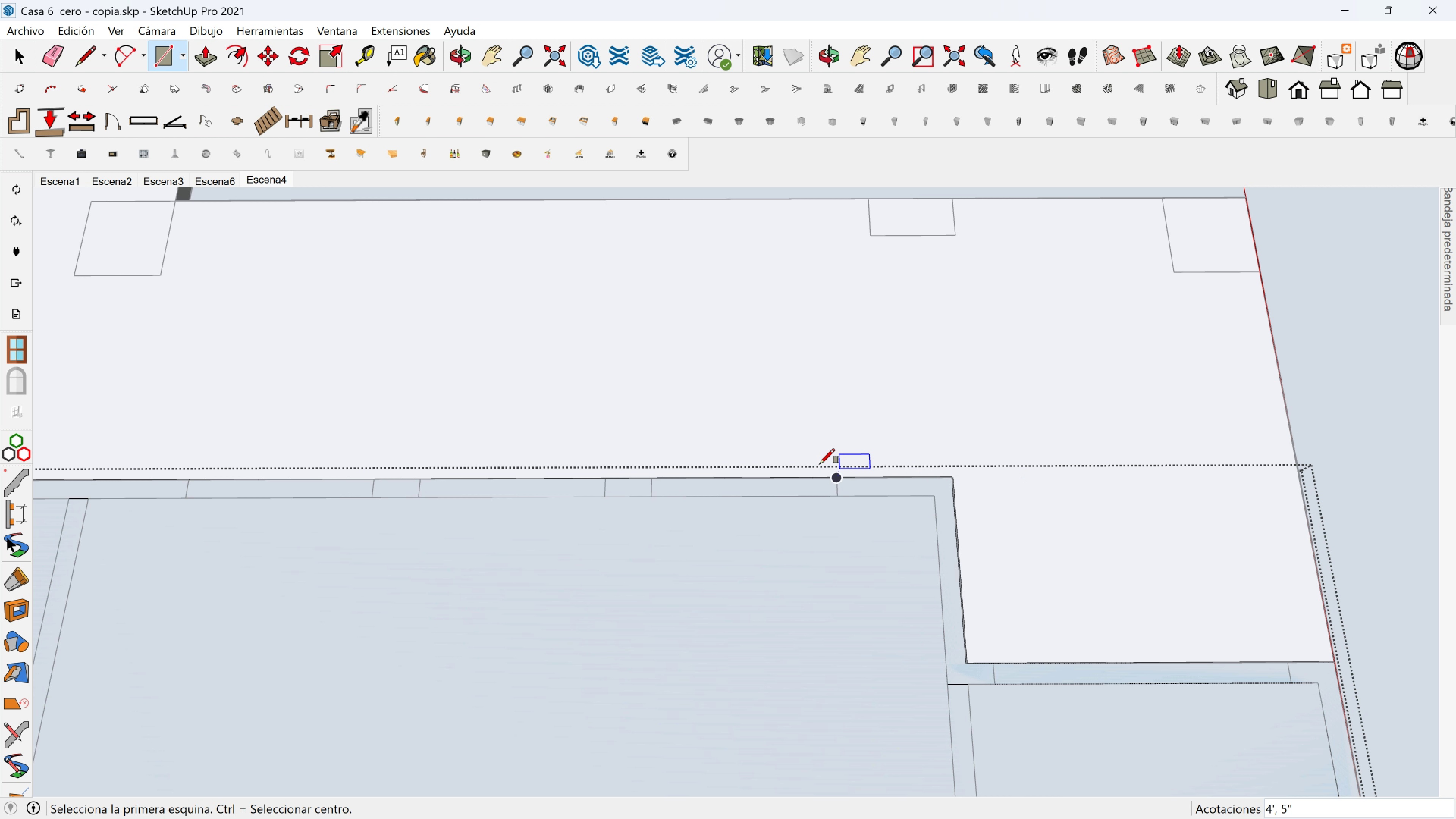 
wait(5.97)
 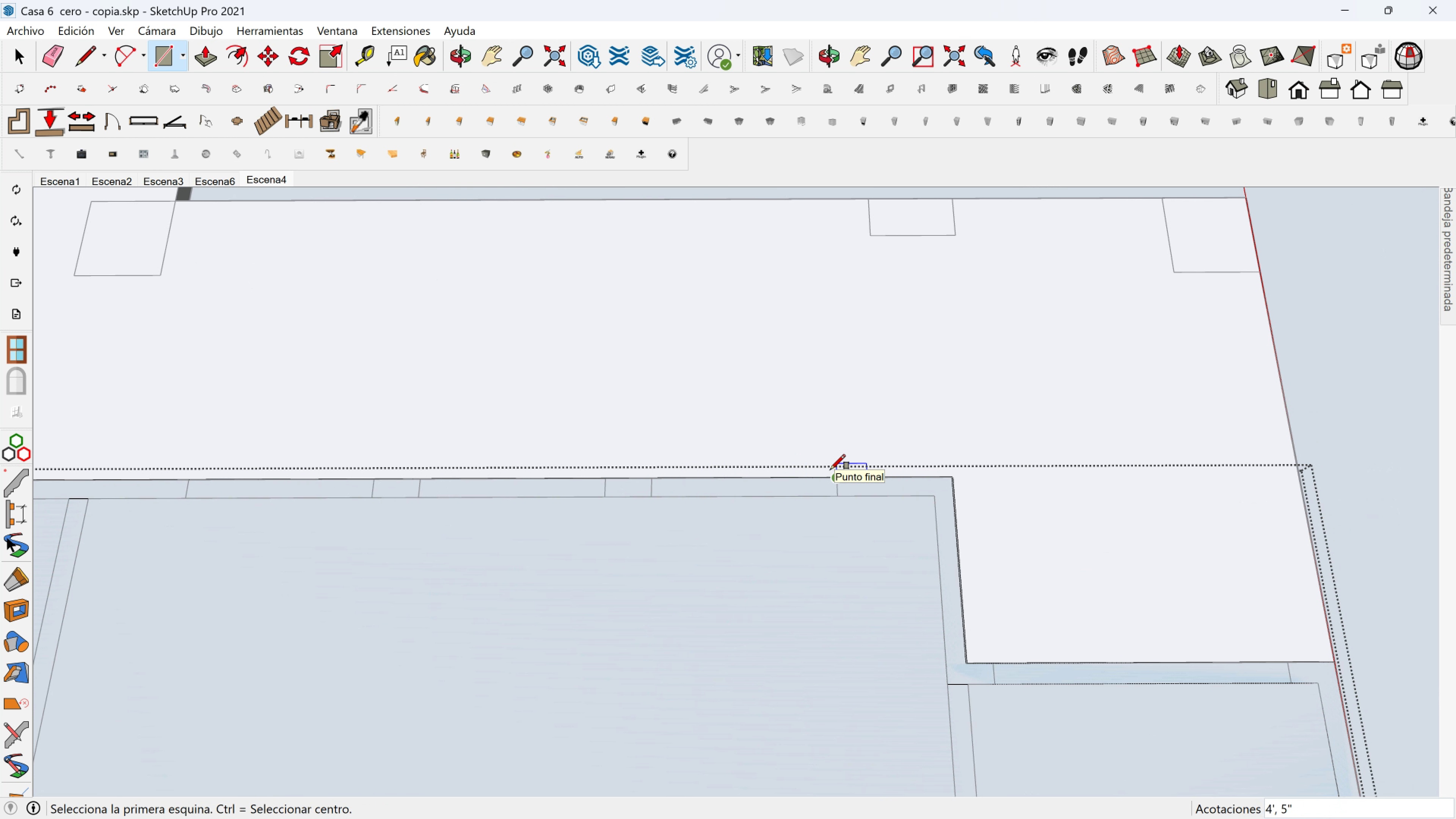 
mouse_move([764, 541])
 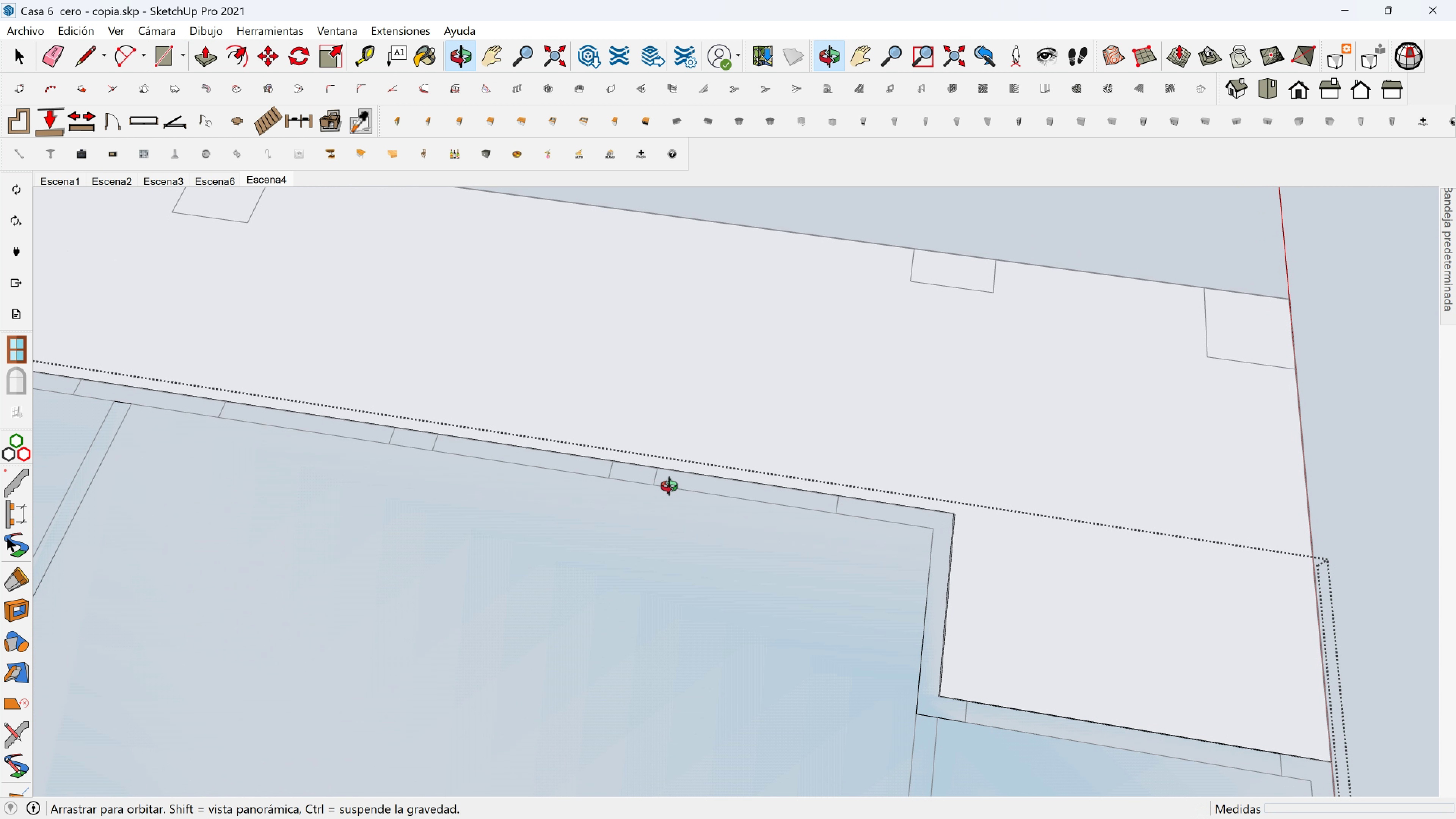 
wait(28.53)
 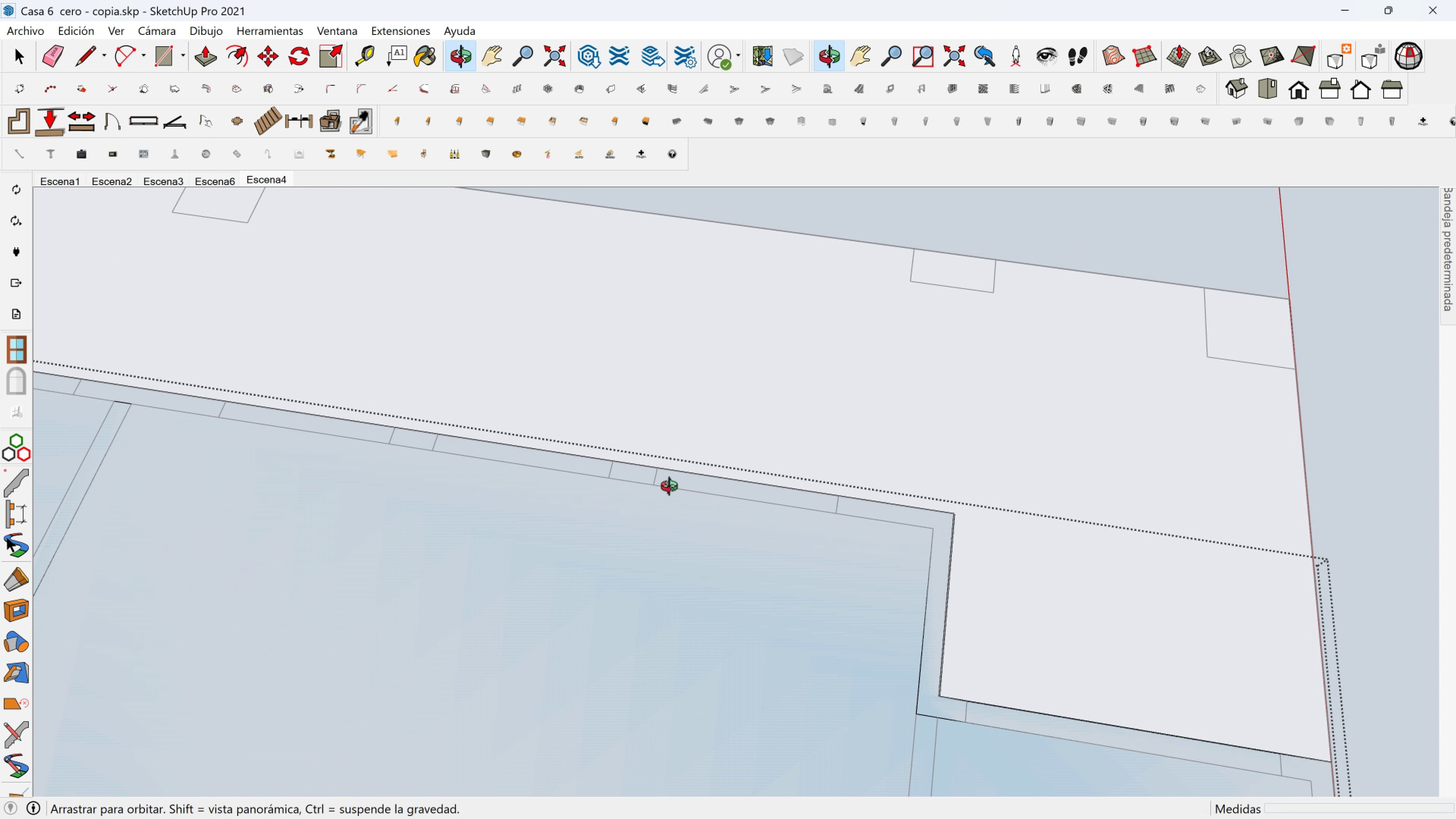 
scroll: coordinate [788, 499], scroll_direction: down, amount: 5.0
 